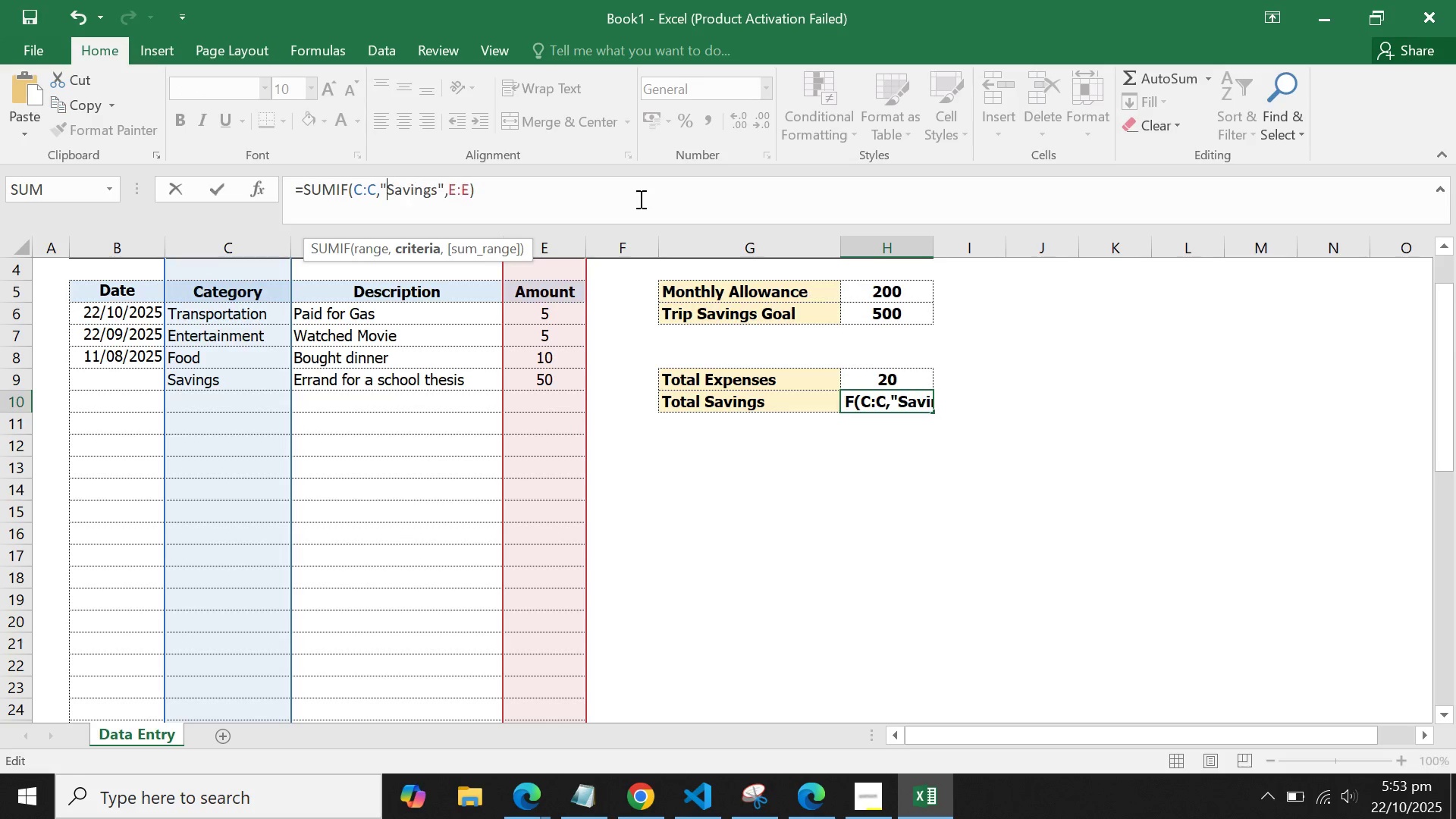 
key(Backspace)
 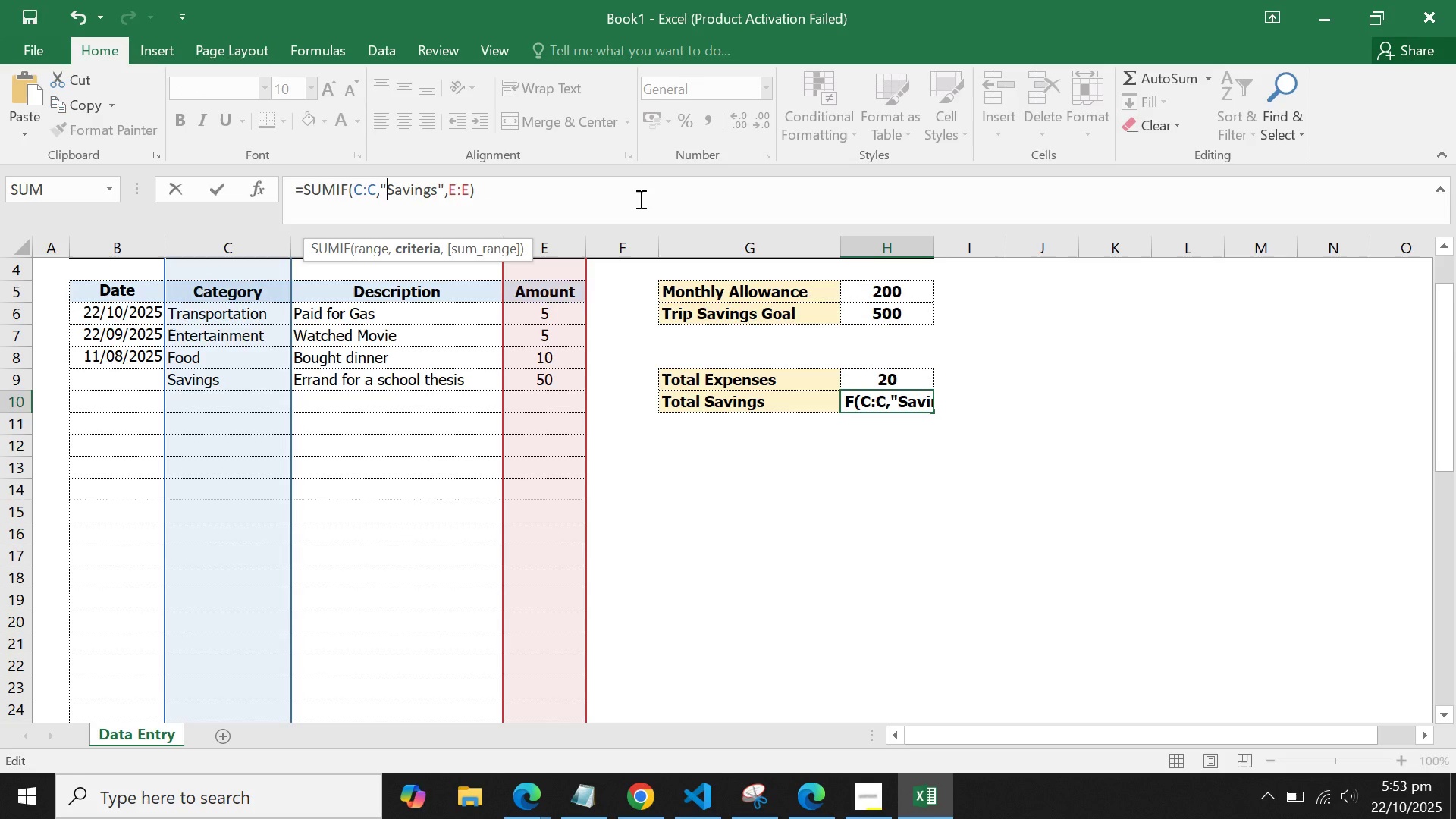 
key(Enter)
 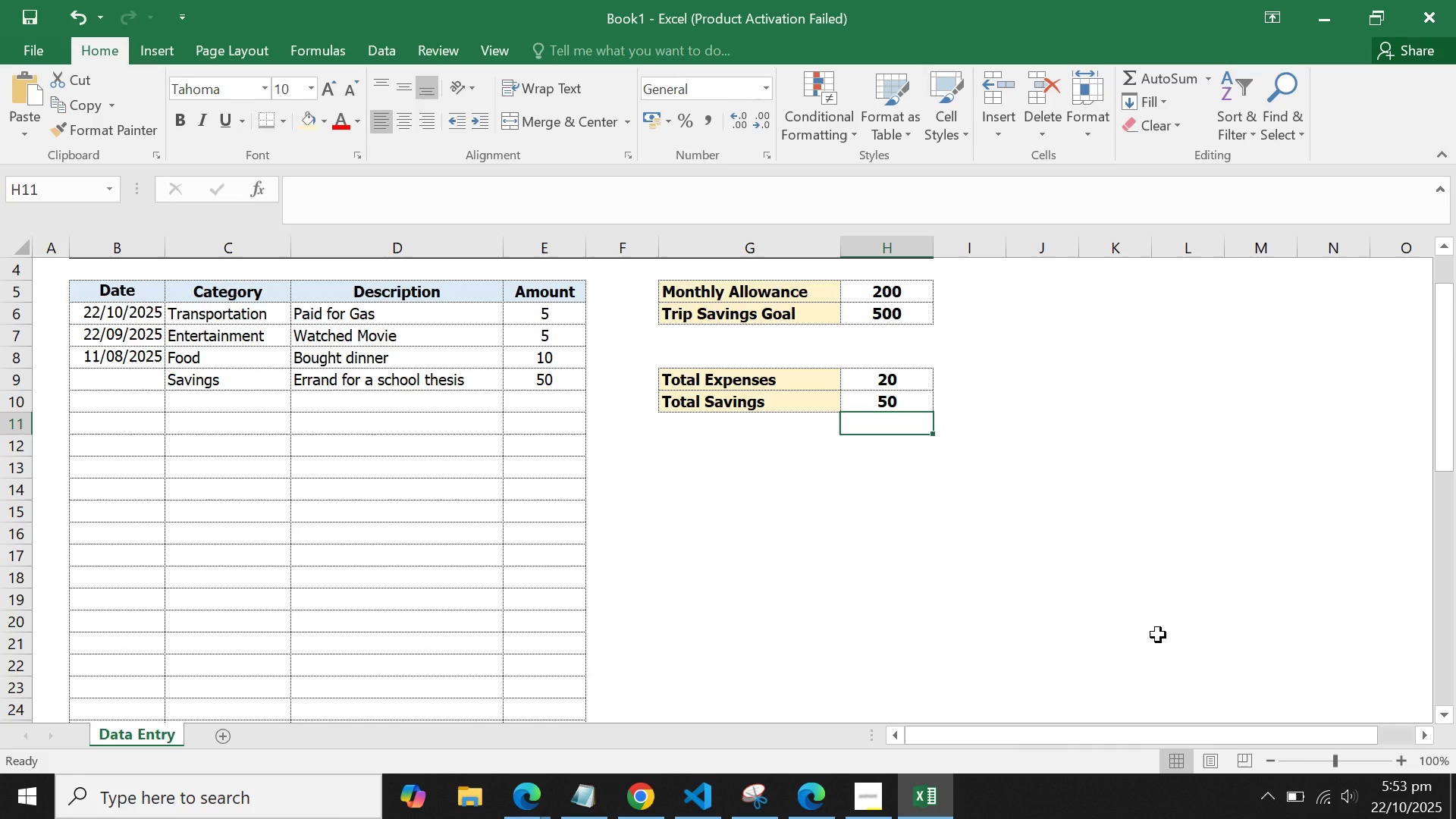 
left_click([1161, 634])
 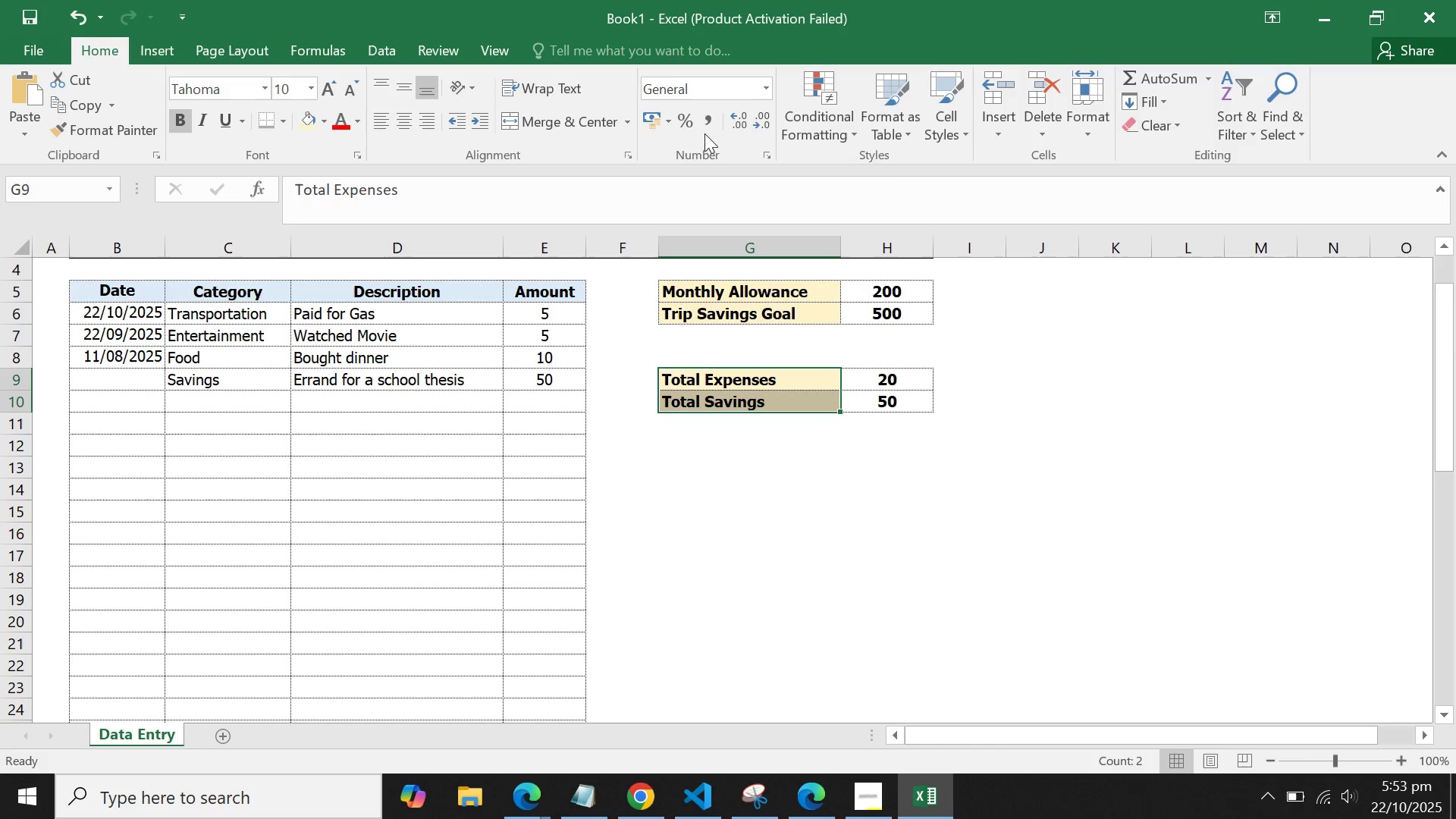 
wait(7.09)
 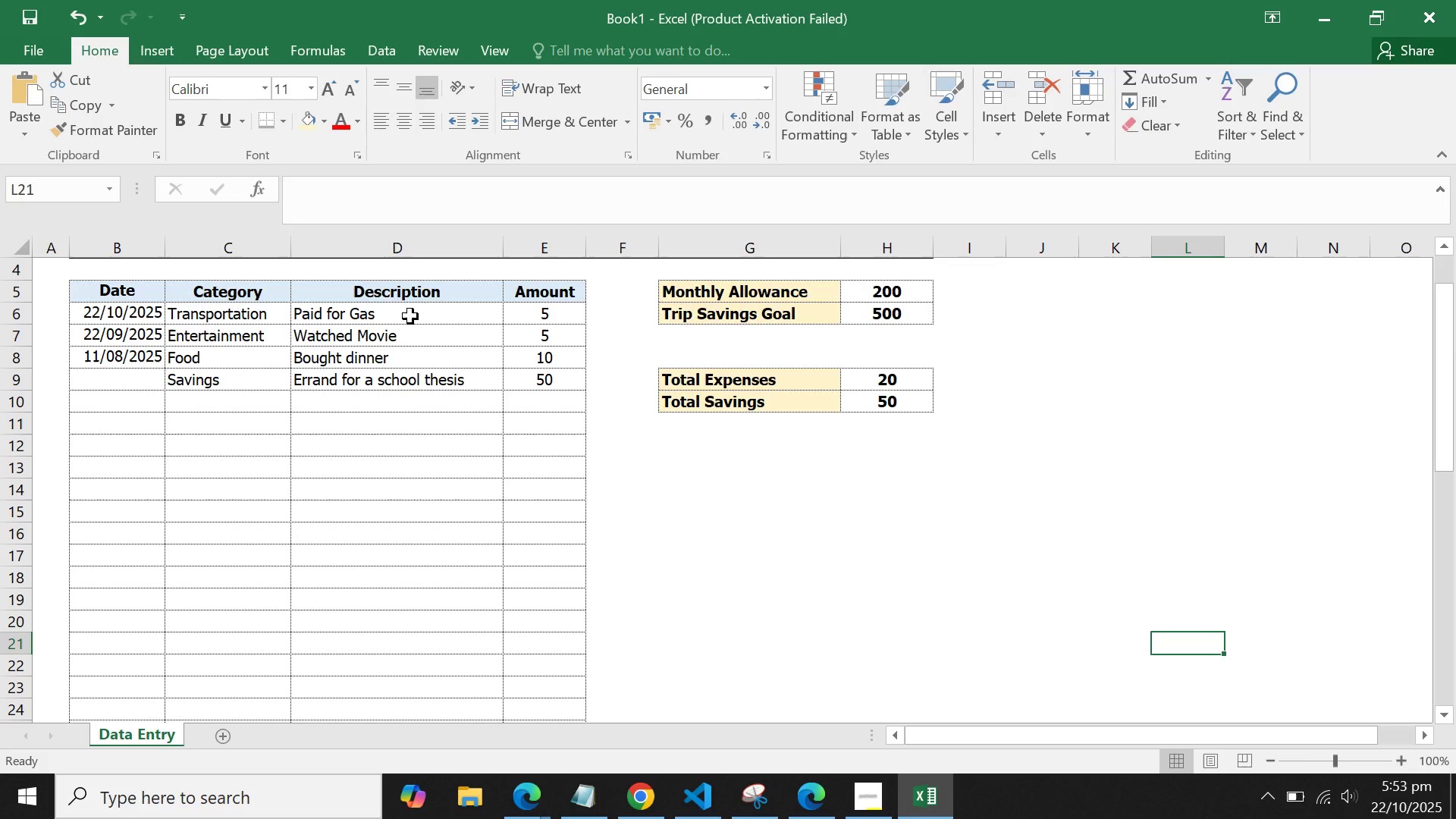 
left_click([327, 115])
 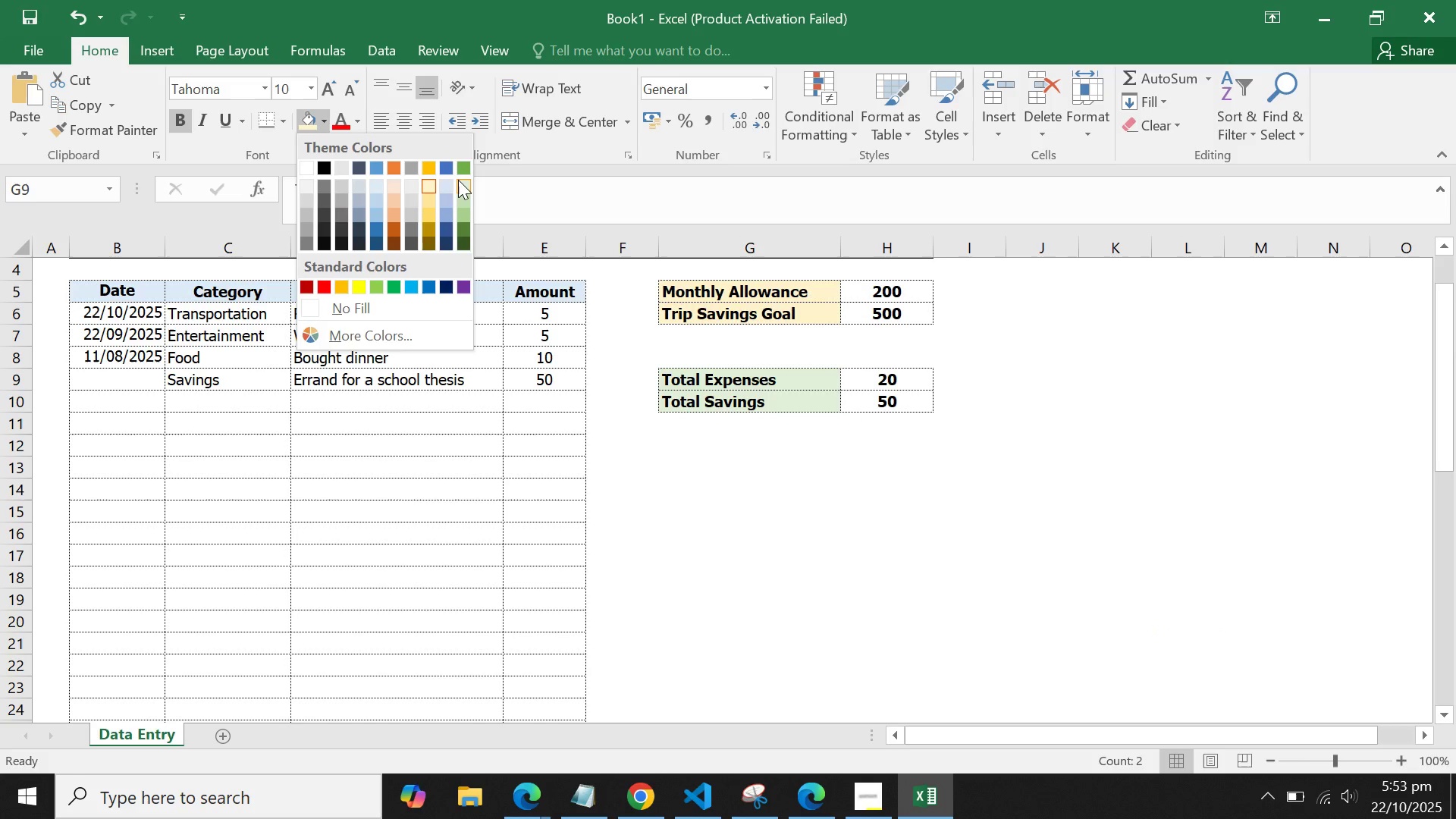 
left_click([465, 182])
 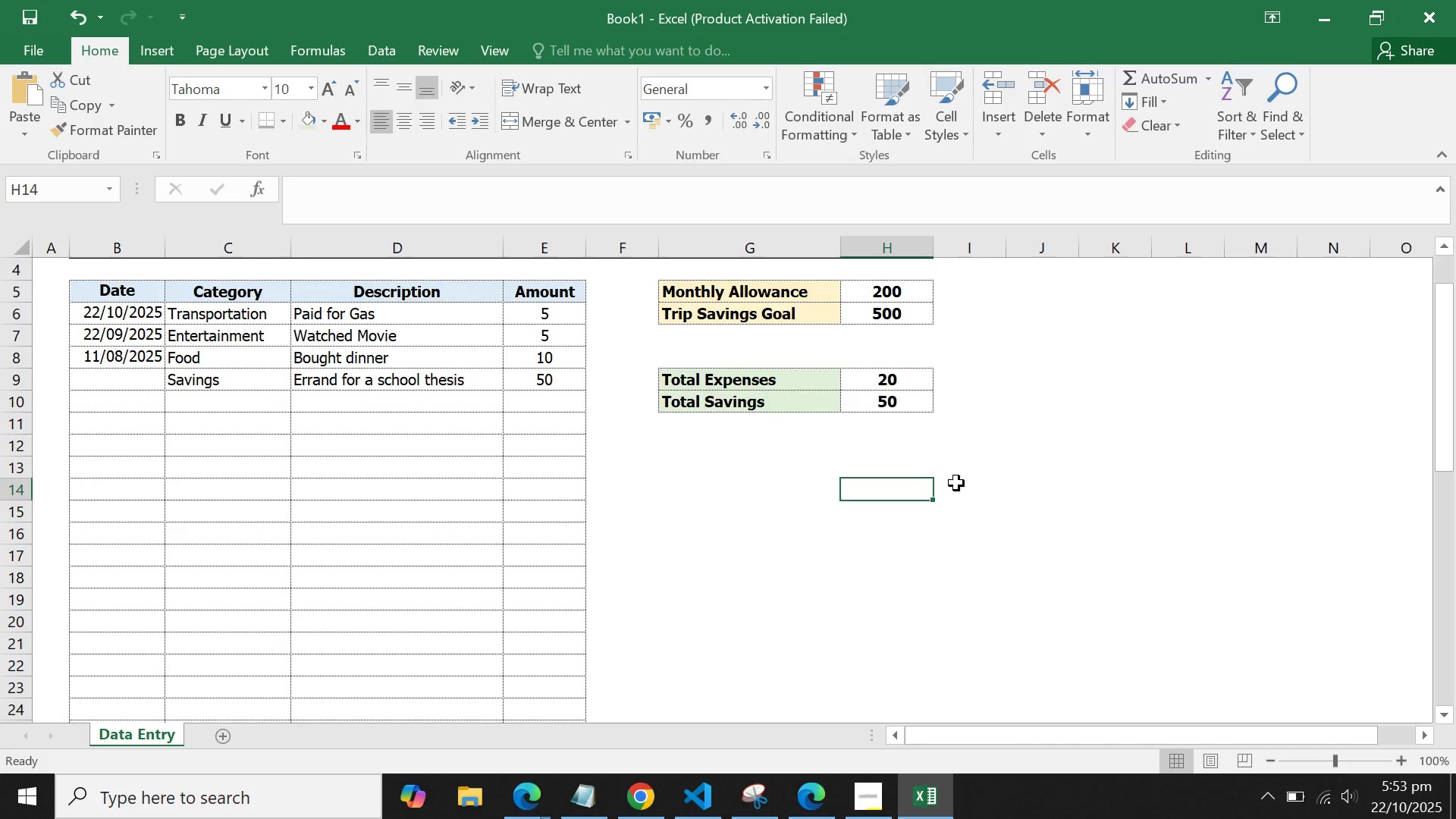 
scroll: coordinate [956, 483], scroll_direction: up, amount: 2.0
 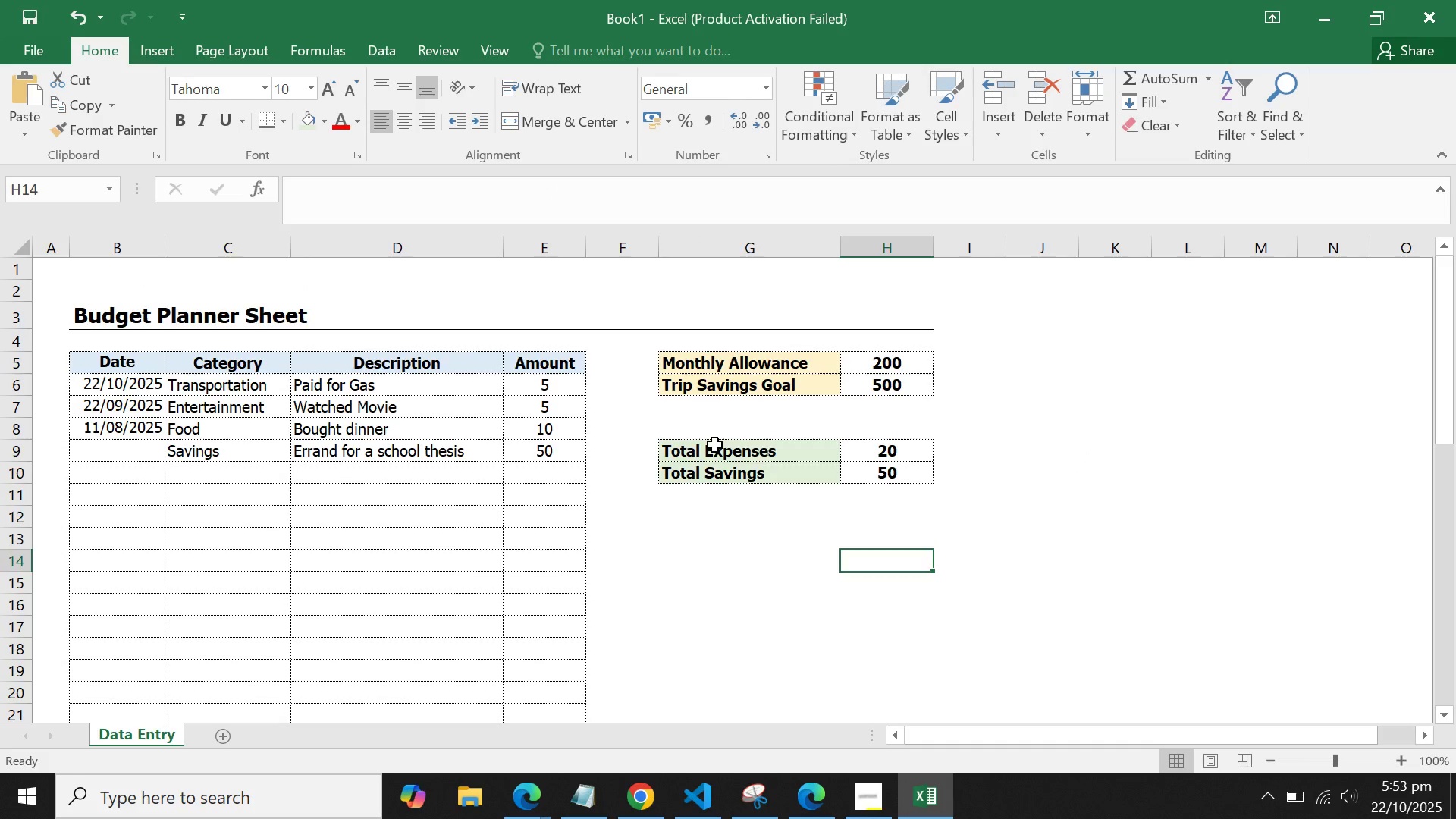 
wait(7.91)
 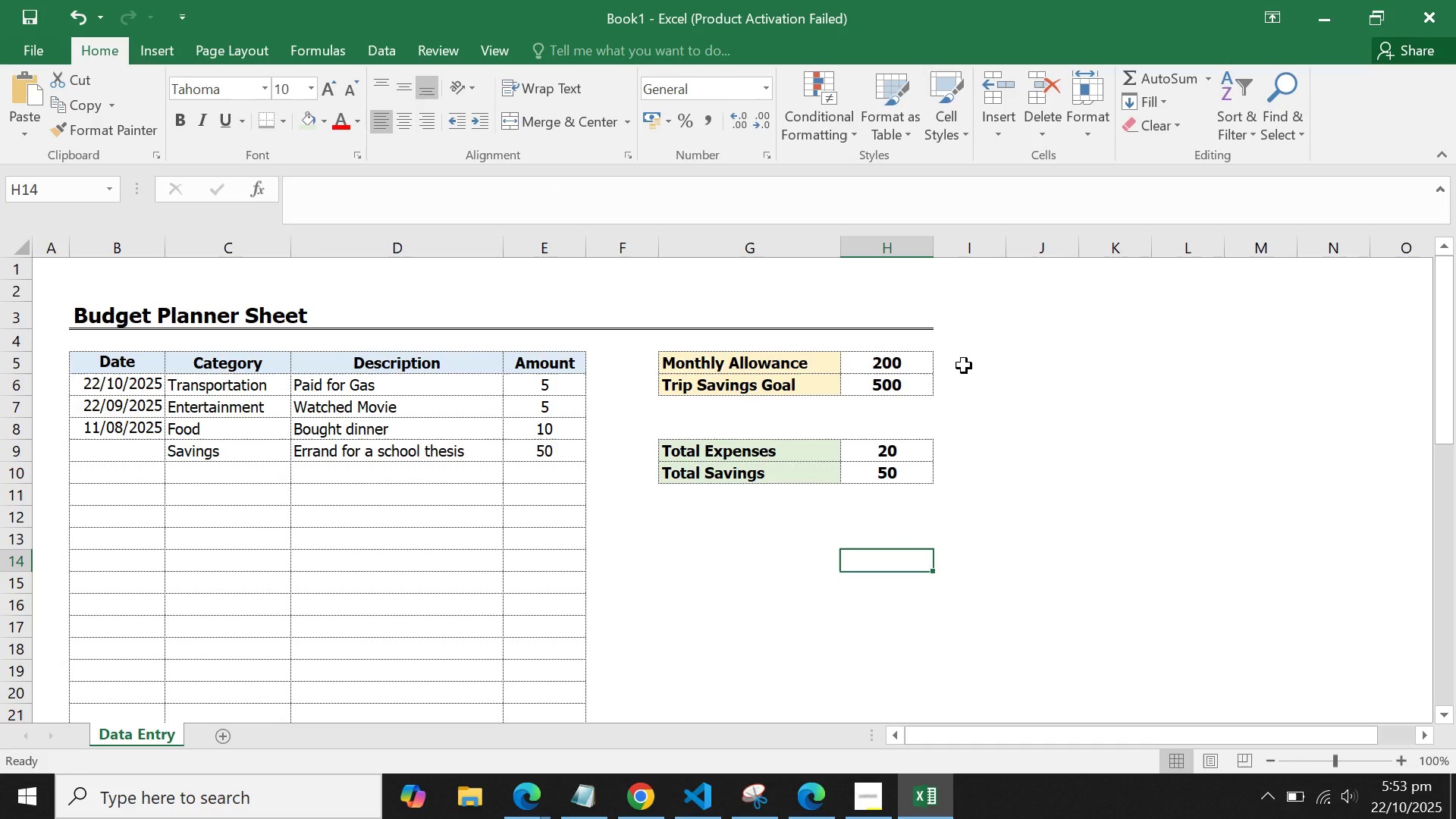 
key(Control+X)
 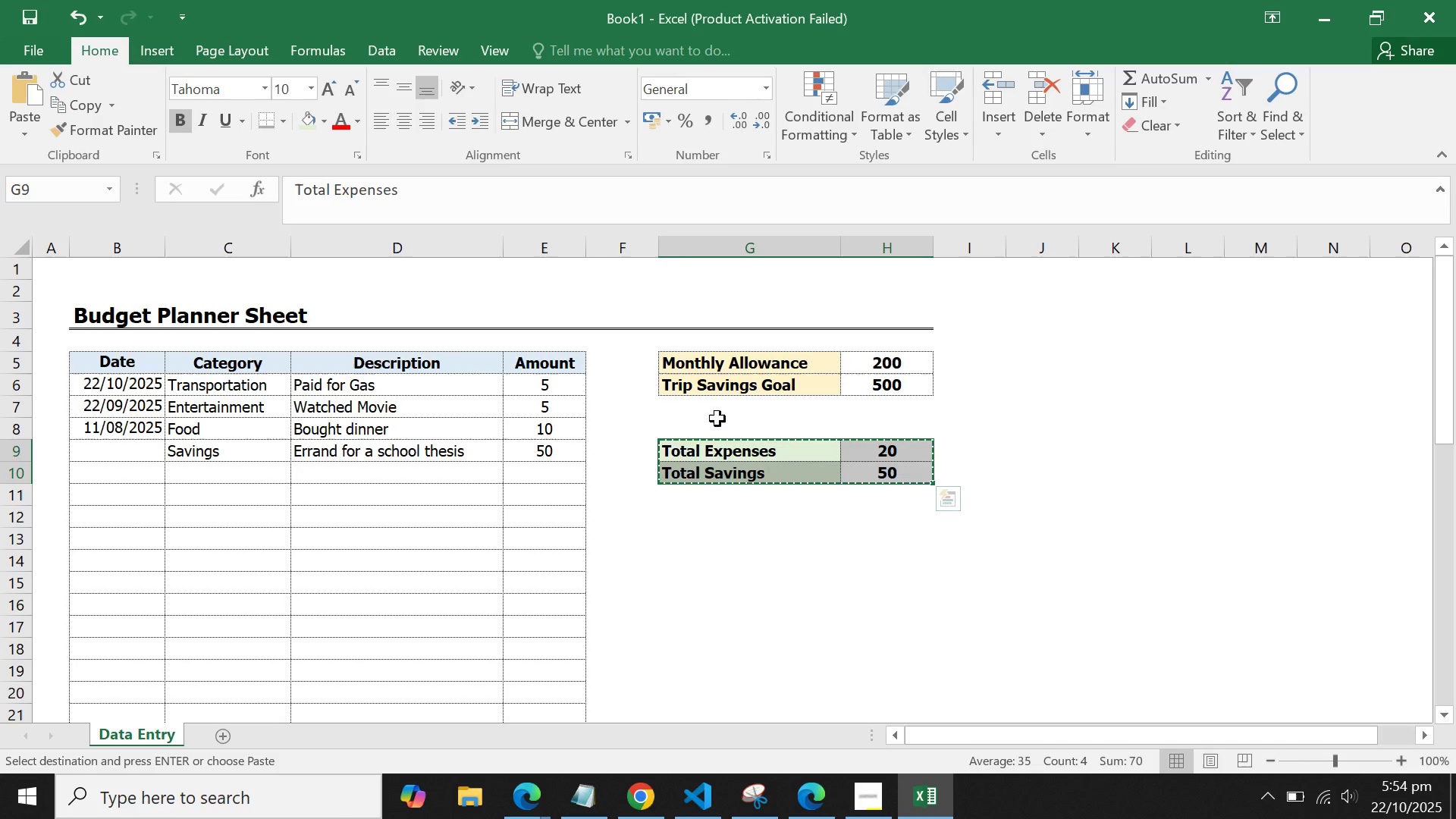 
left_click([712, 424])
 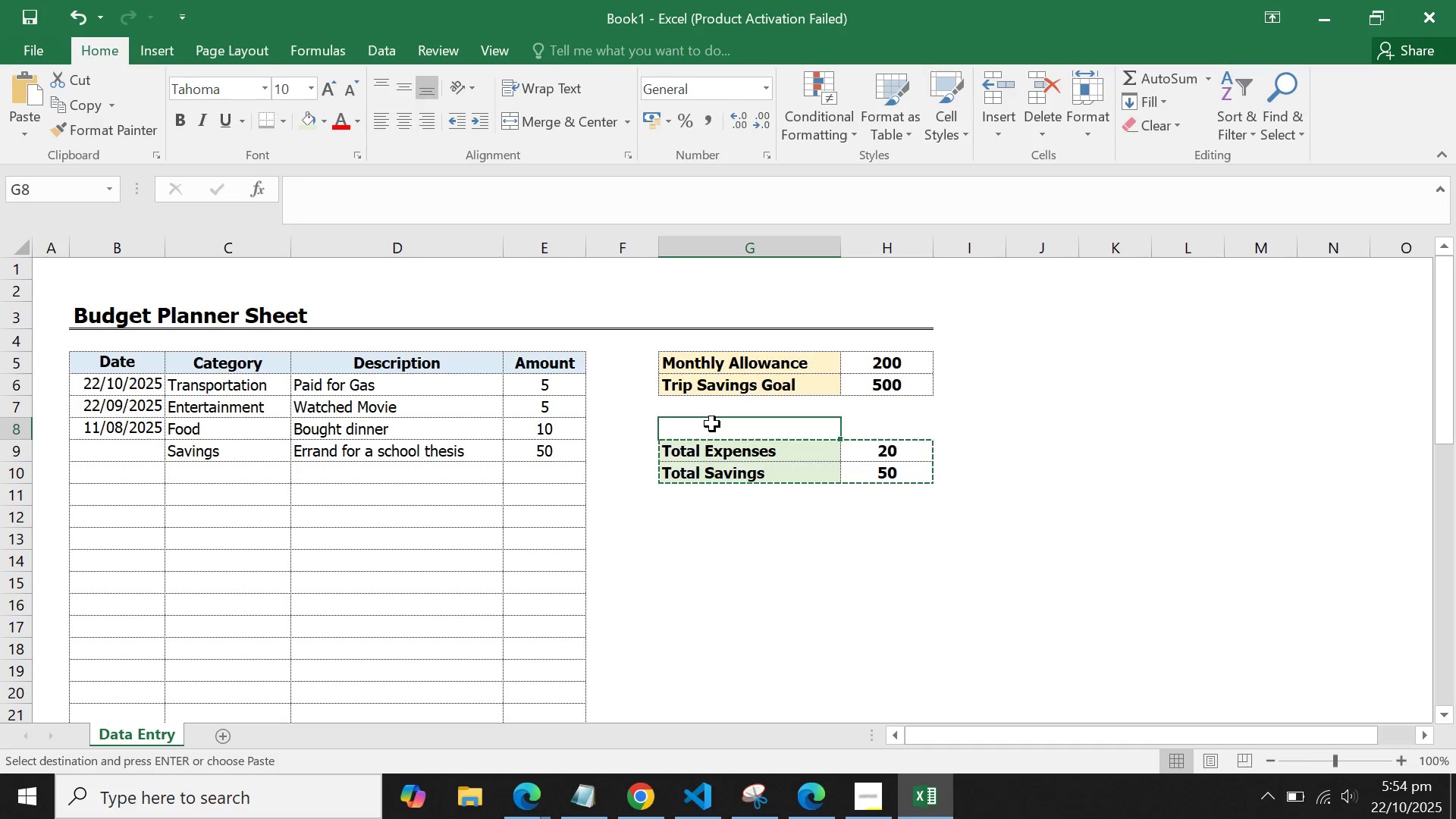 
key(Control+V)
 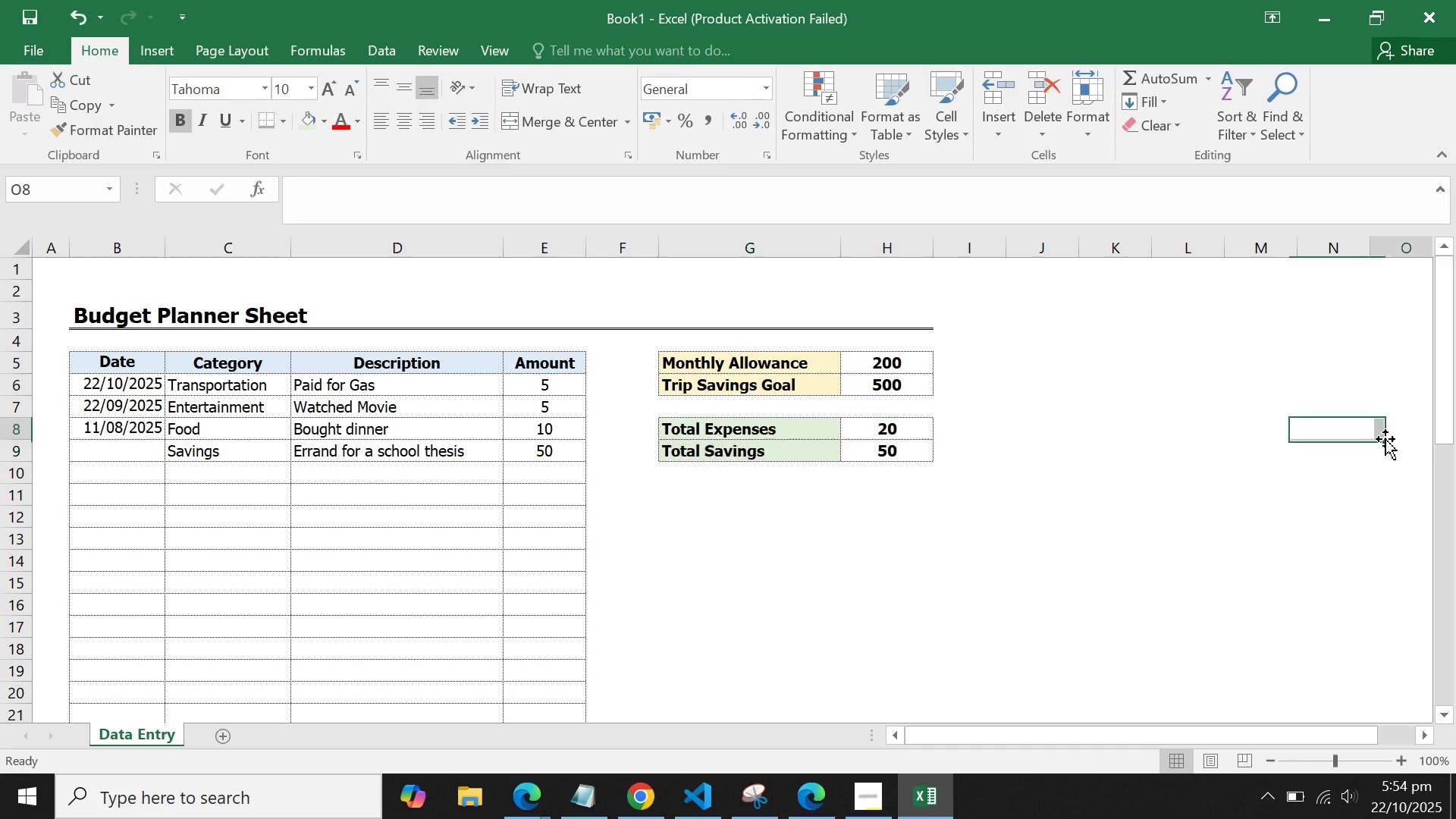 
left_click([1385, 439])
 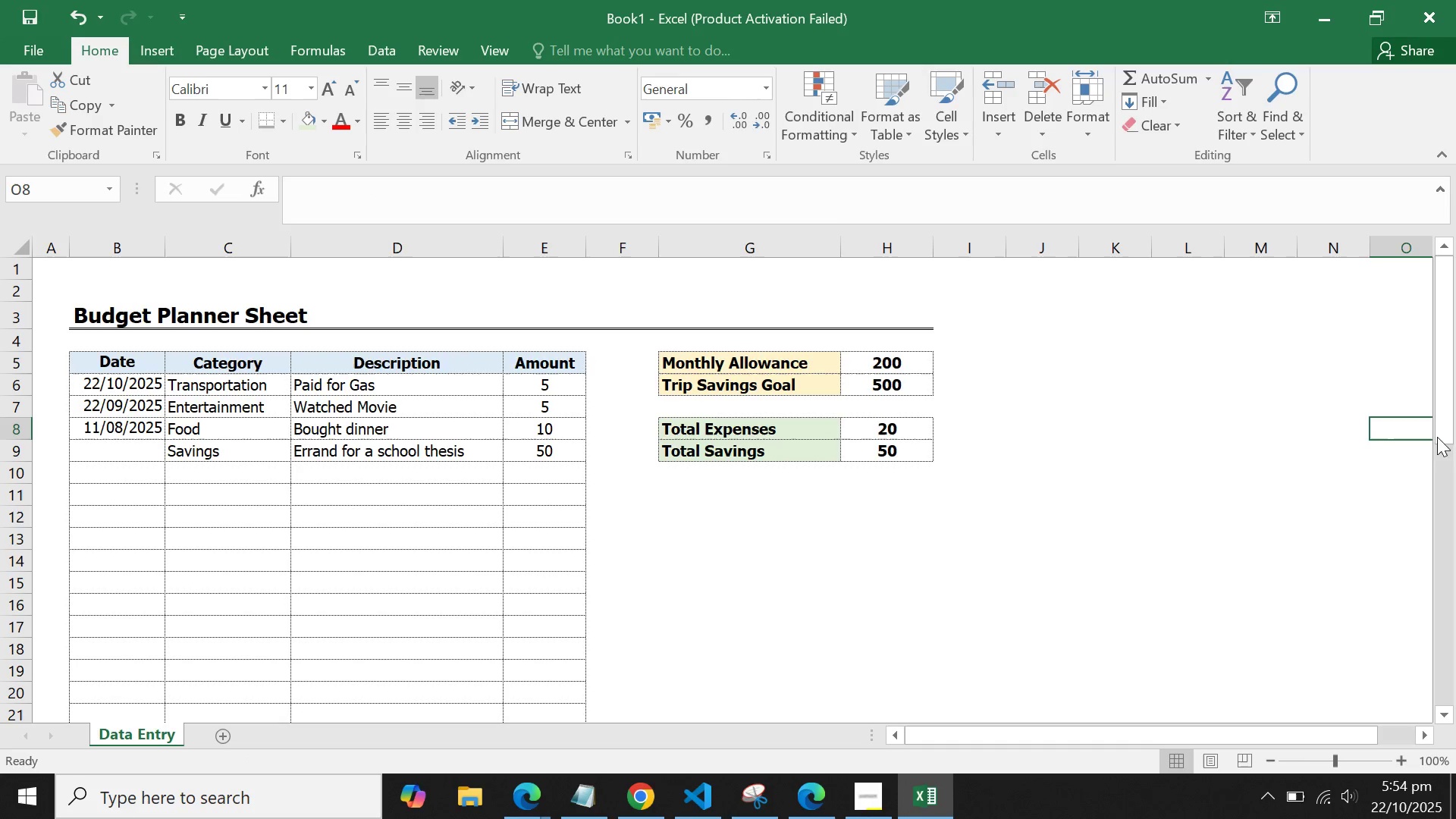 
wait(5.69)
 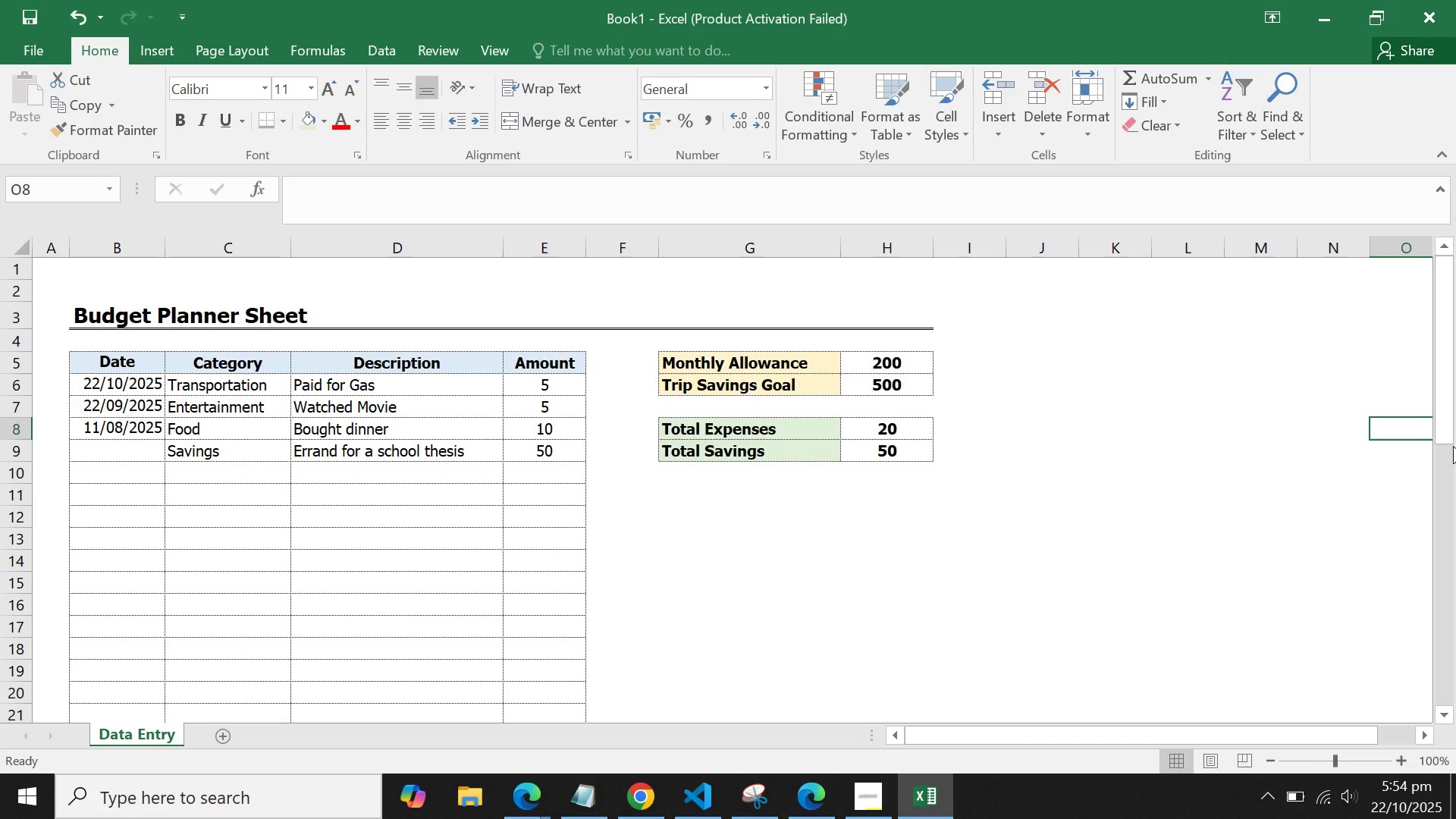 
double_click([180, 479])
 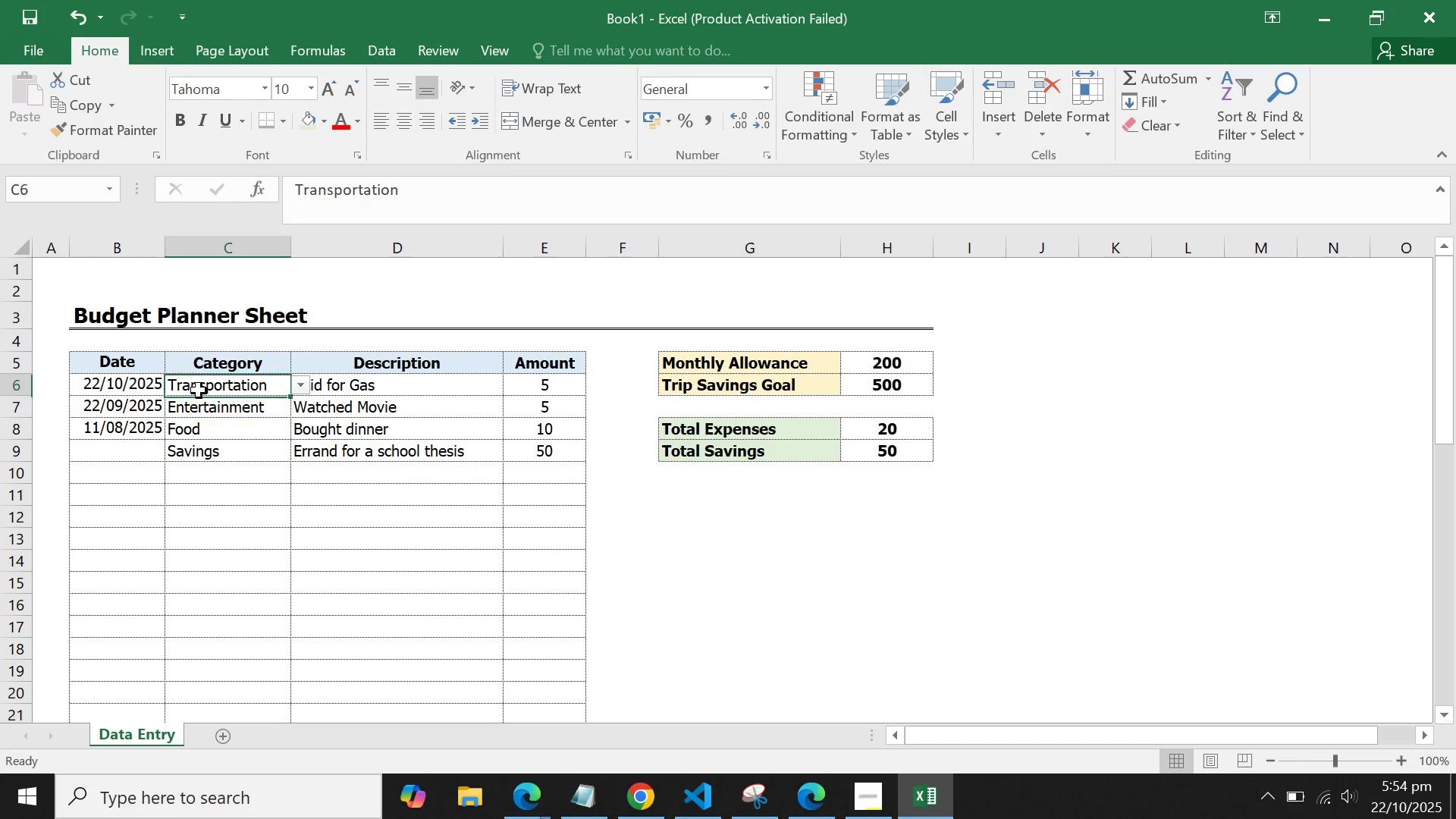 
left_click([199, 391])
 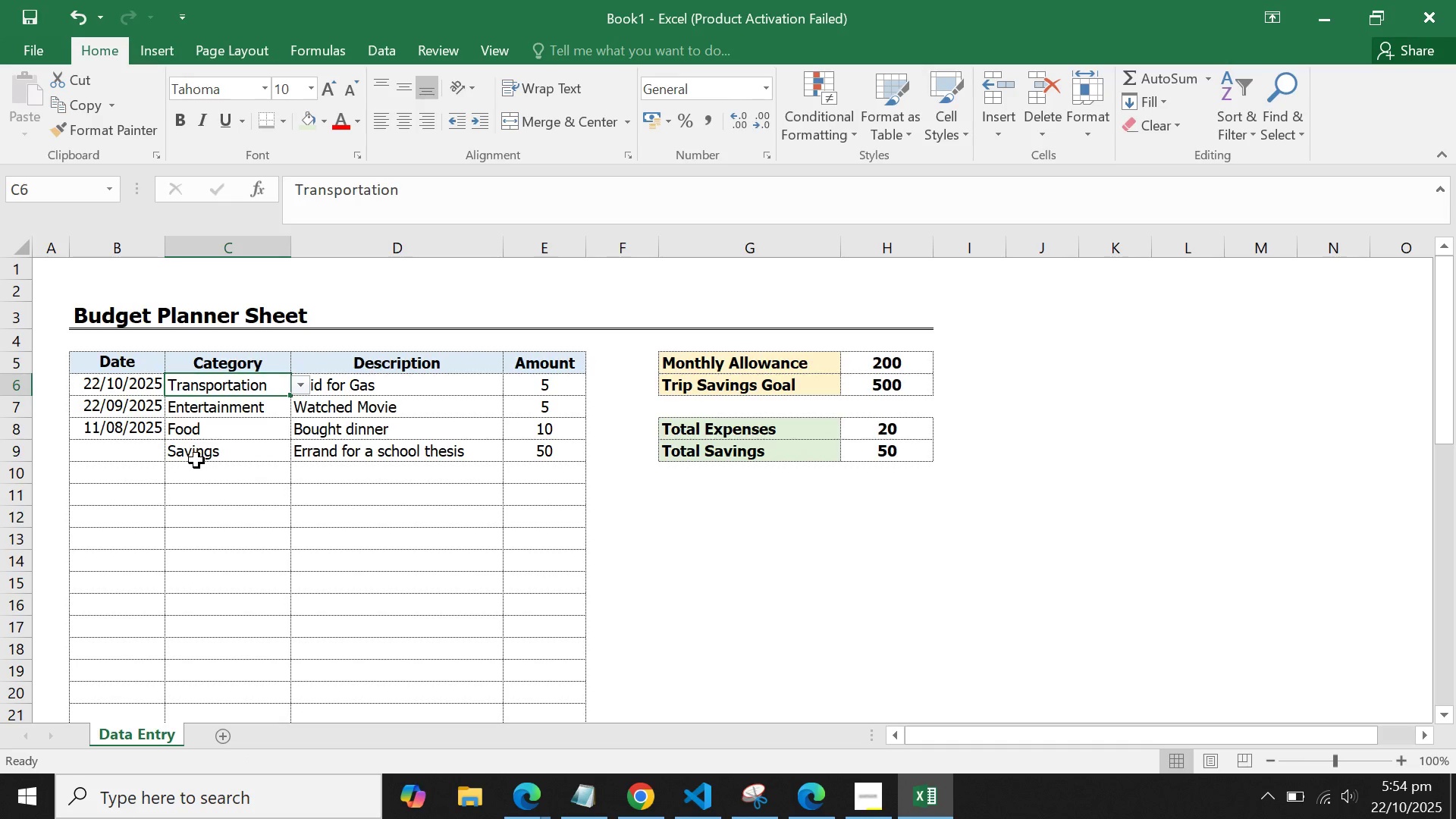 
left_click([196, 460])
 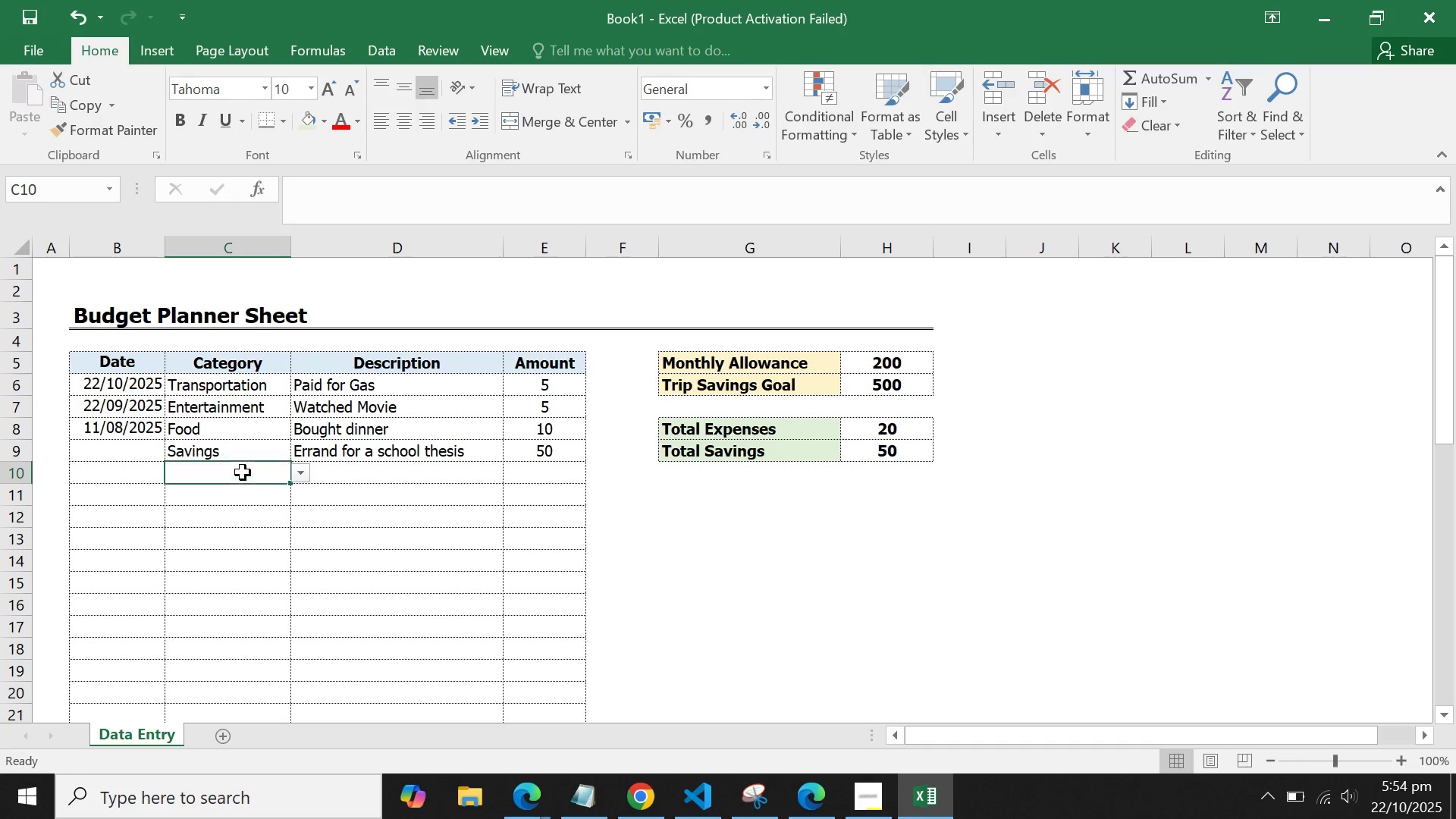 
left_click([239, 472])
 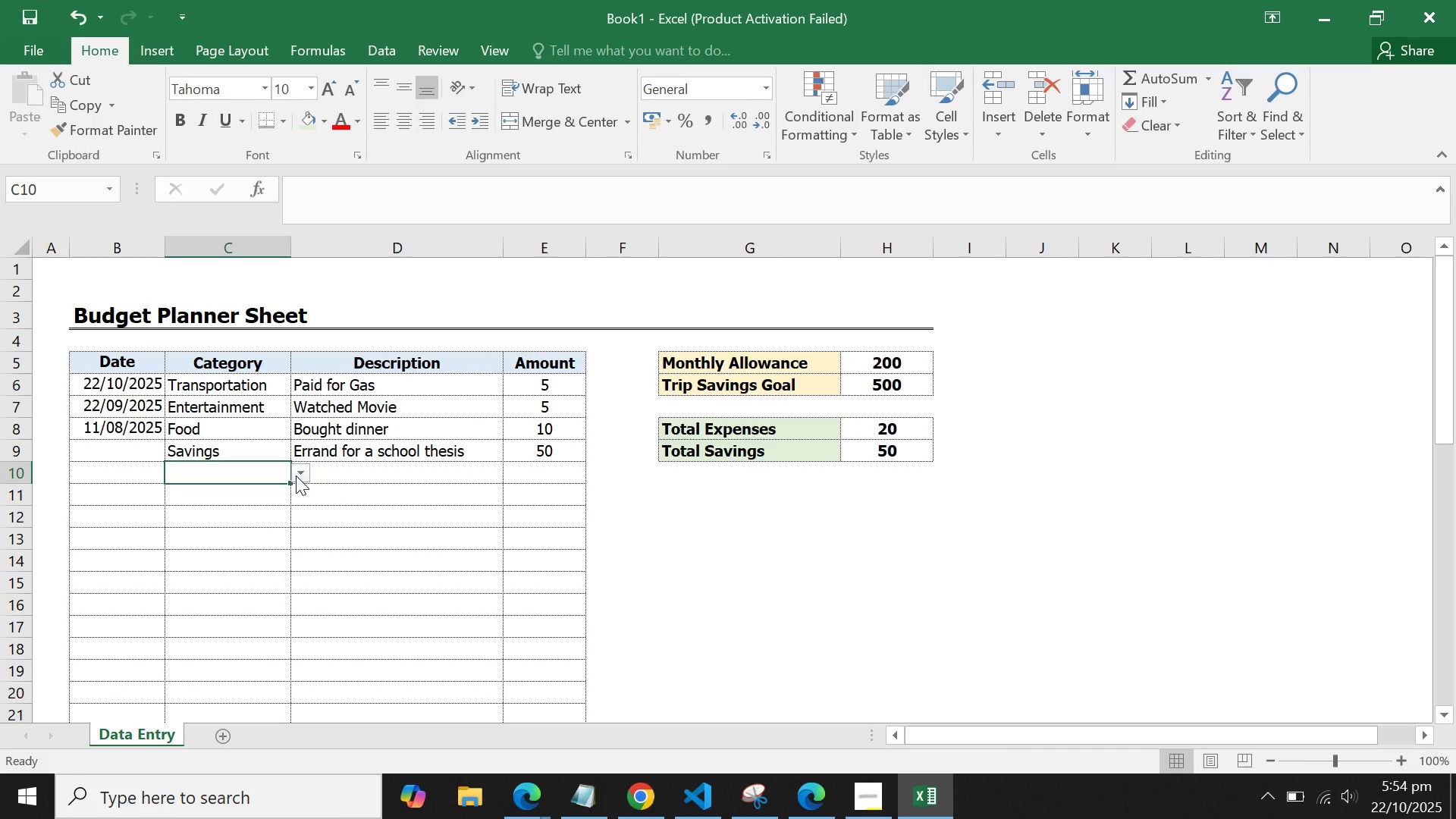 
left_click([296, 475])
 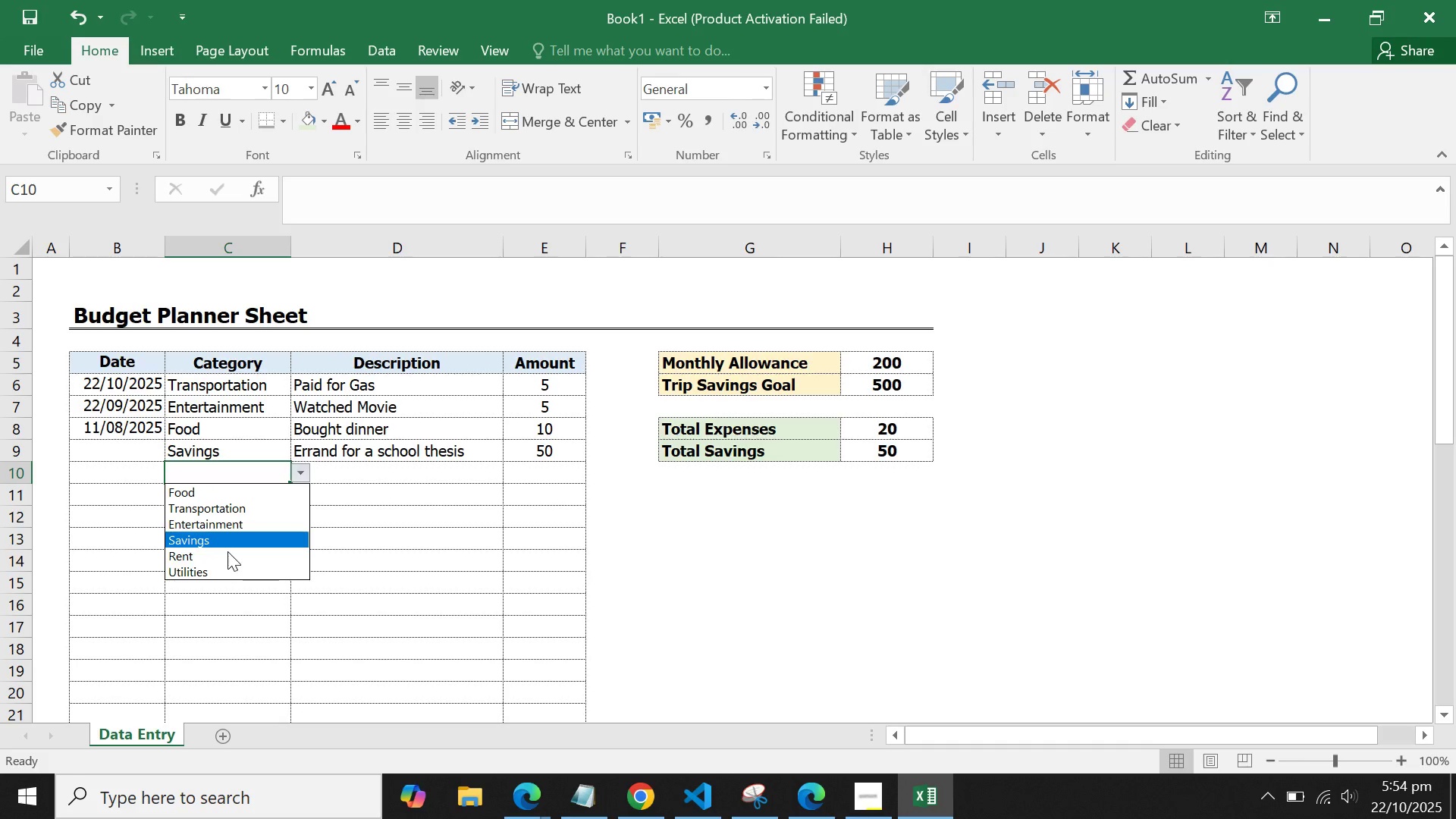 
left_click([220, 562])
 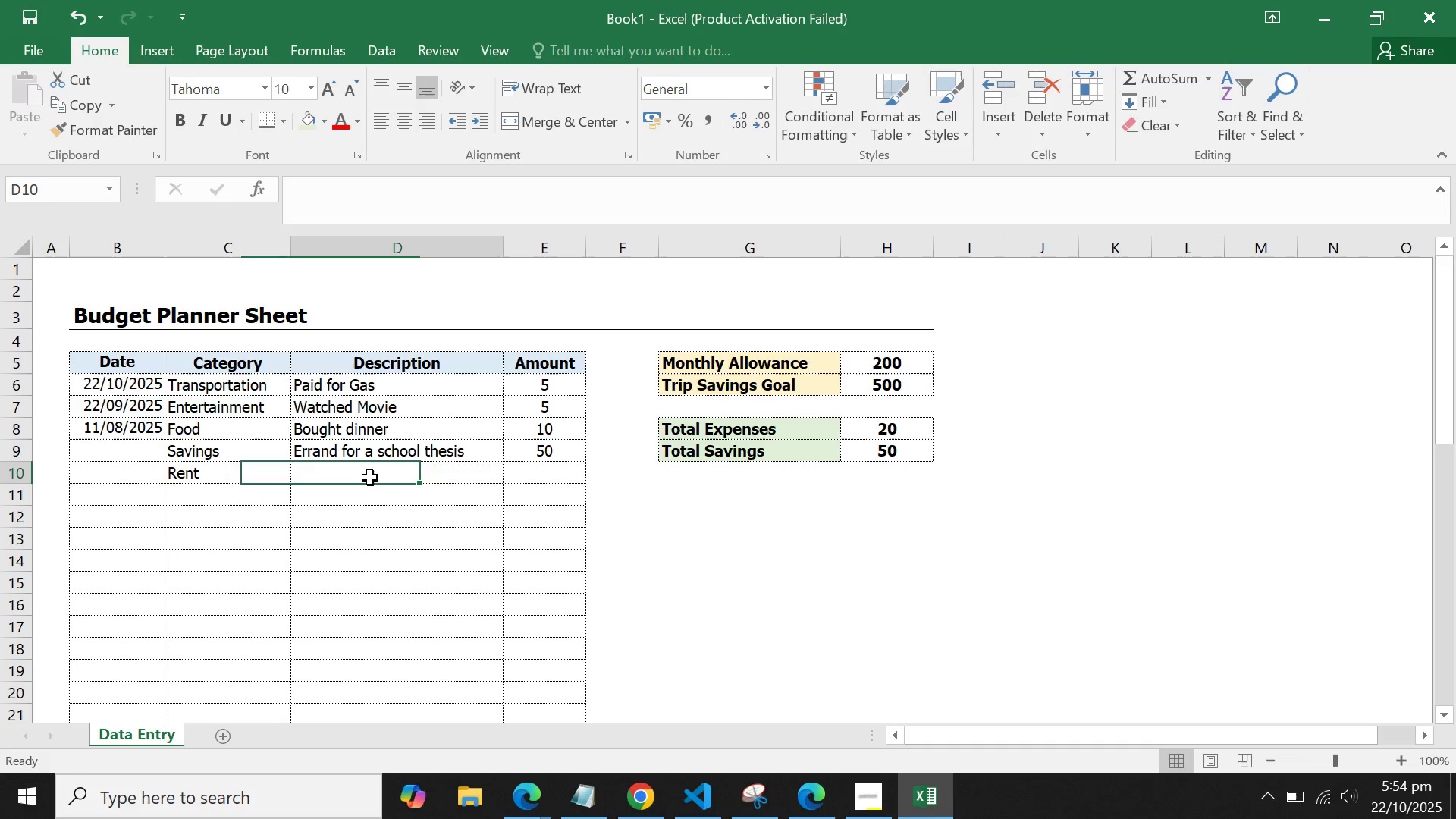 
left_click([370, 478])
 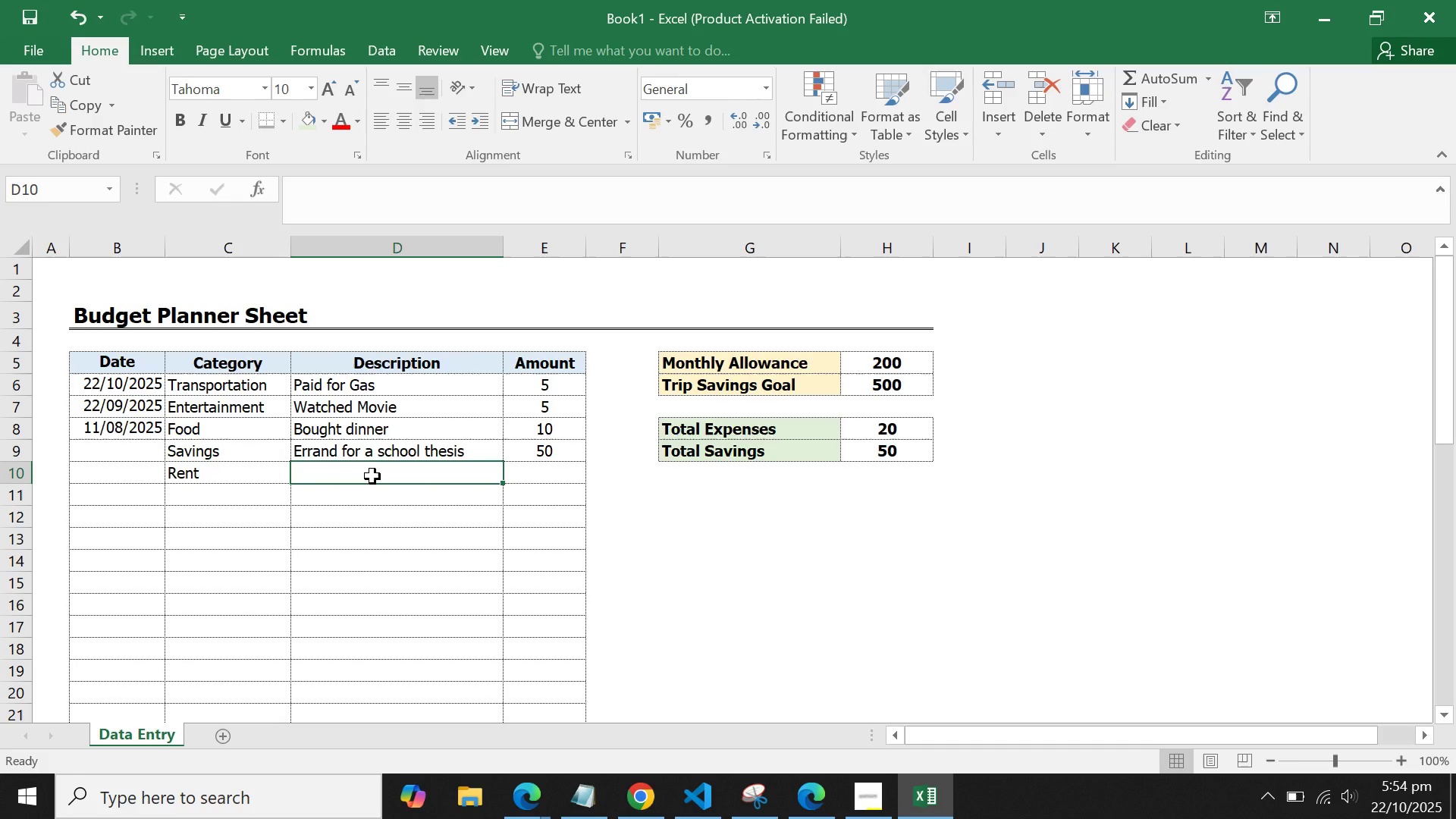 
type(Paid for app)
key(Backspace)
key(Backspace)
key(Backspace)
type(Apartment)
key(Tab)
 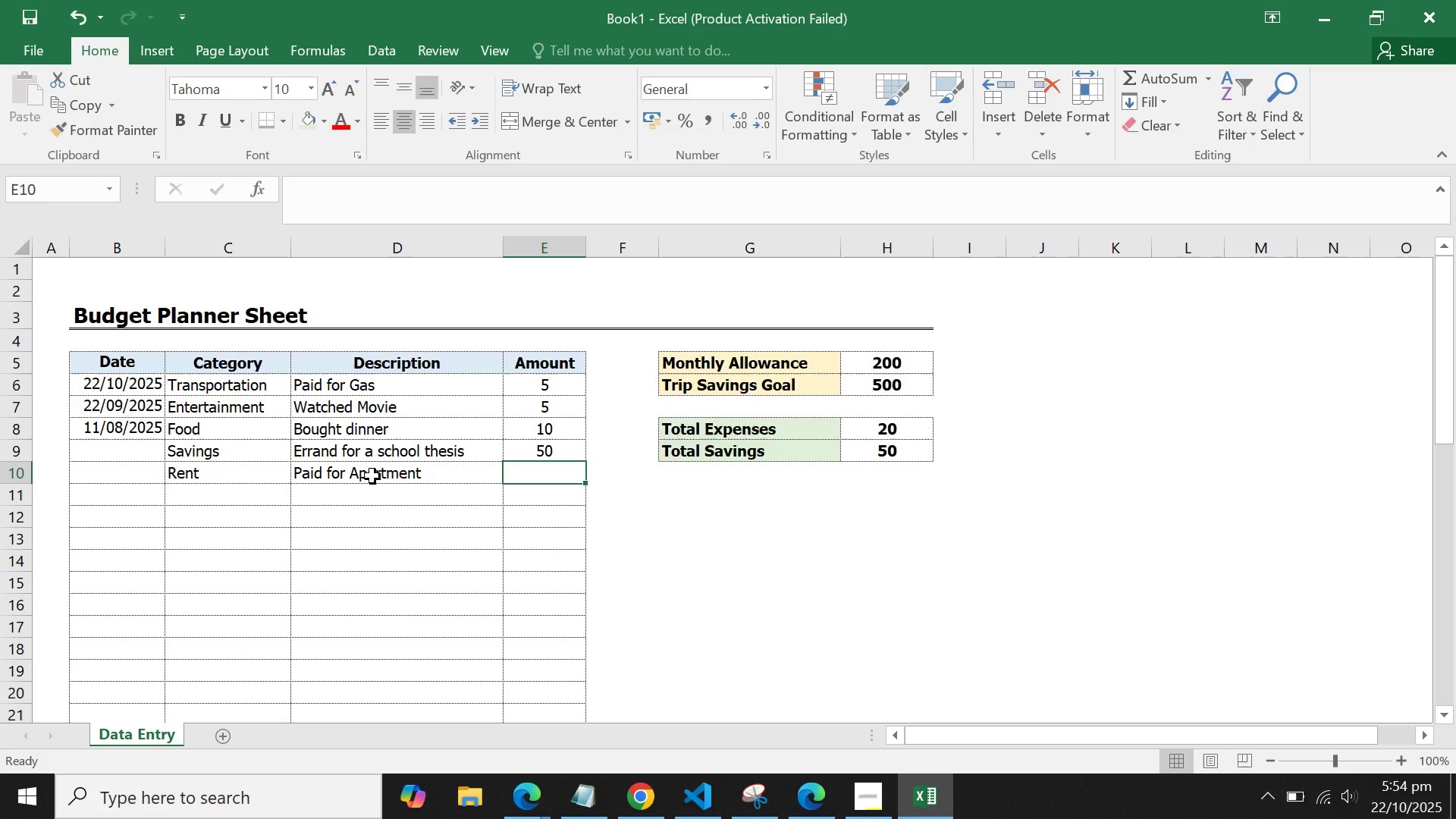 
type(50)
 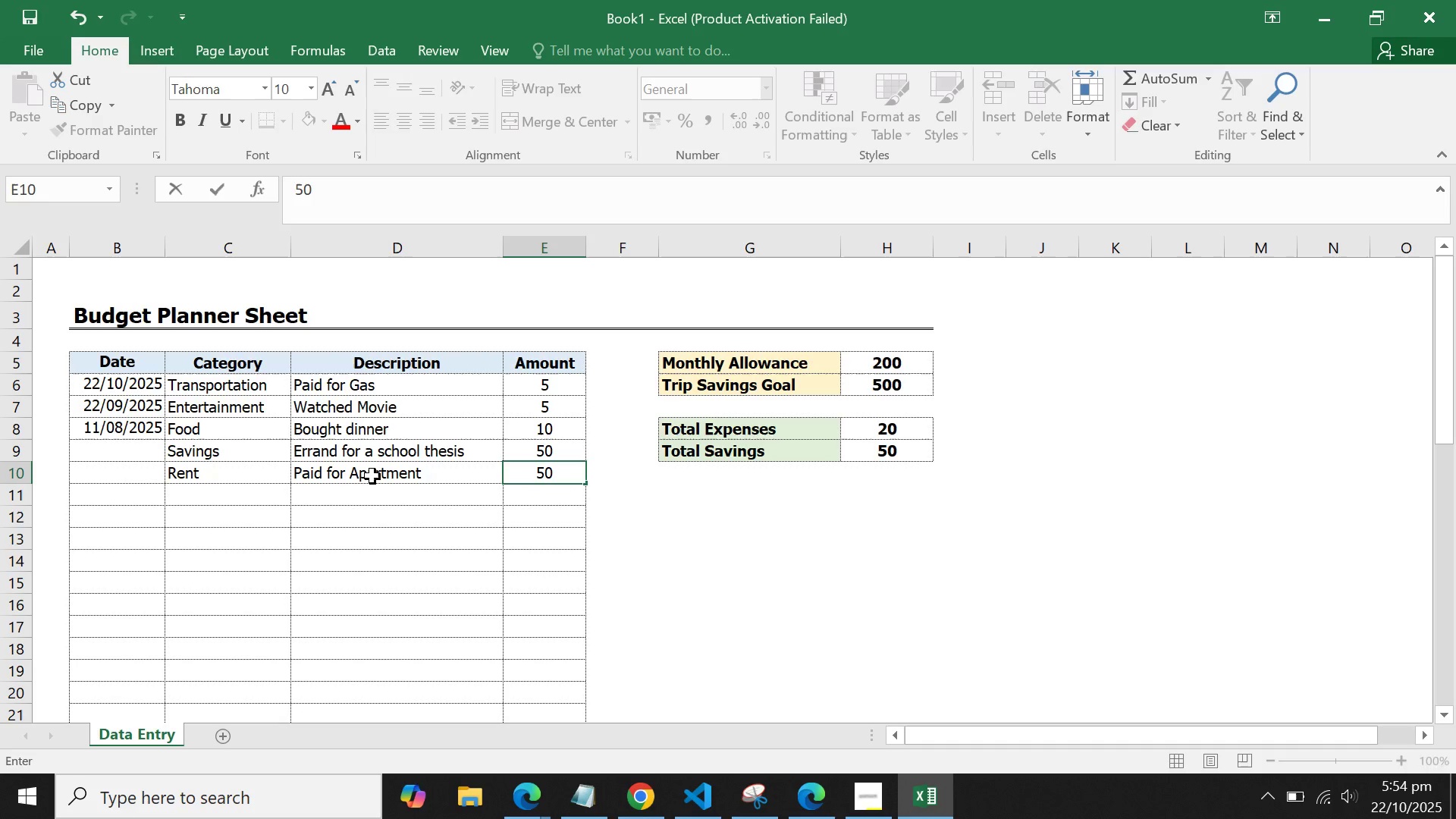 
key(Enter)
 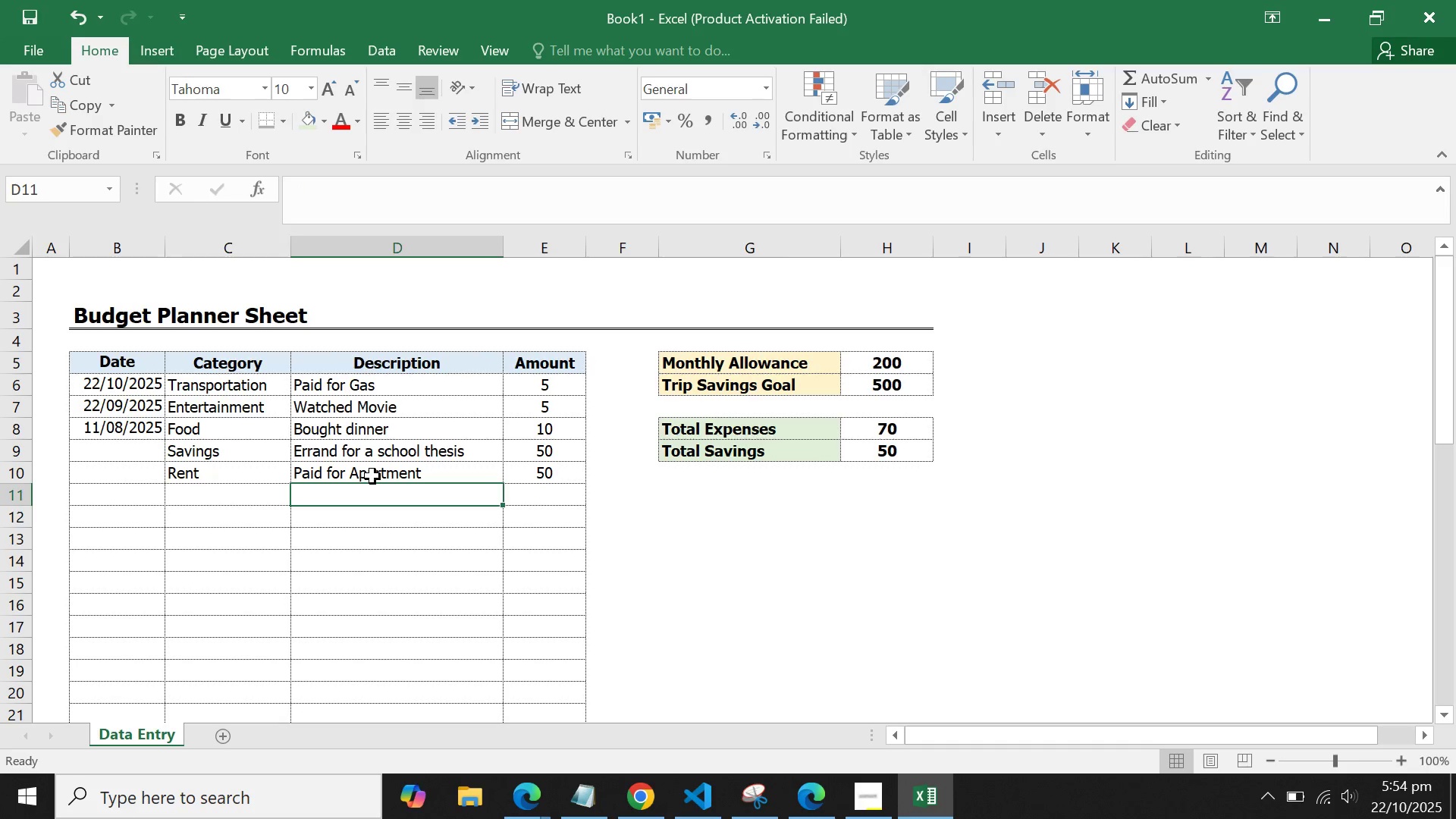 
key(ArrowLeft)
 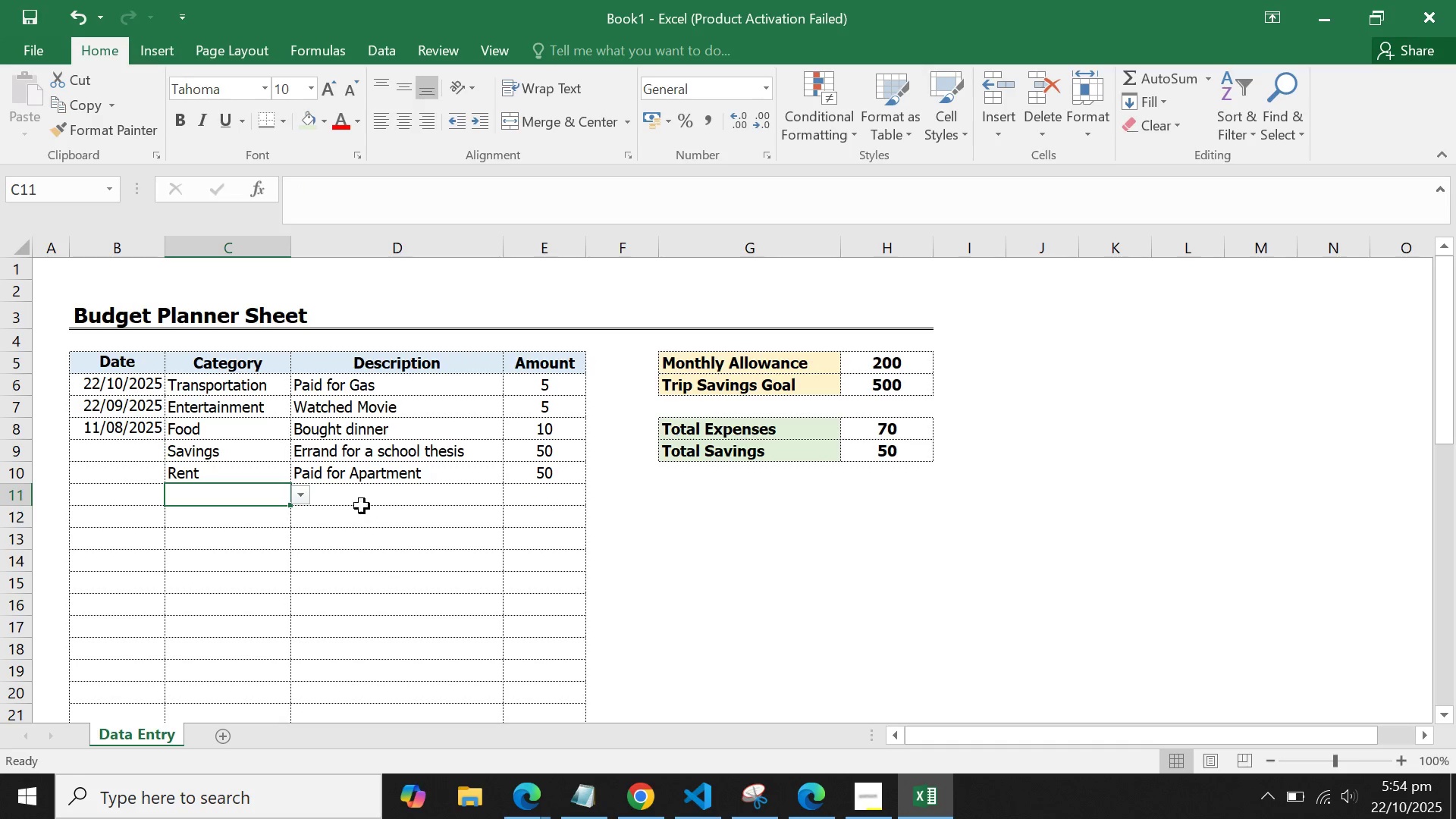 
left_click([293, 488])
 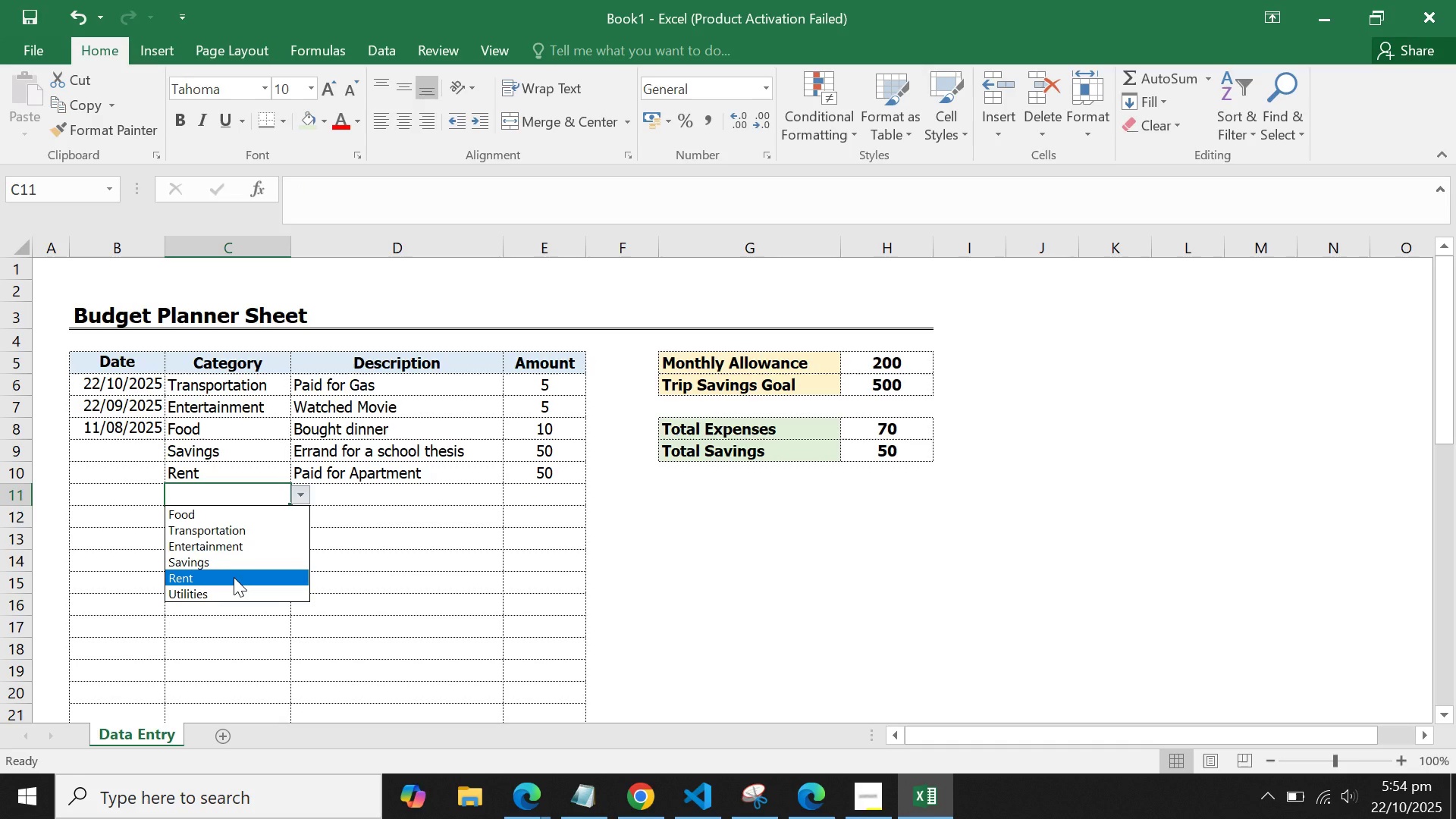 
left_click([234, 577])
 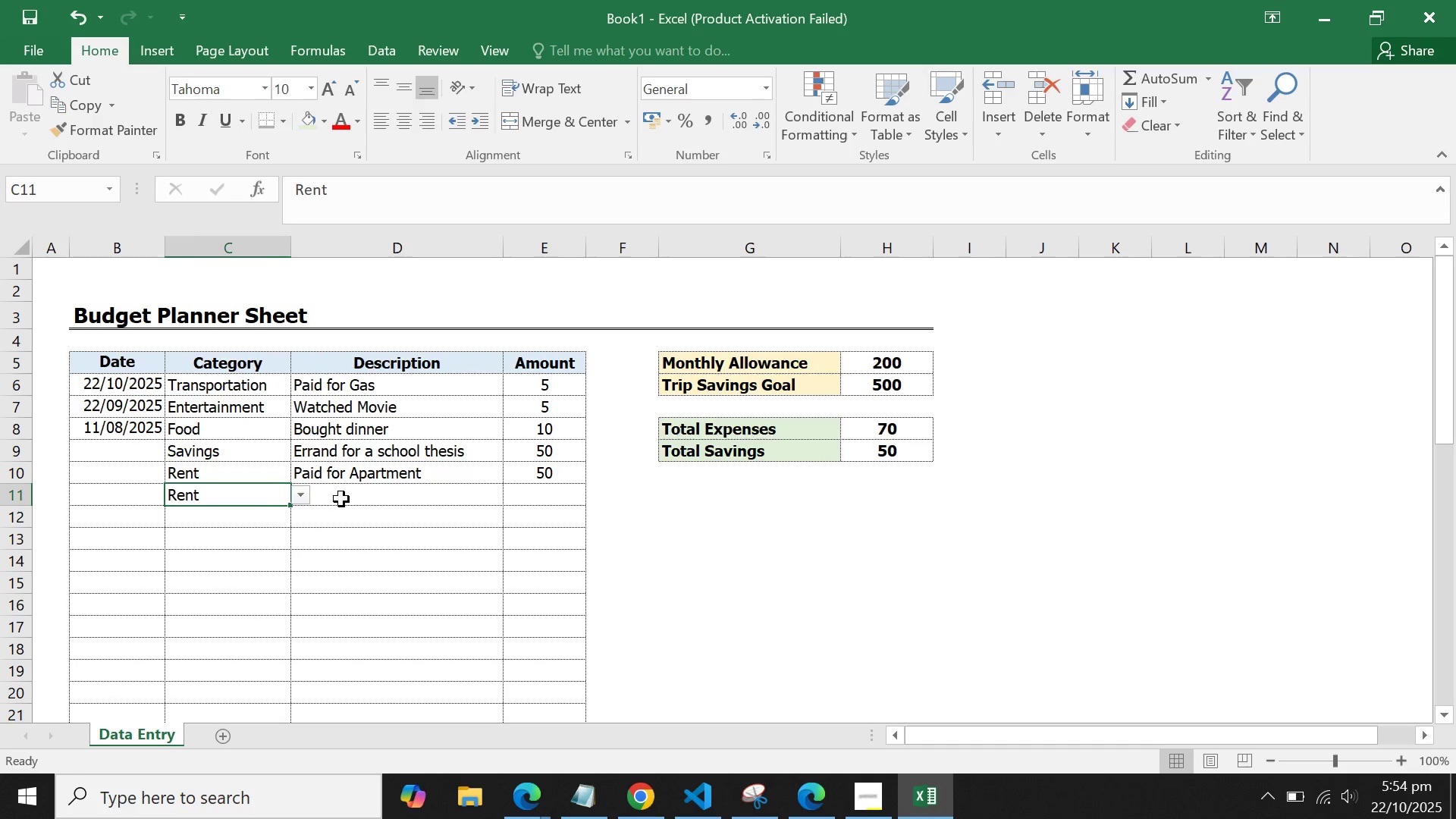 
left_click([341, 499])
 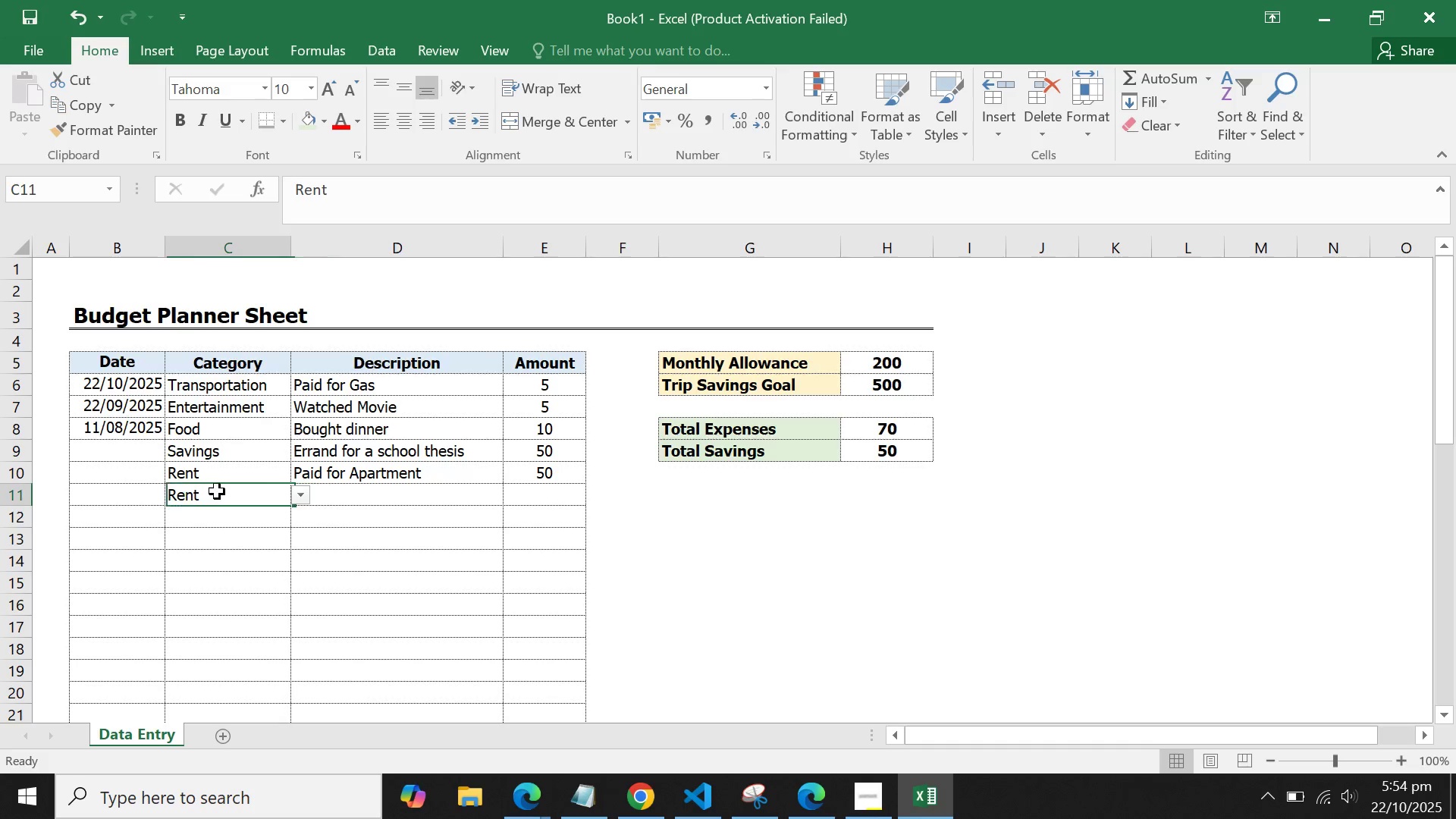 
left_click([210, 492])
 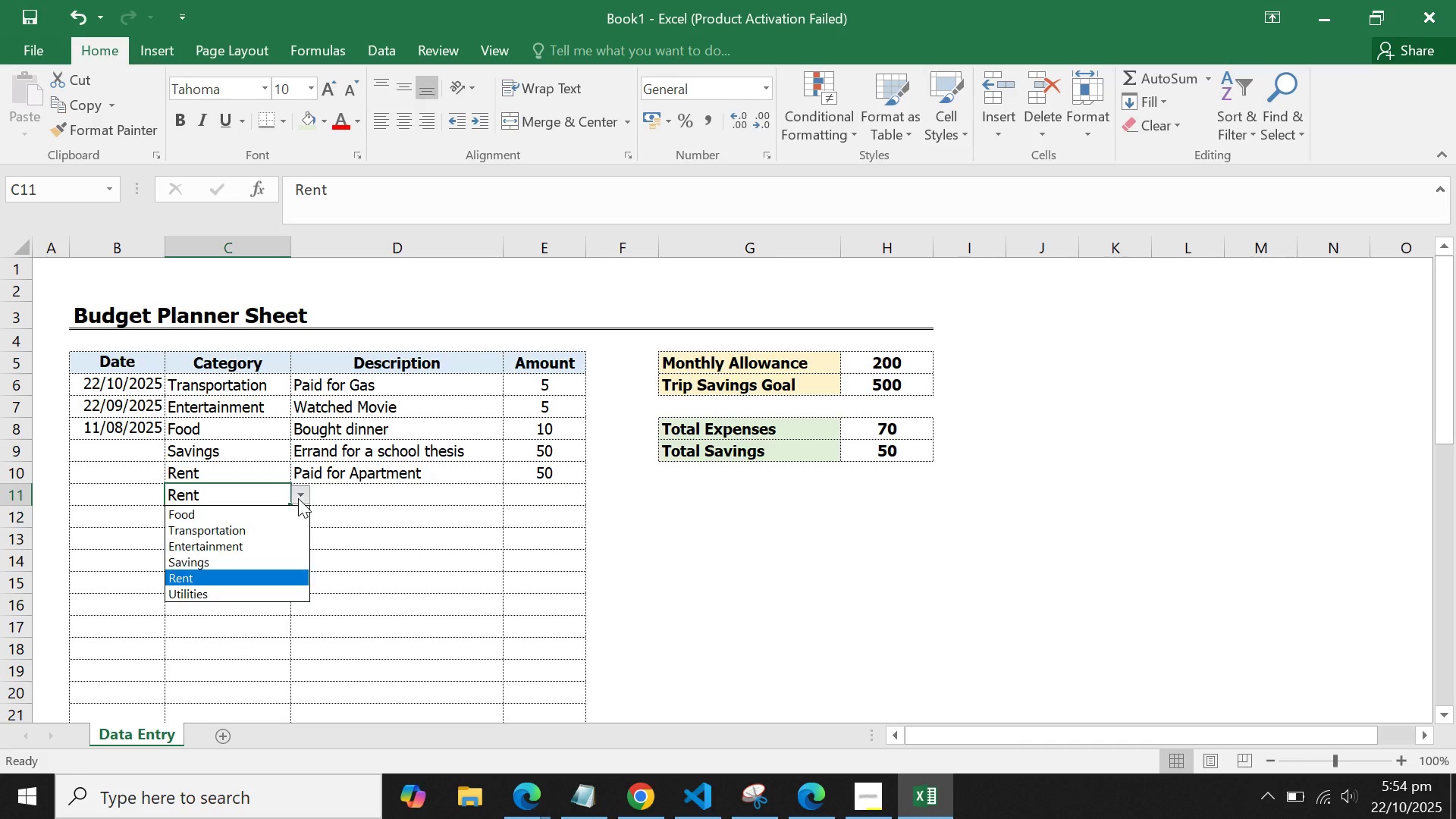 
left_click([298, 498])
 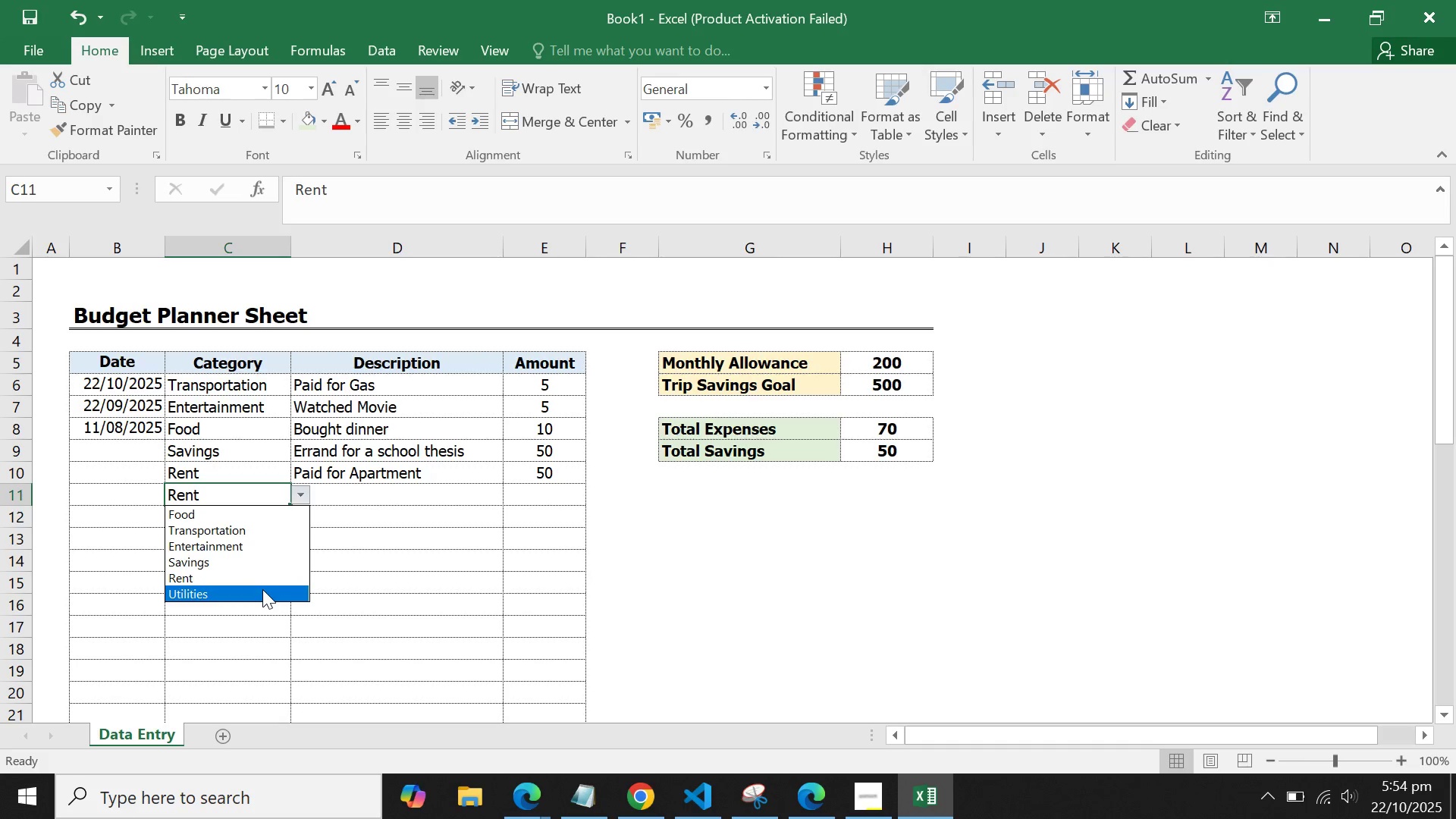 
left_click([262, 589])
 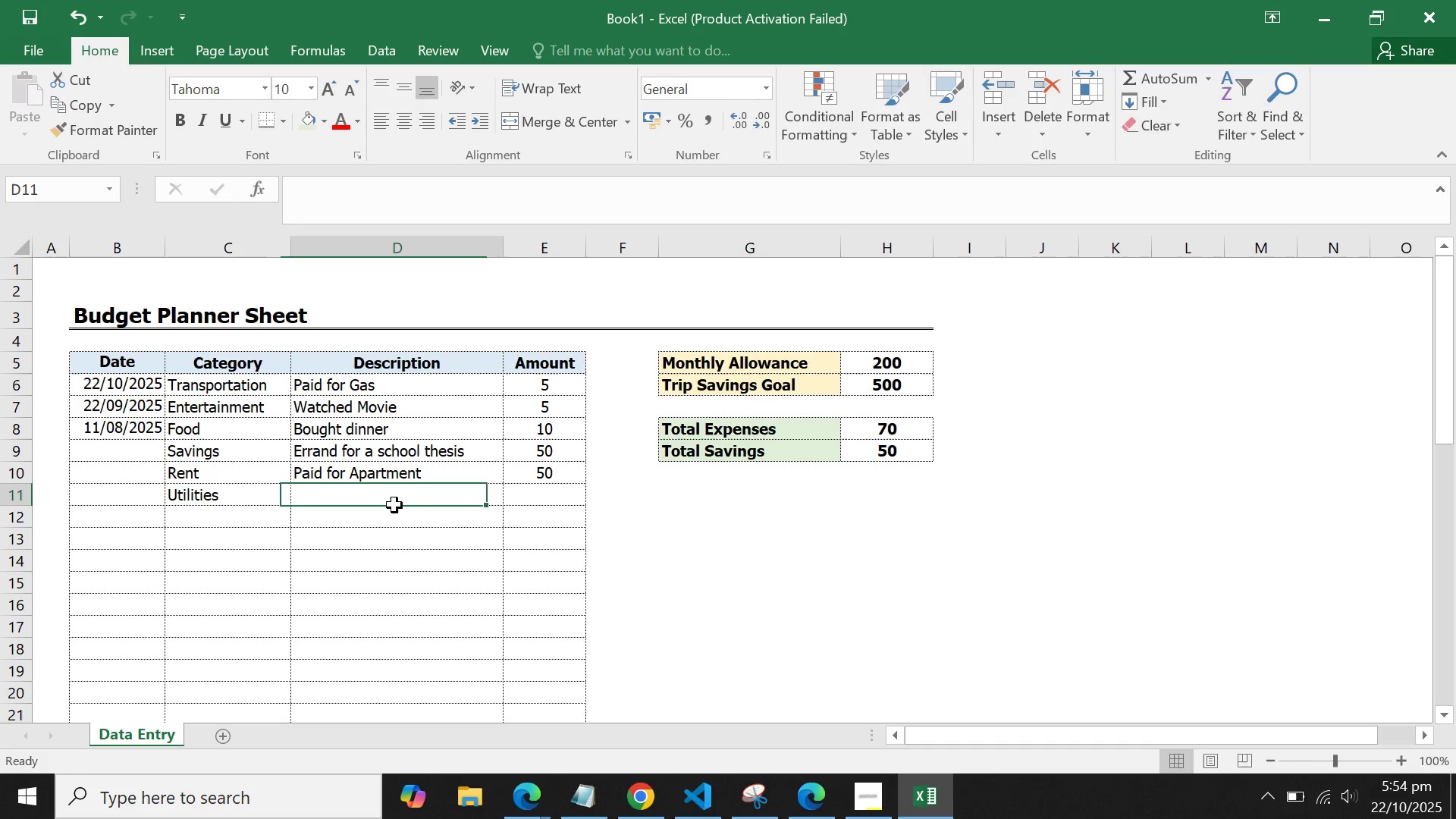 
left_click([394, 505])
 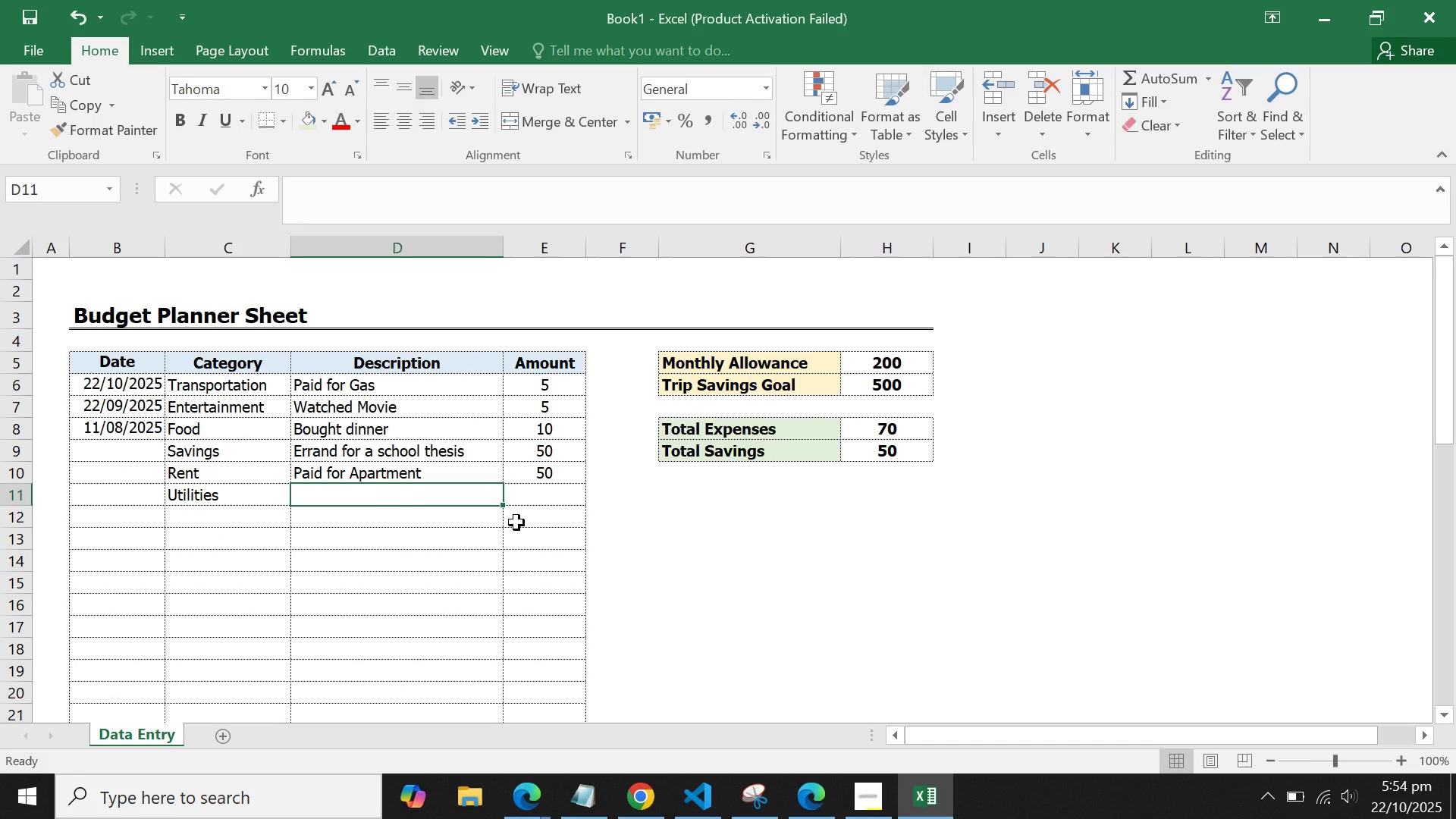 
type(Paifd)
key(Backspace)
key(Backspace)
type(d for water bill)
 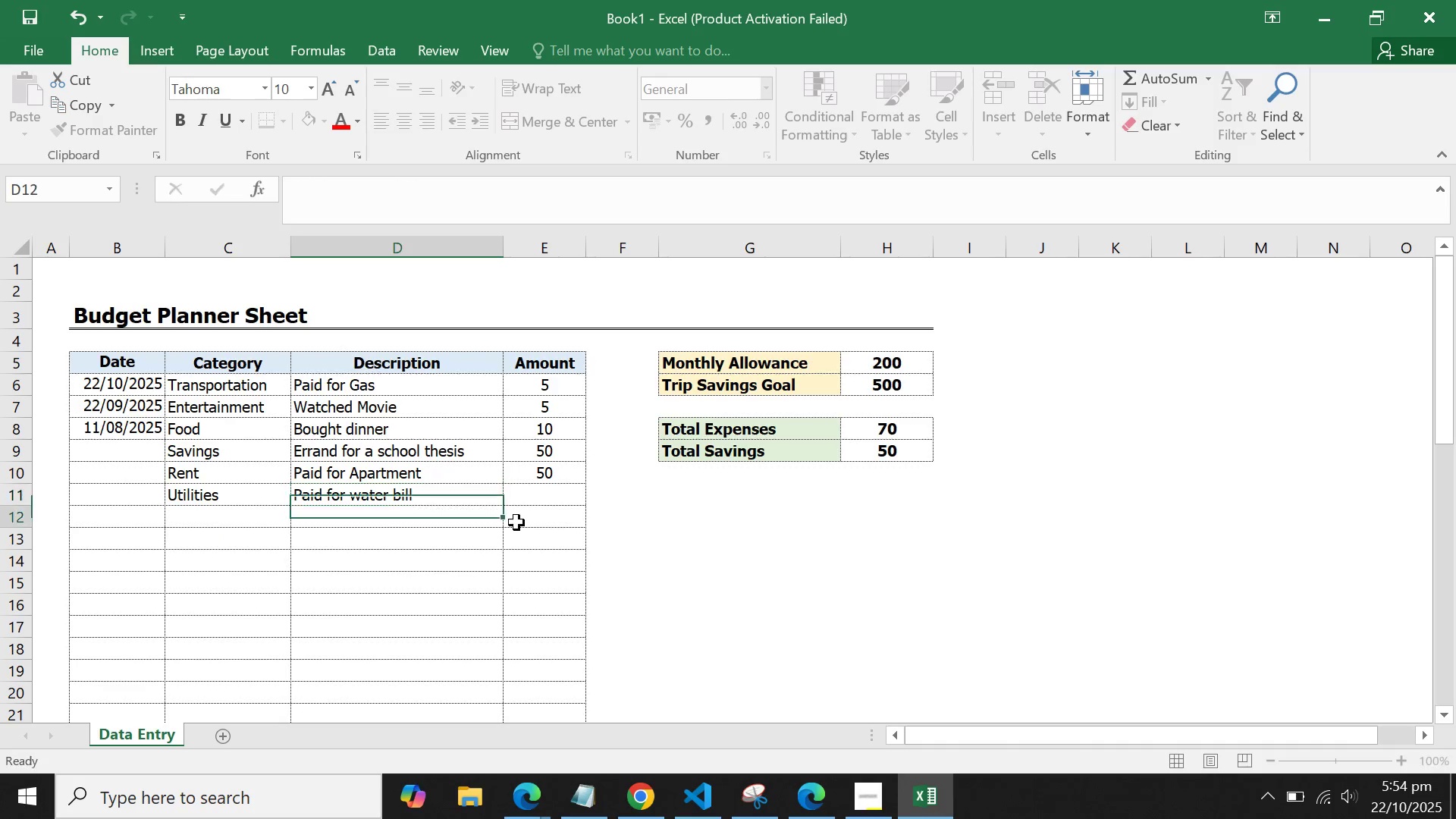 
key(Enter)
 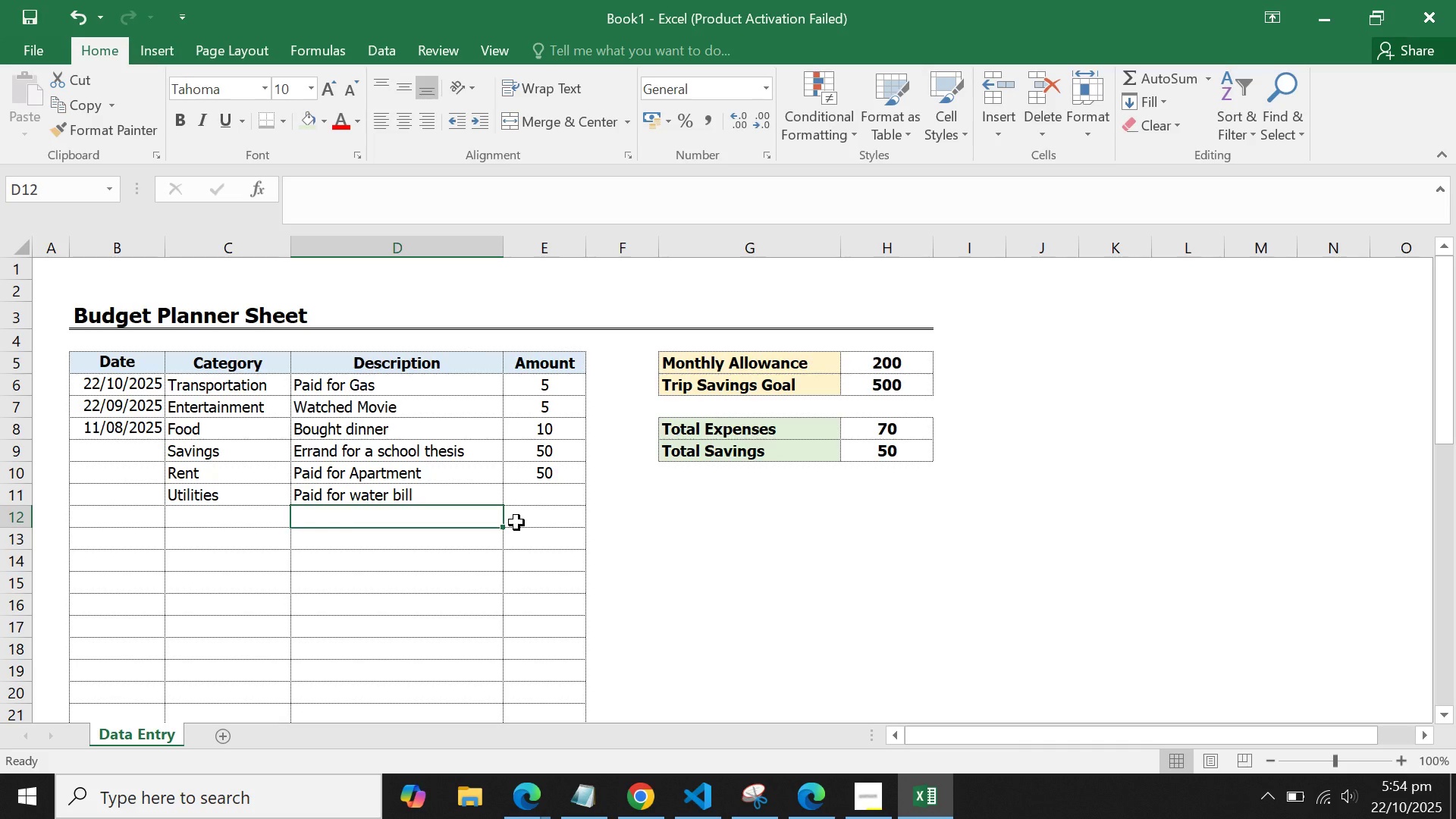 
wait(7.44)
 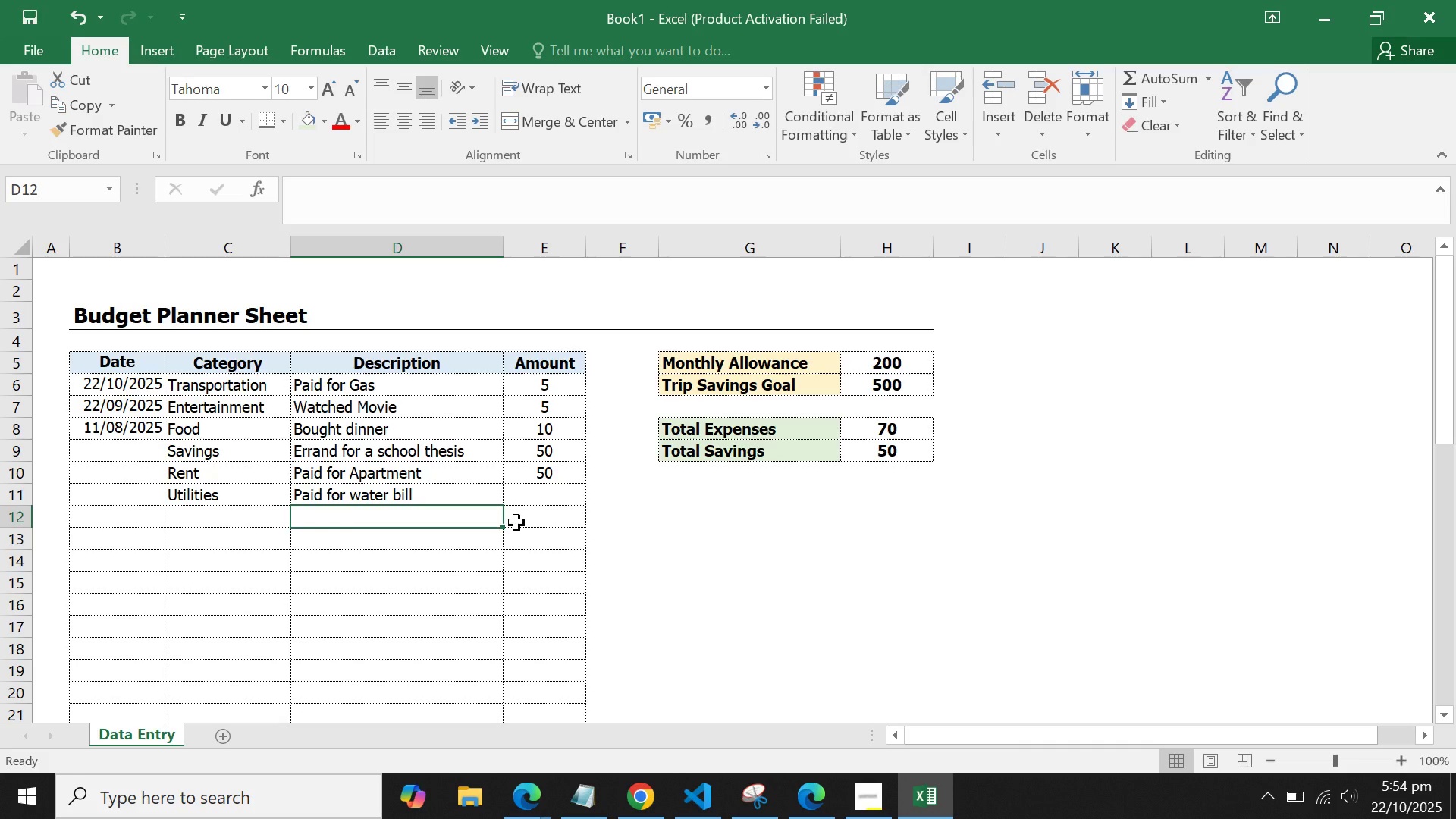 
left_click([193, 519])
 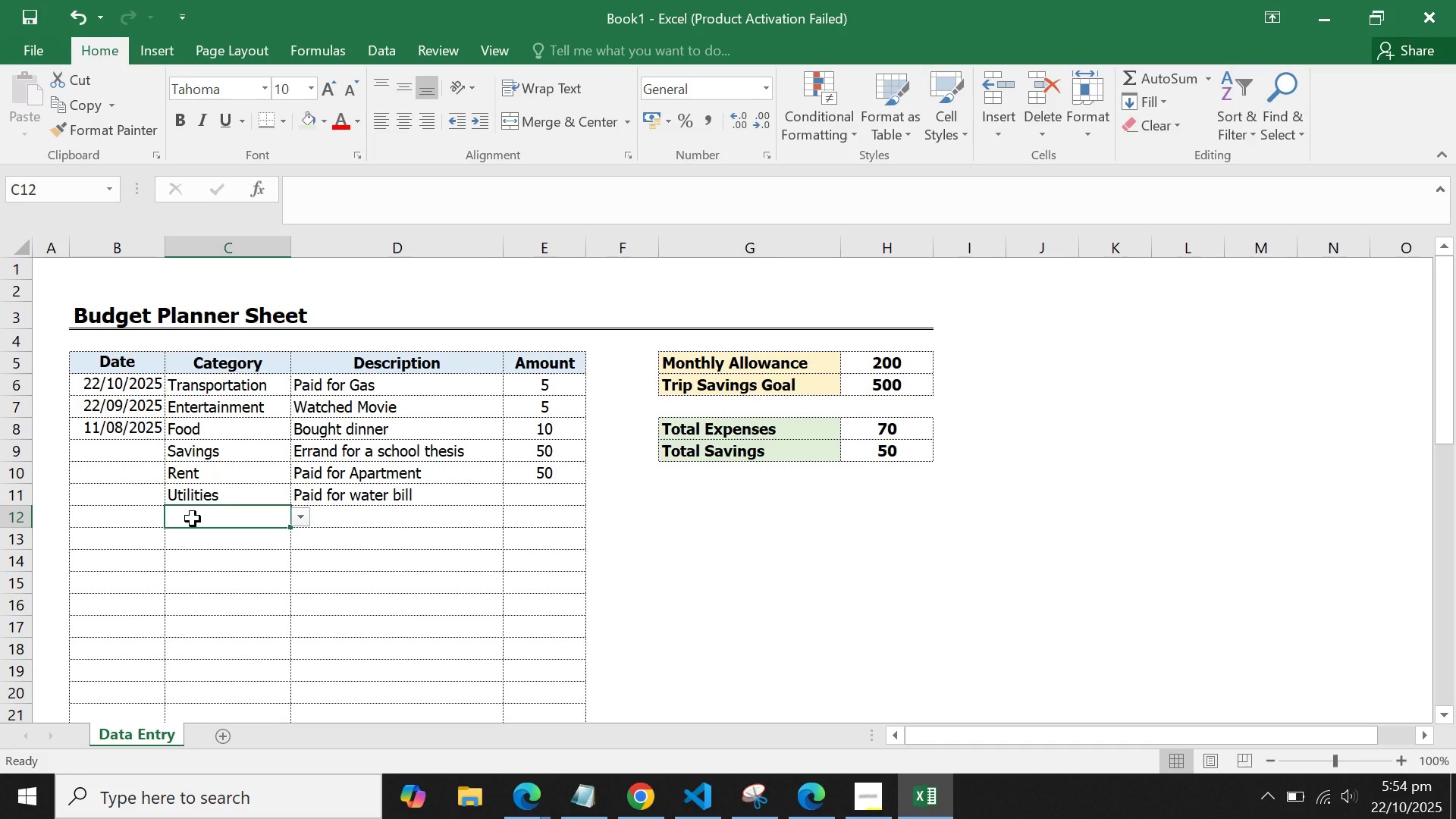 
type(F)
key(Tab)
type(Boug)
key(Backspace)
key(Backspace)
key(Backspace)
key(Backspace)
key(Backspace)
type(Bught)
key(Backspace)
key(Backspace)
key(Backspace)
key(Backspace)
type(ou)
 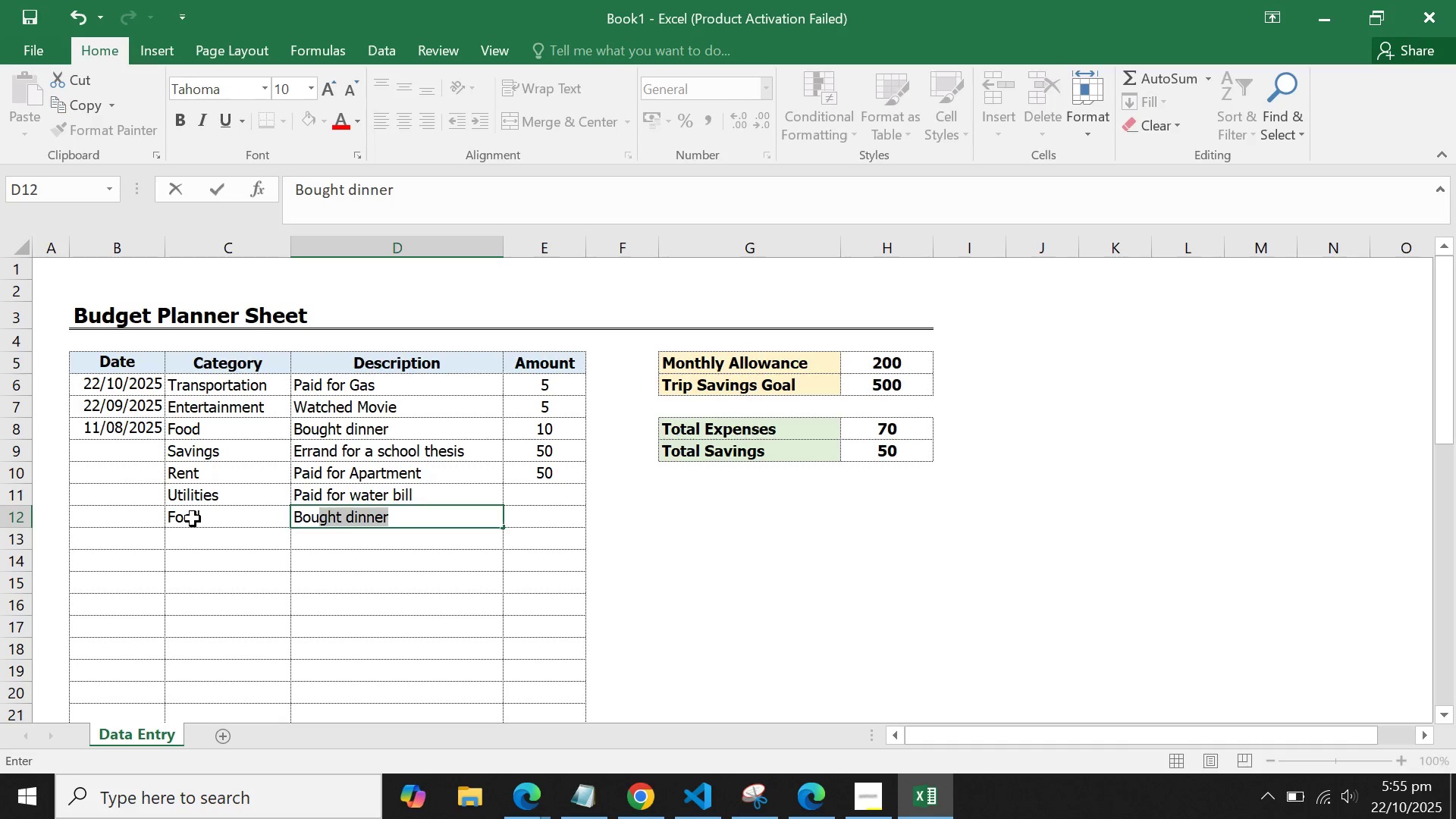 
key(Enter)
 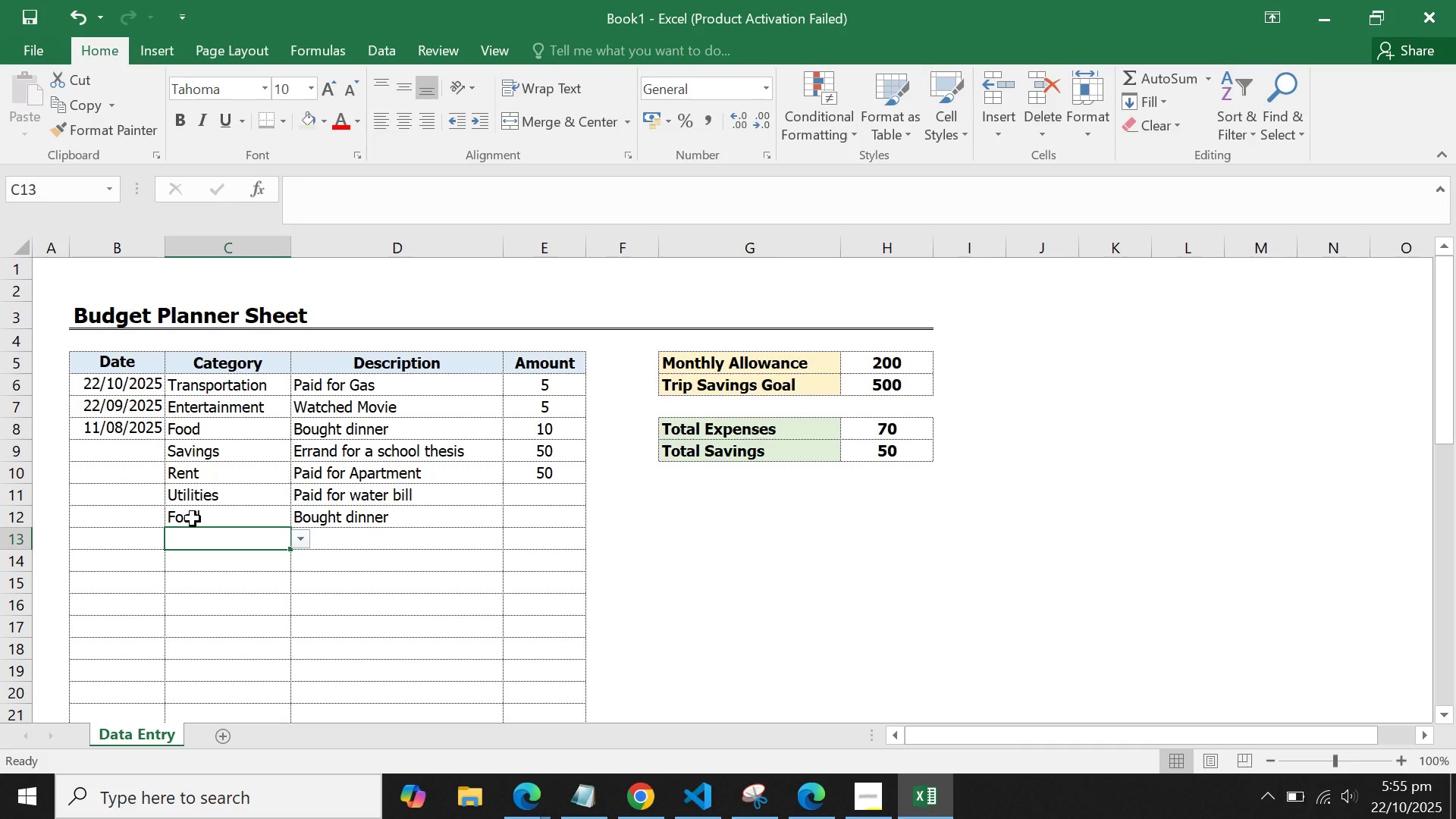 
scroll: coordinate [193, 519], scroll_direction: up, amount: 1.0
 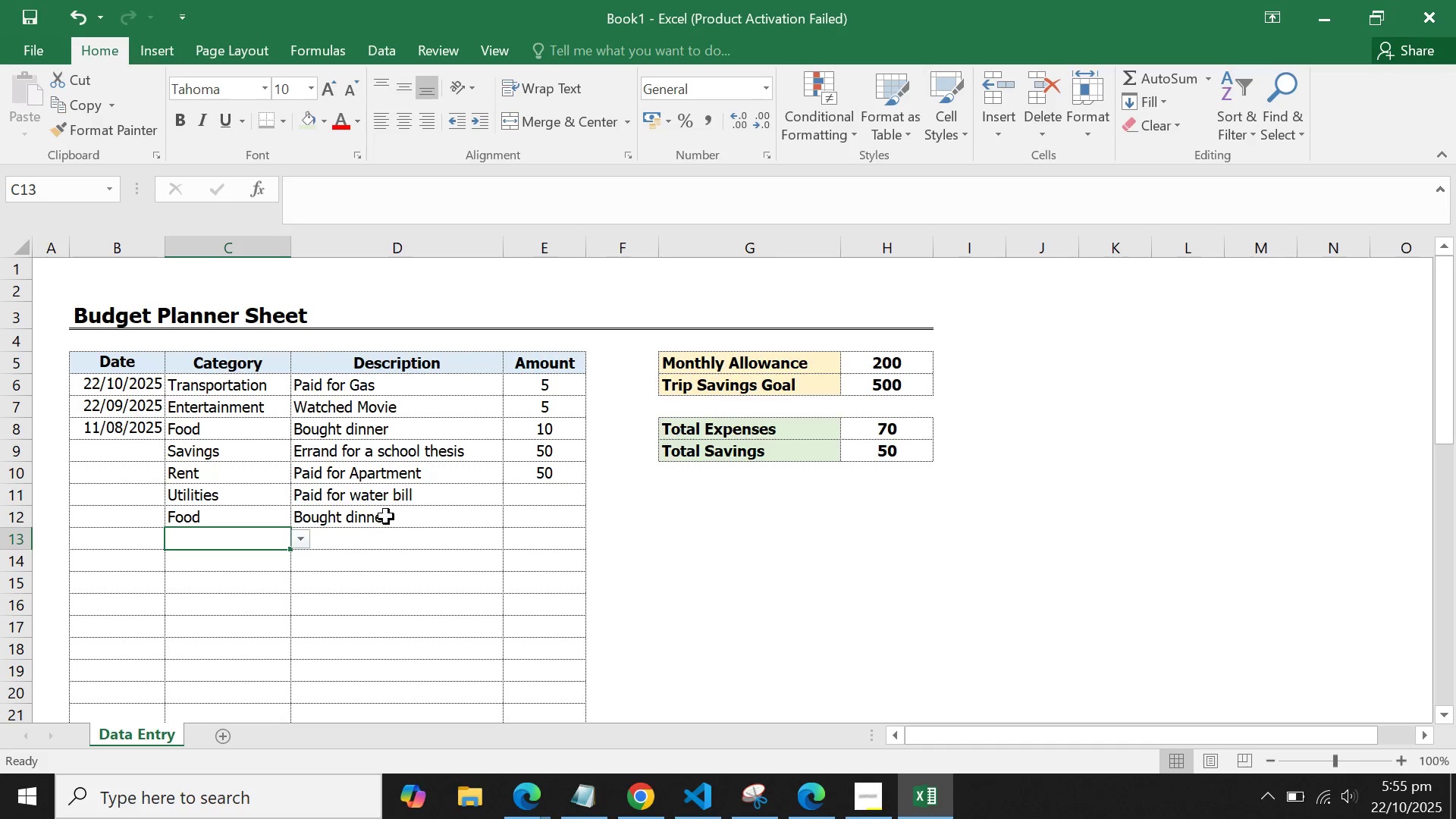 
left_click([386, 513])
 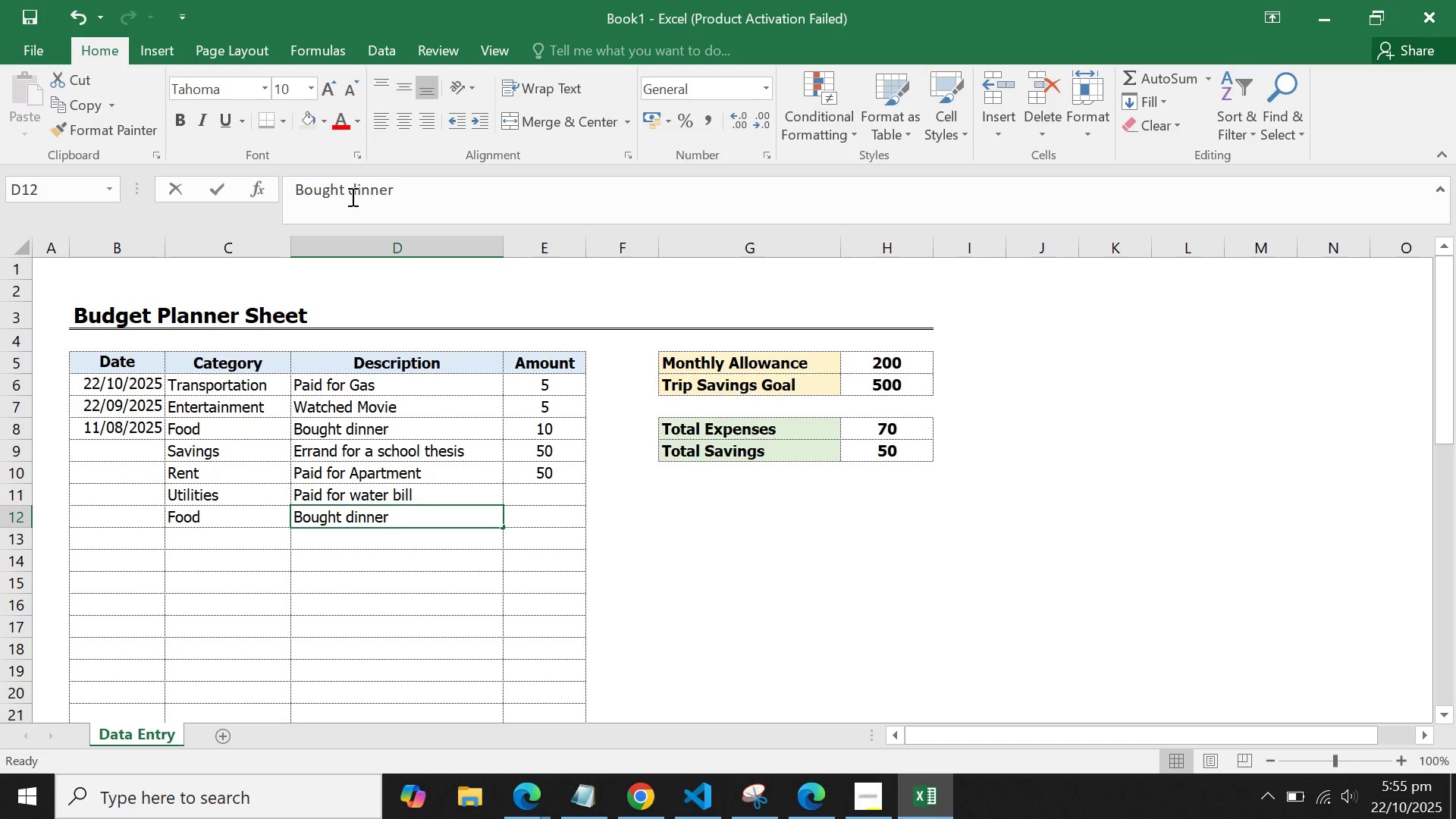 
double_click([351, 196])
 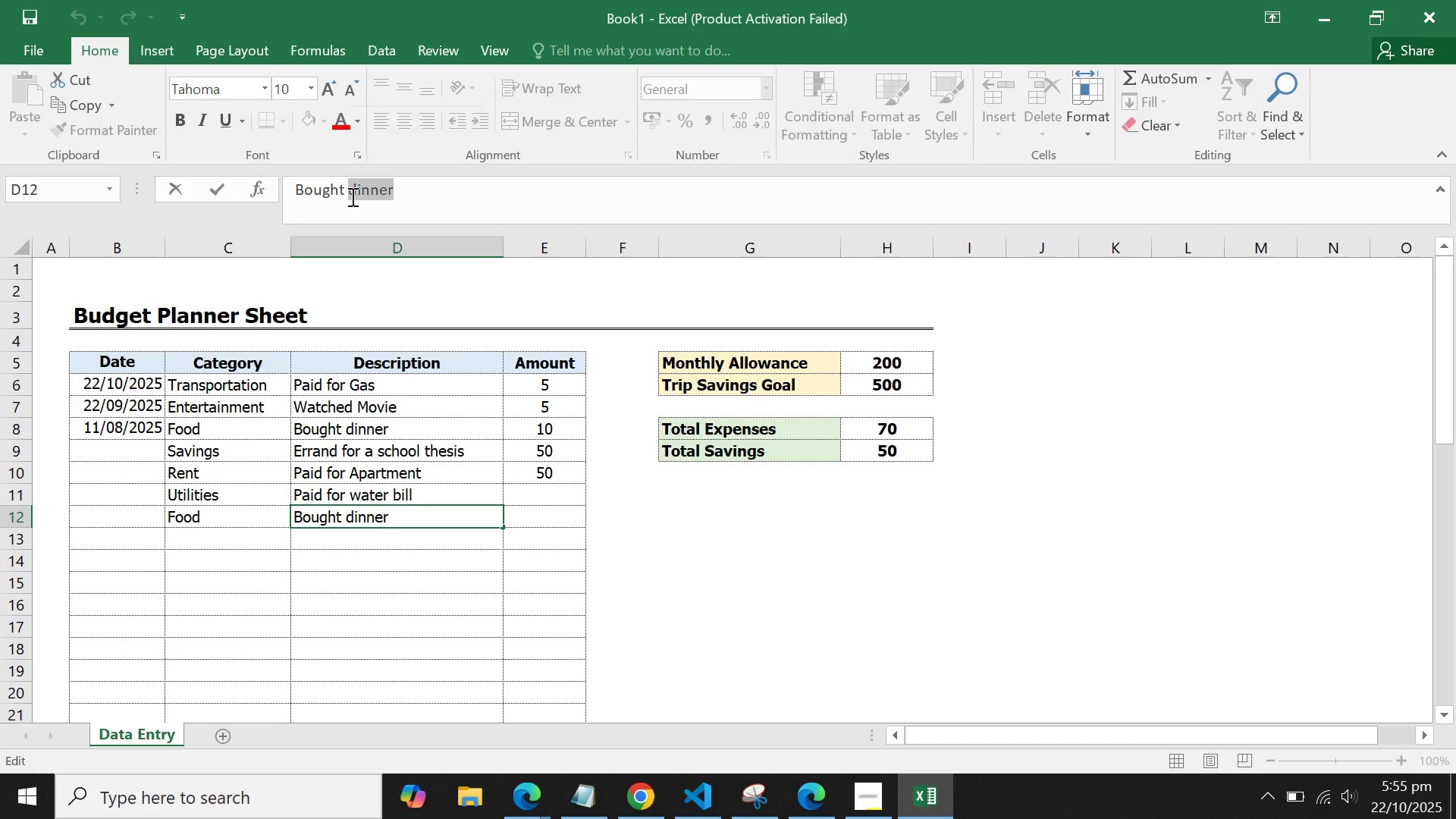 
type(breajk)
key(Backspace)
type(fast and lunch)
key(Tab)
 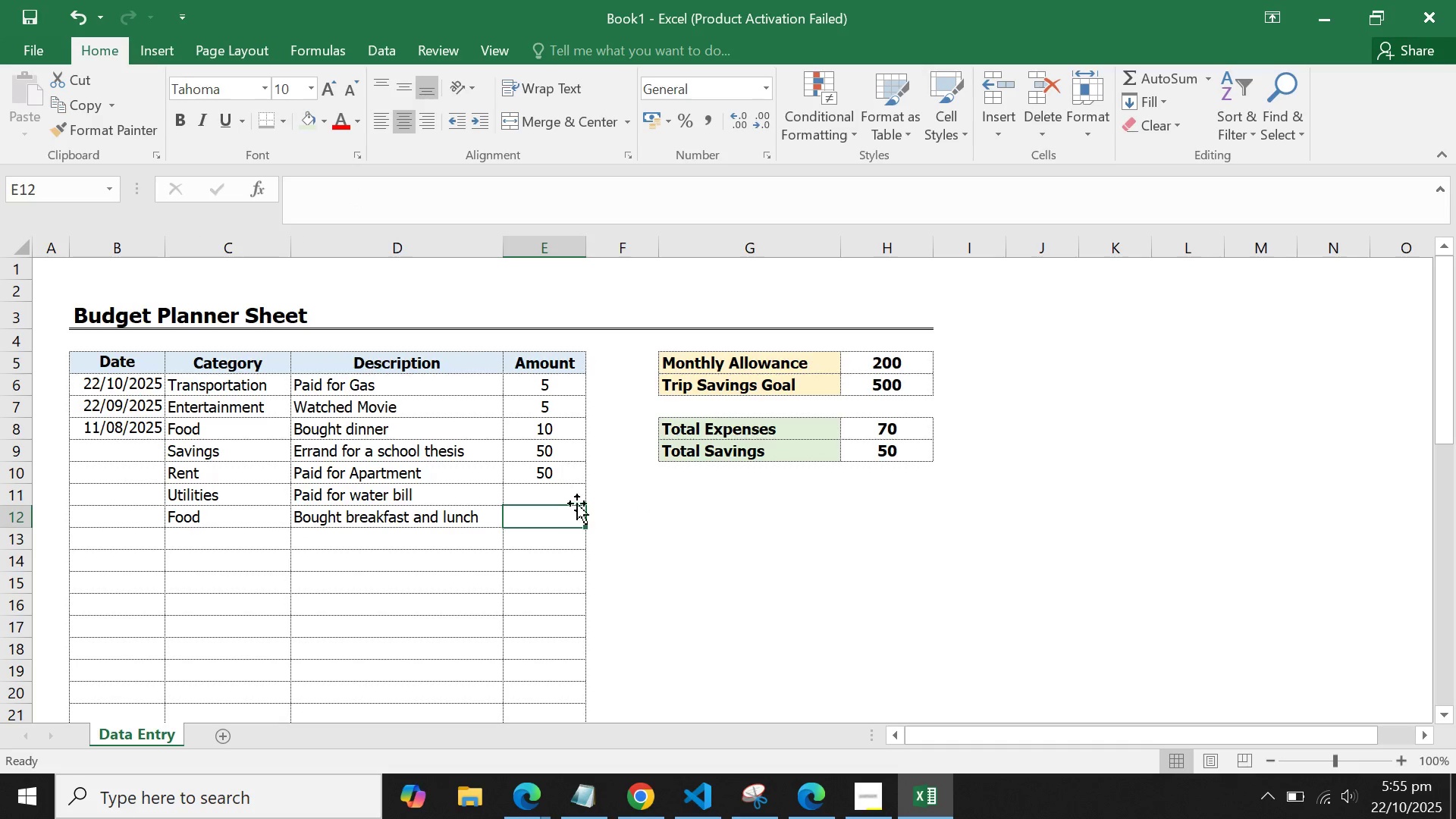 
left_click([574, 499])
 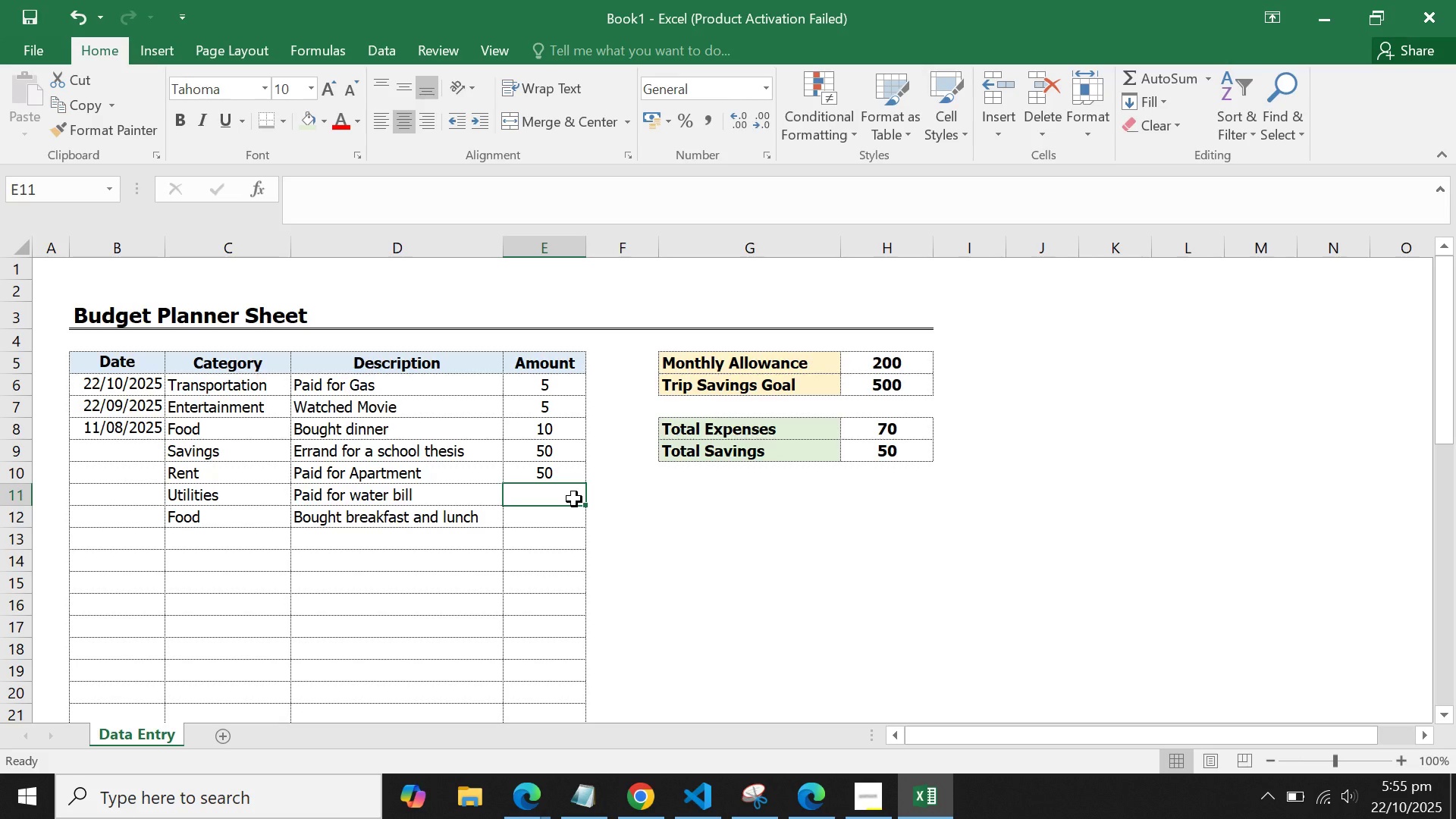 
type(11)
 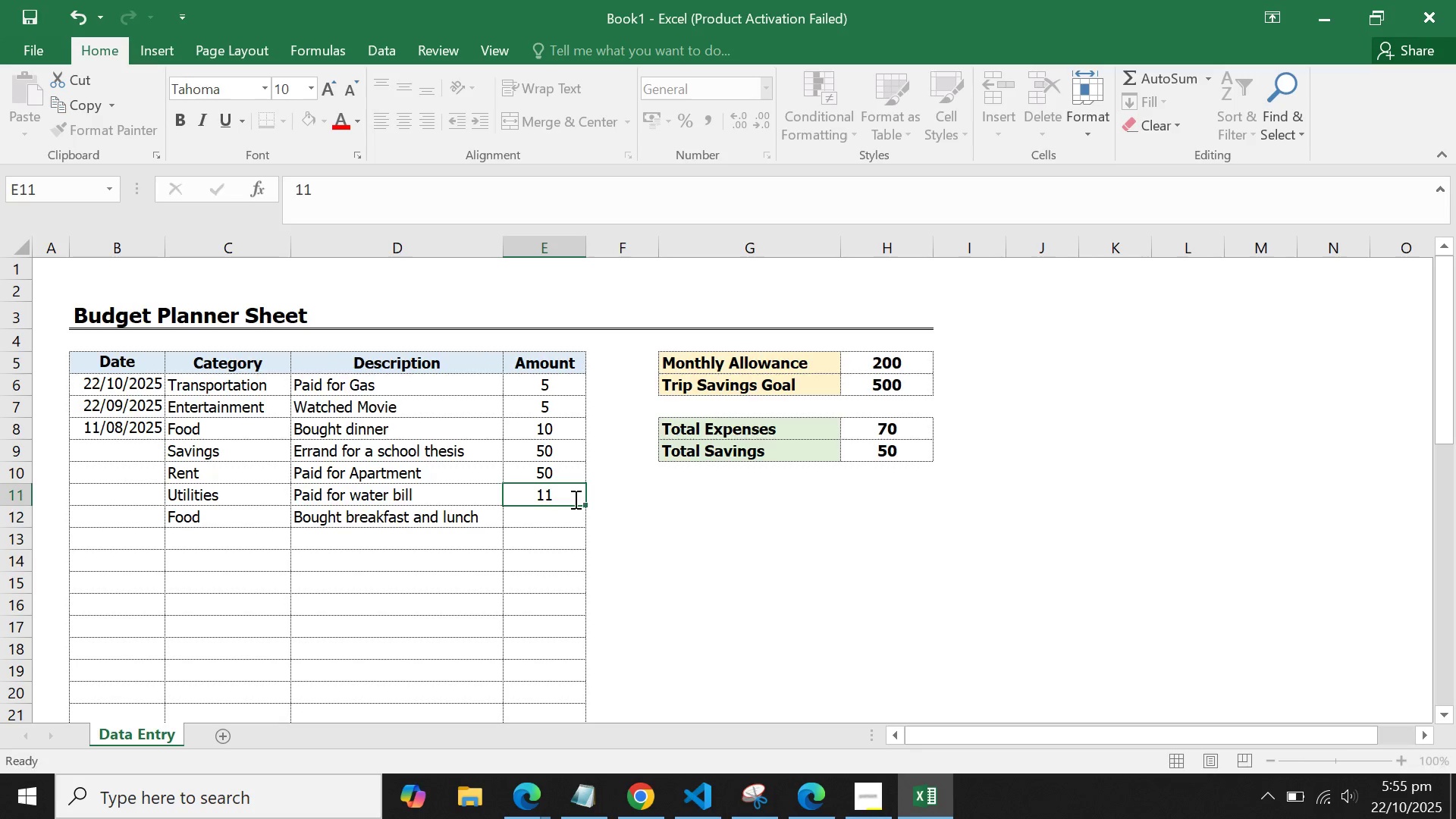 
key(Enter)
 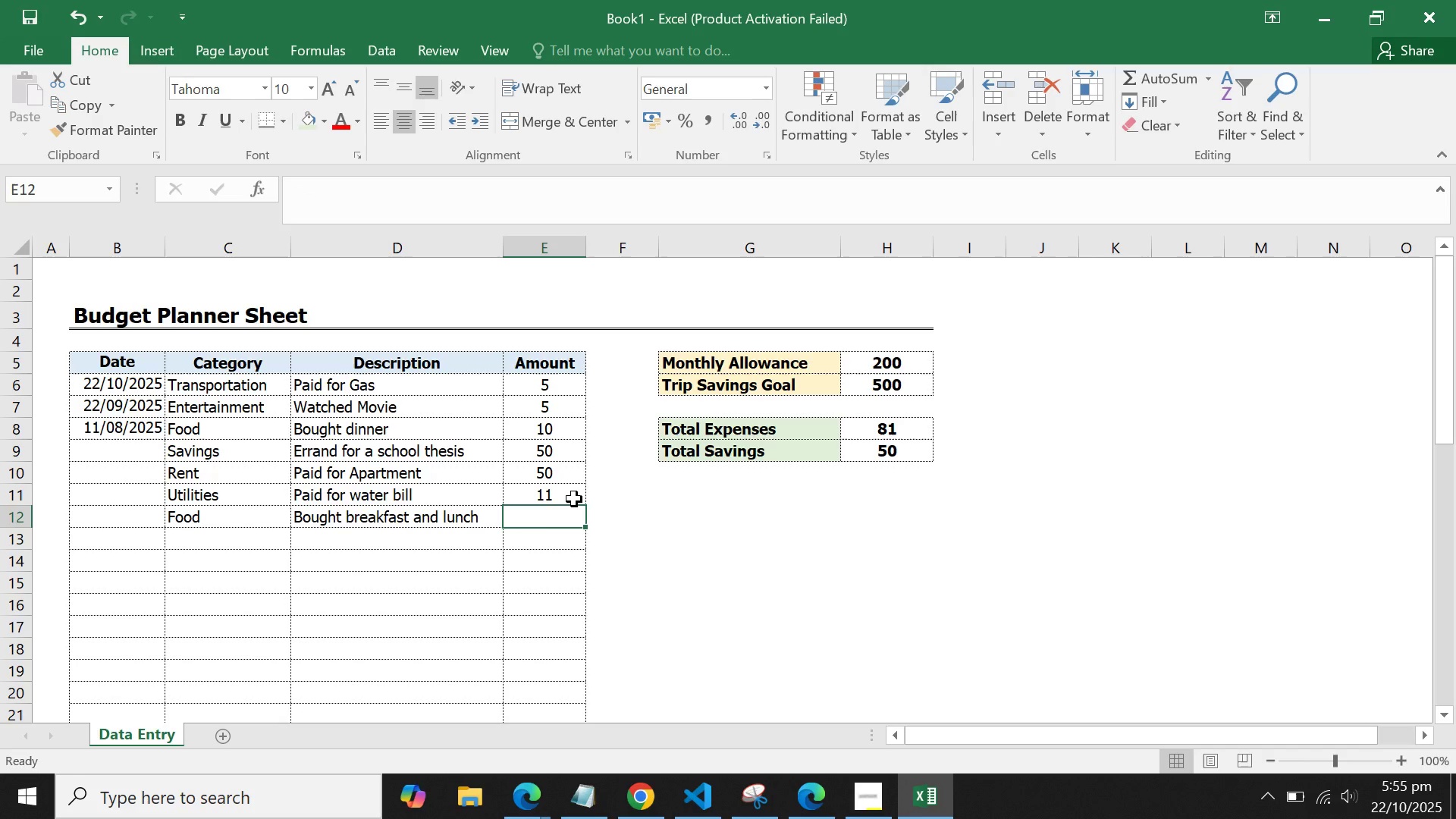 
type(21)
 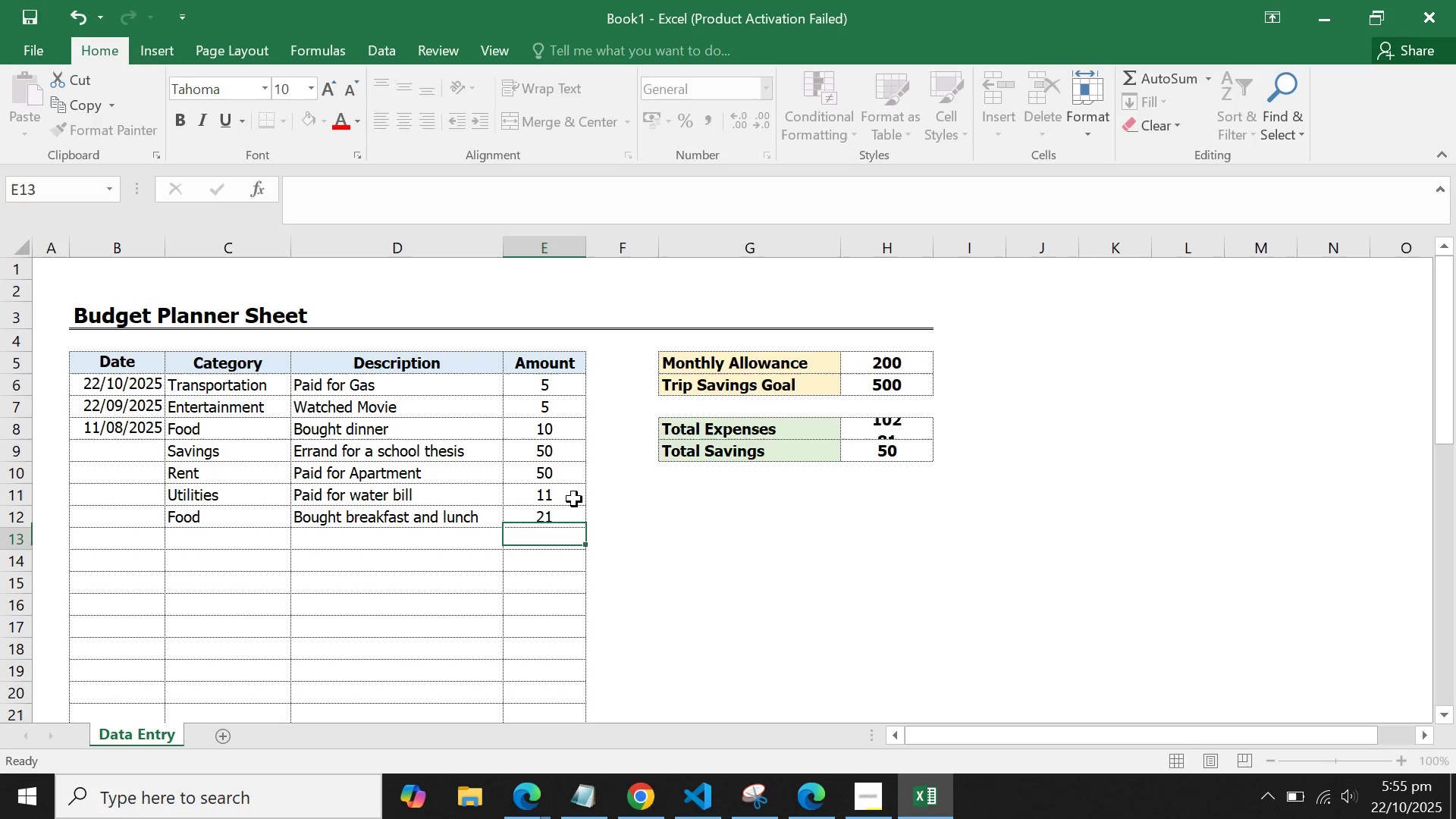 
key(Enter)
 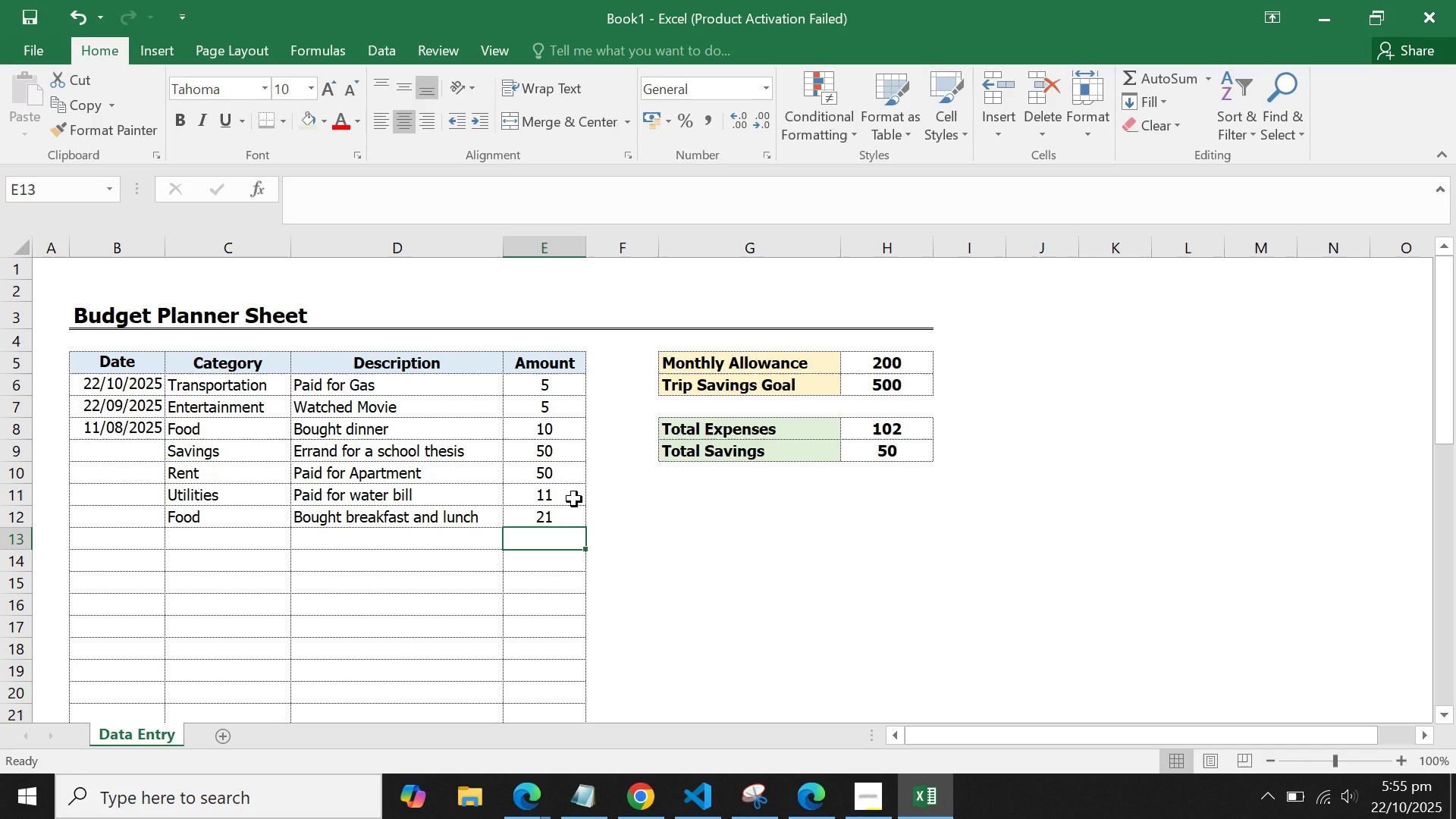 
wait(7.35)
 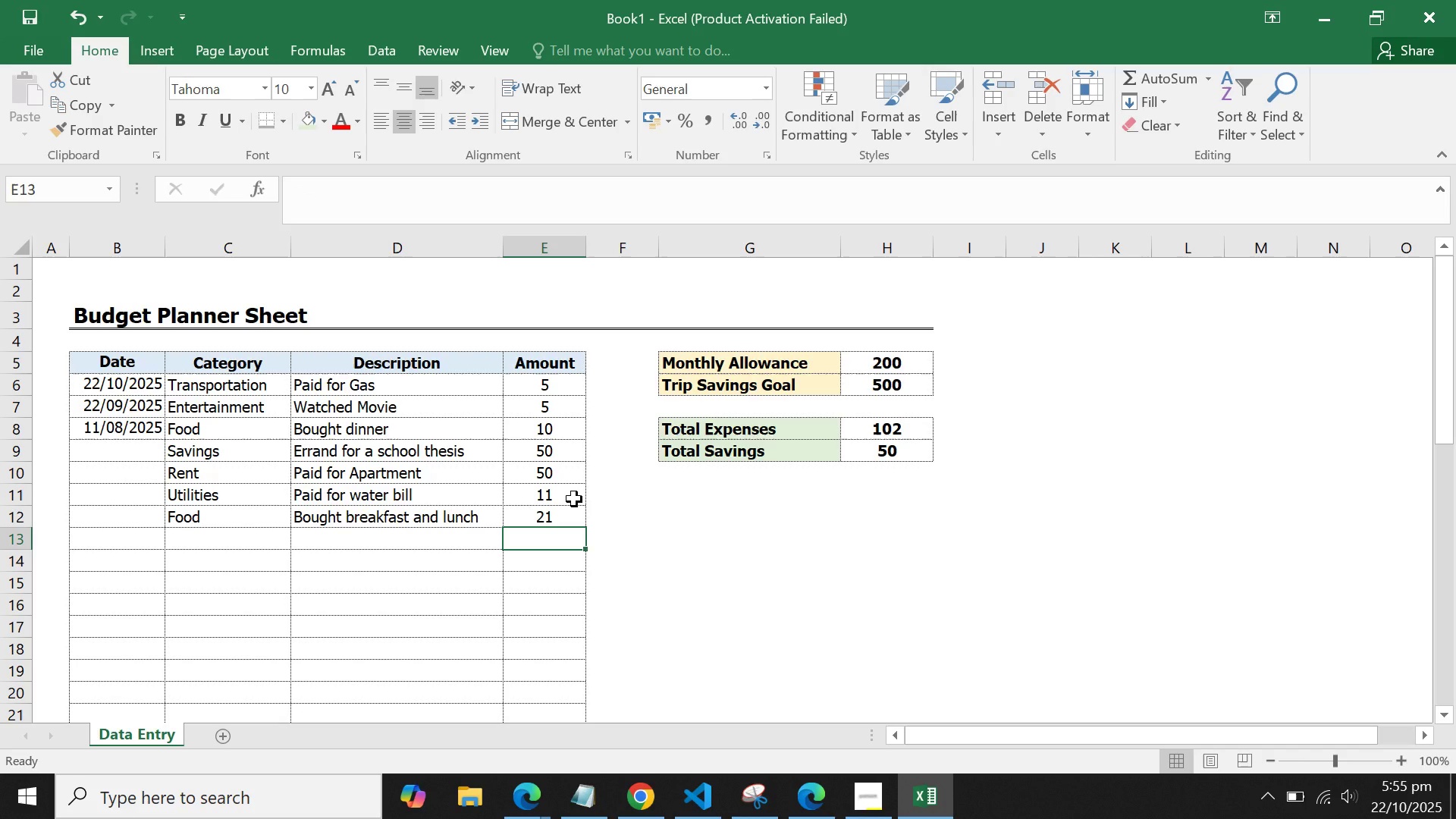 
double_click([202, 484])
 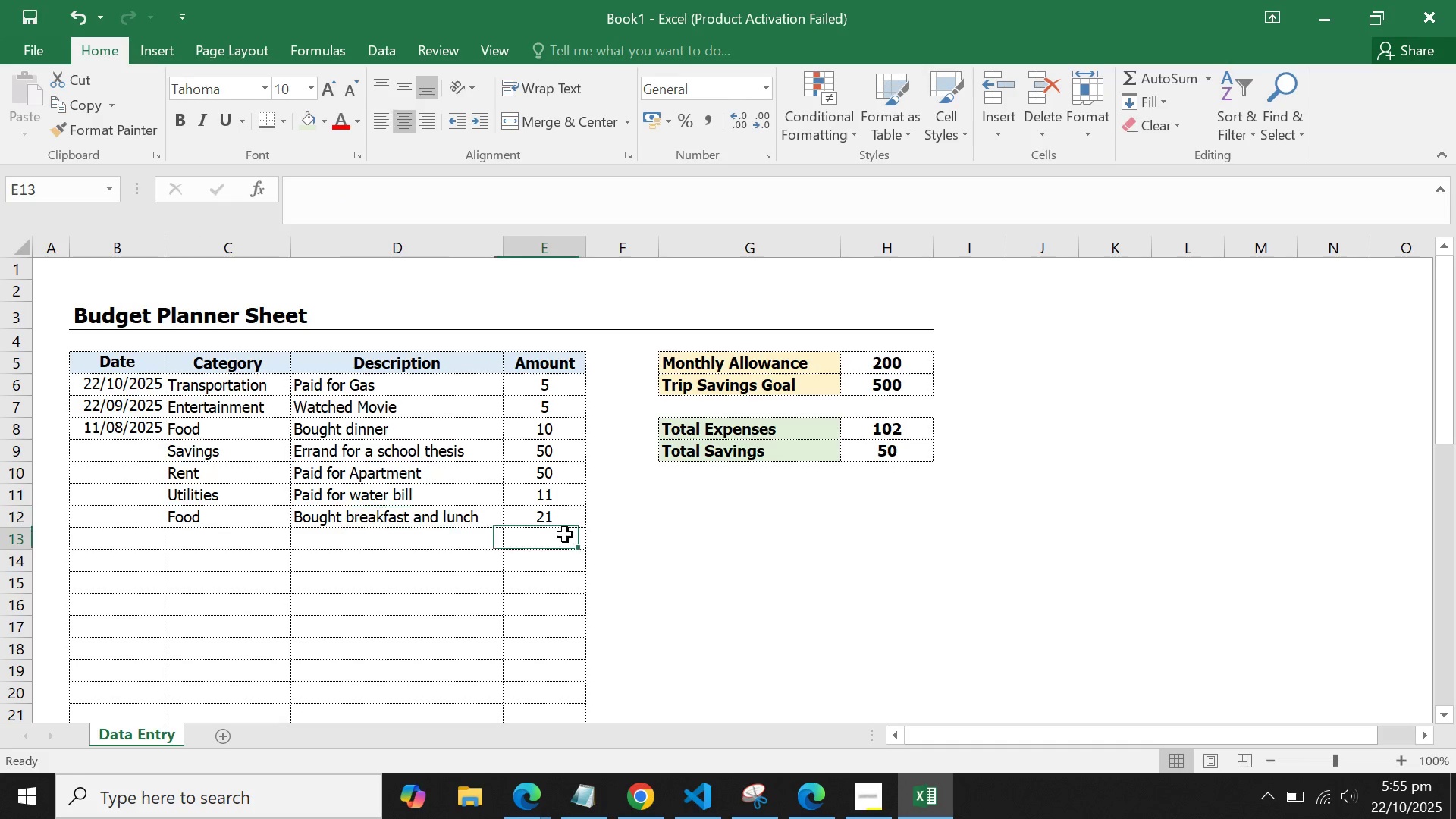 
triple_click([563, 535])
 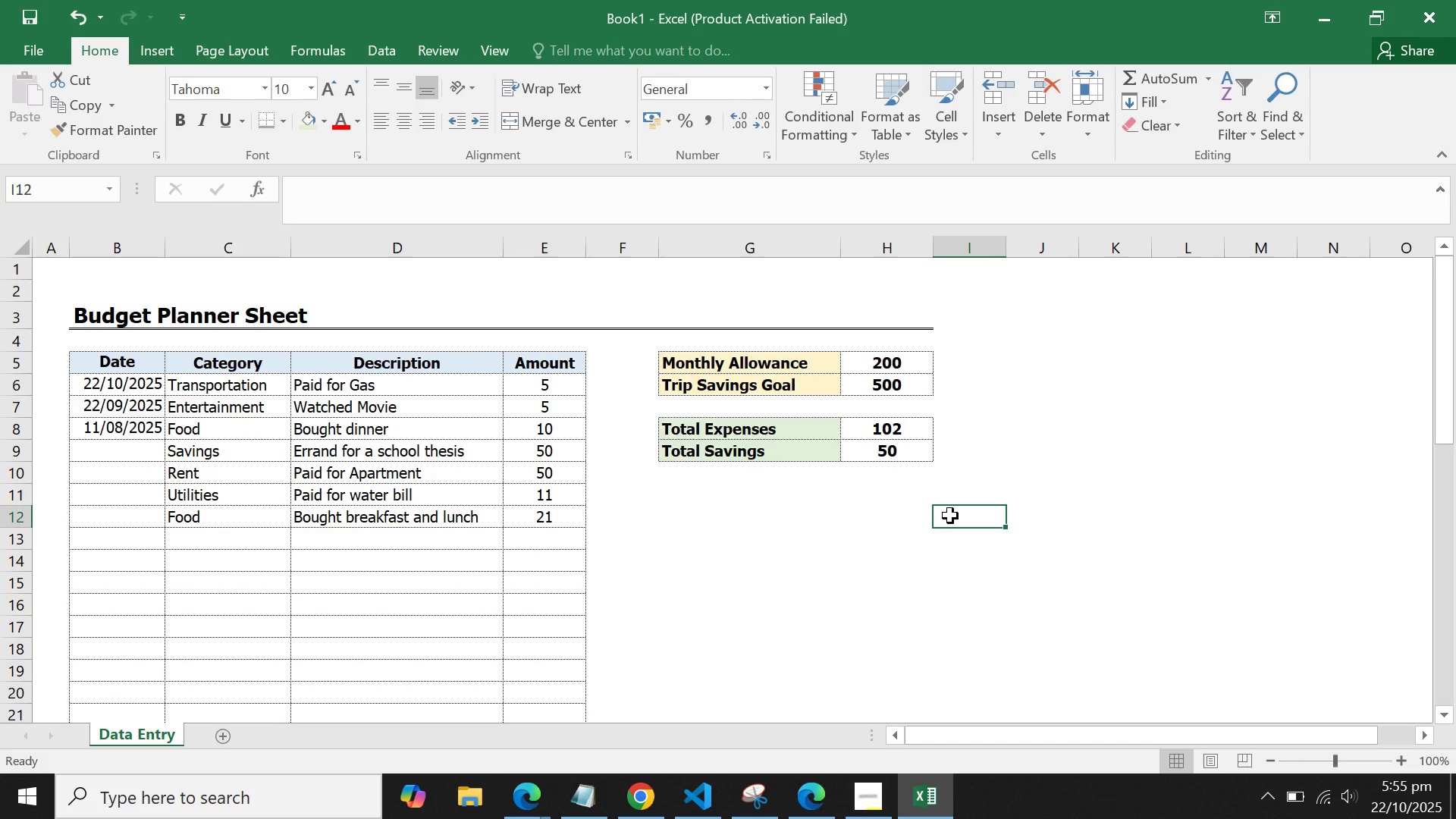 
scroll: coordinate [950, 516], scroll_direction: up, amount: 1.0
 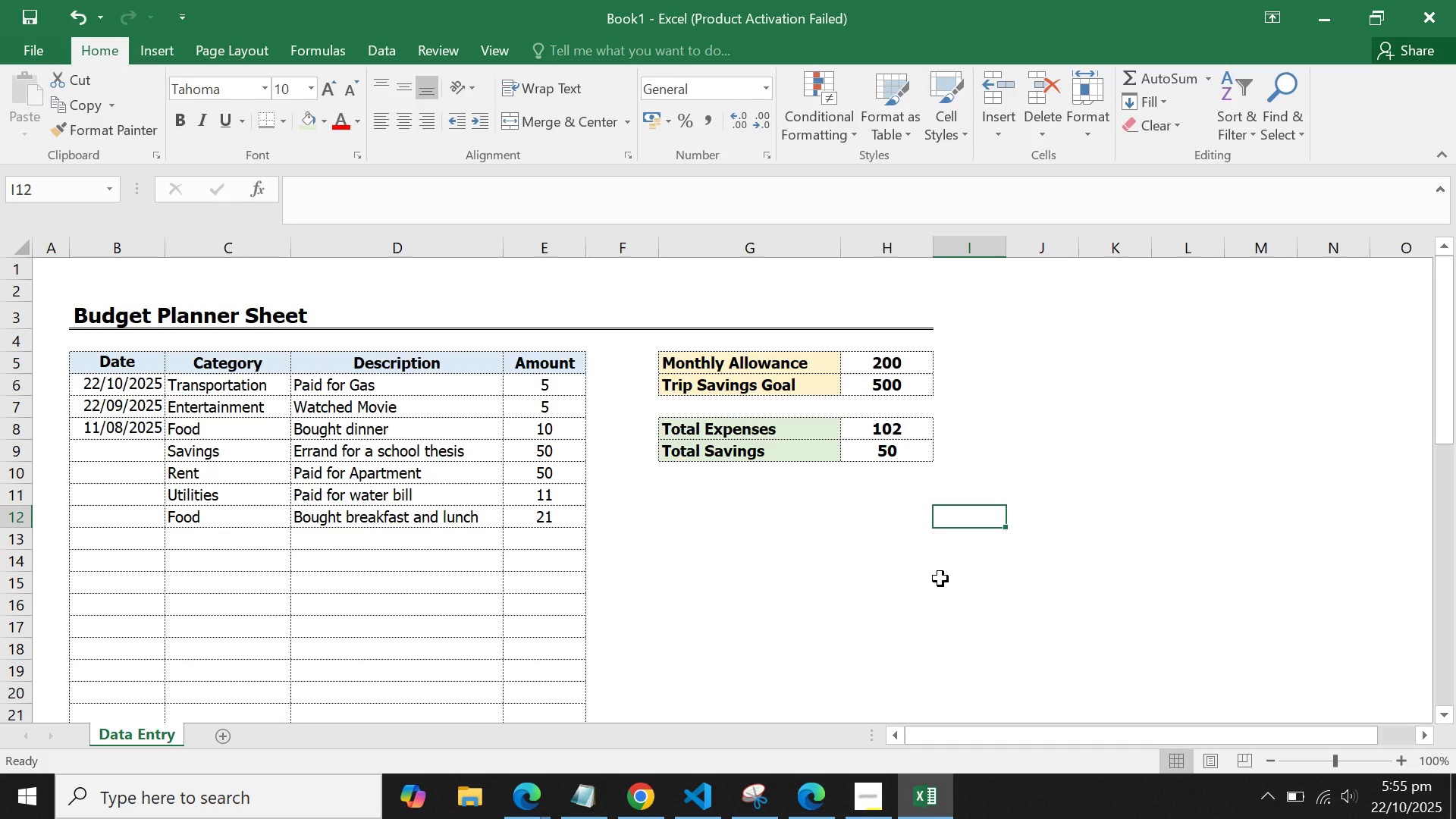 
scroll: coordinate [940, 579], scroll_direction: down, amount: 1.0
 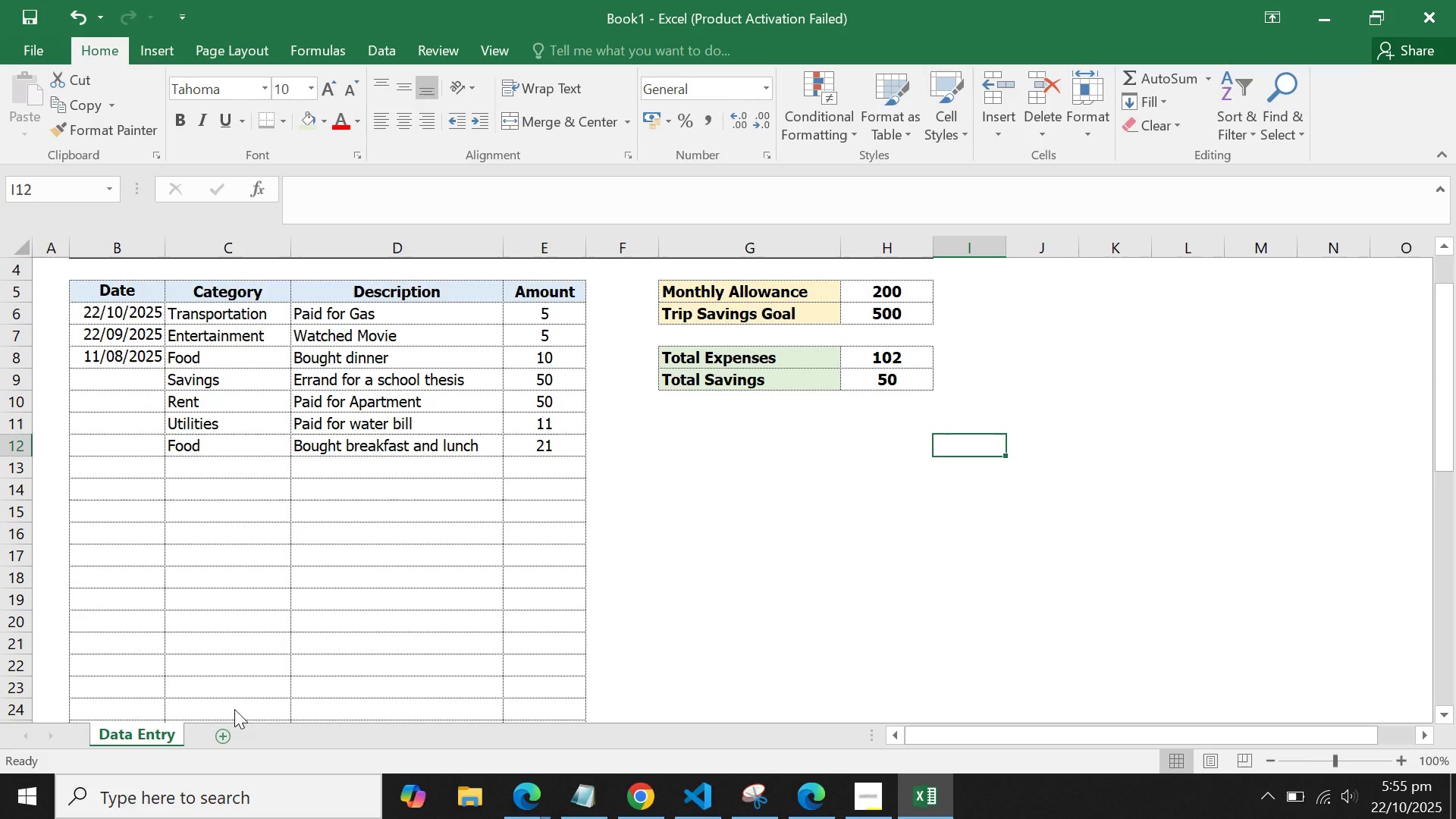 
left_click([287, 619])
 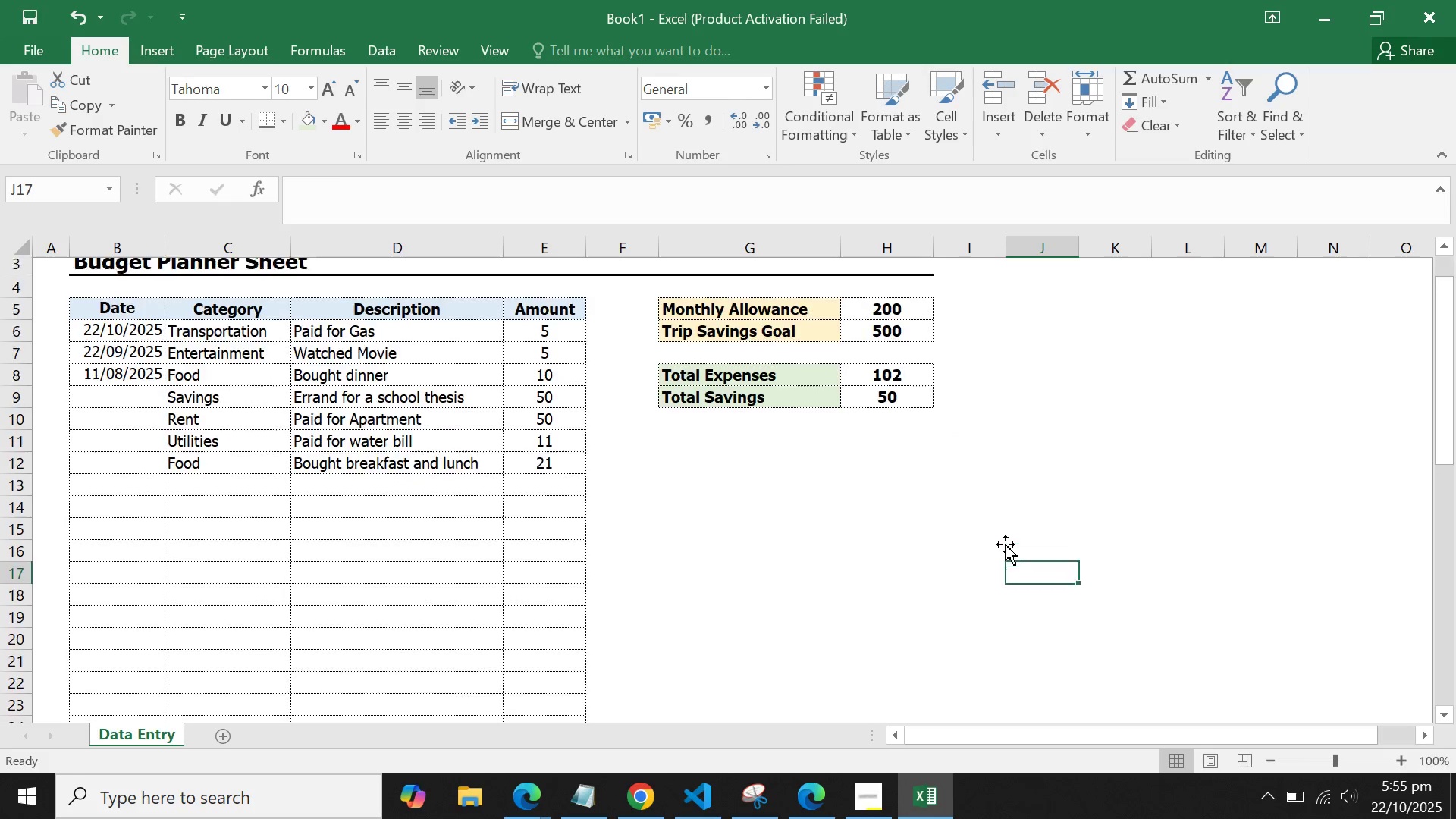 
scroll: coordinate [1006, 544], scroll_direction: up, amount: 2.0
 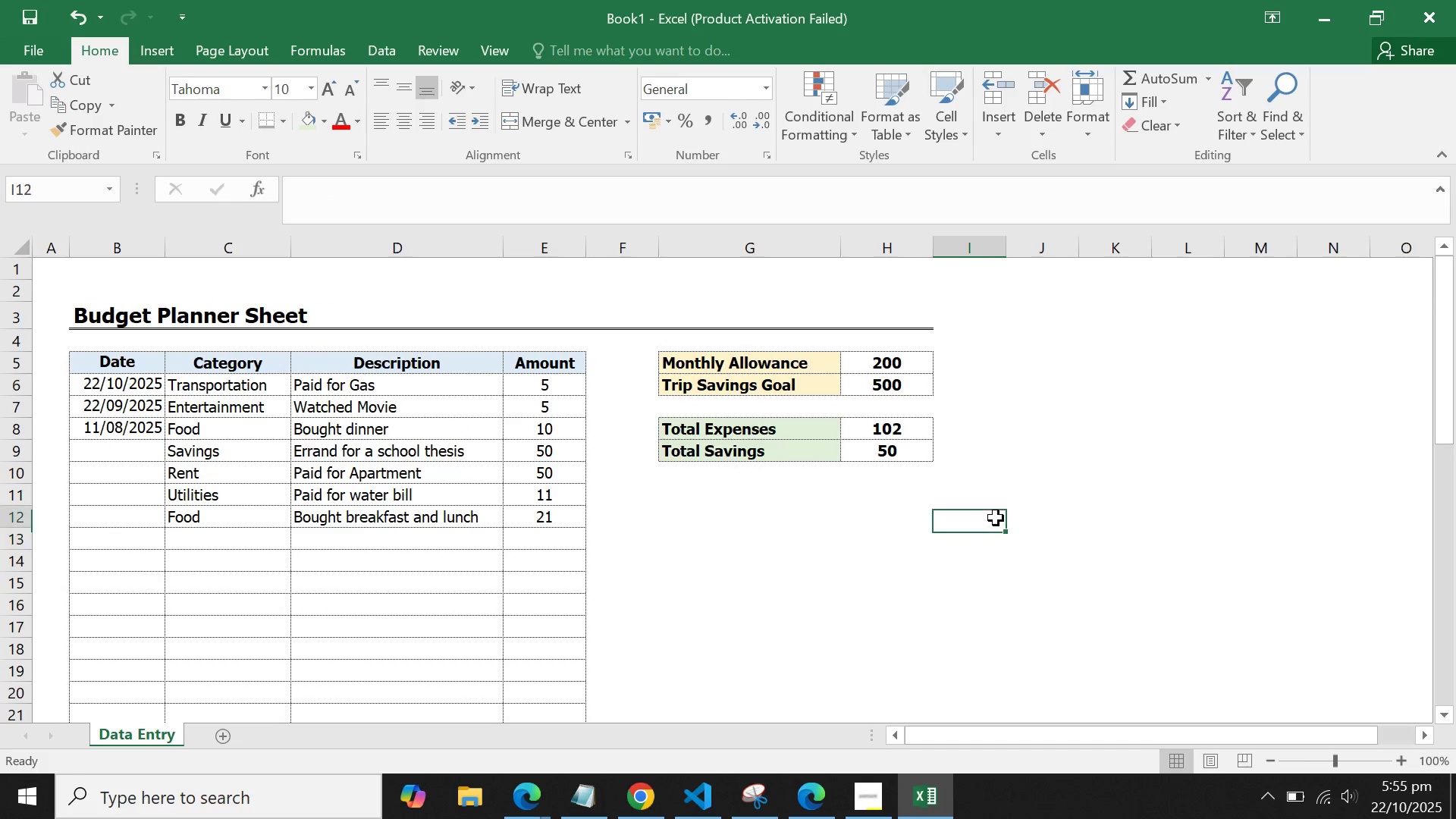 
double_click([996, 518])
 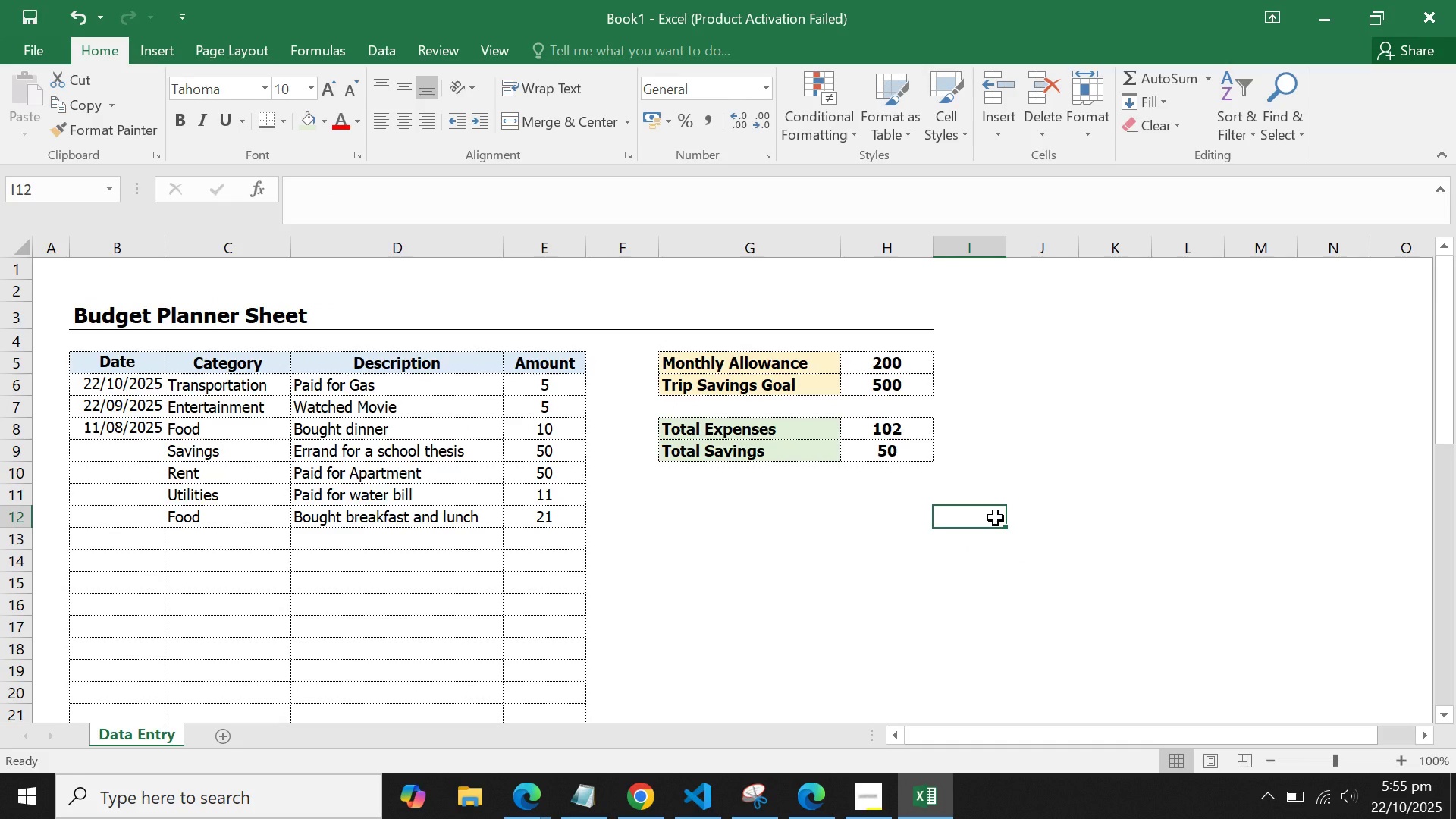 
wait(13.5)
 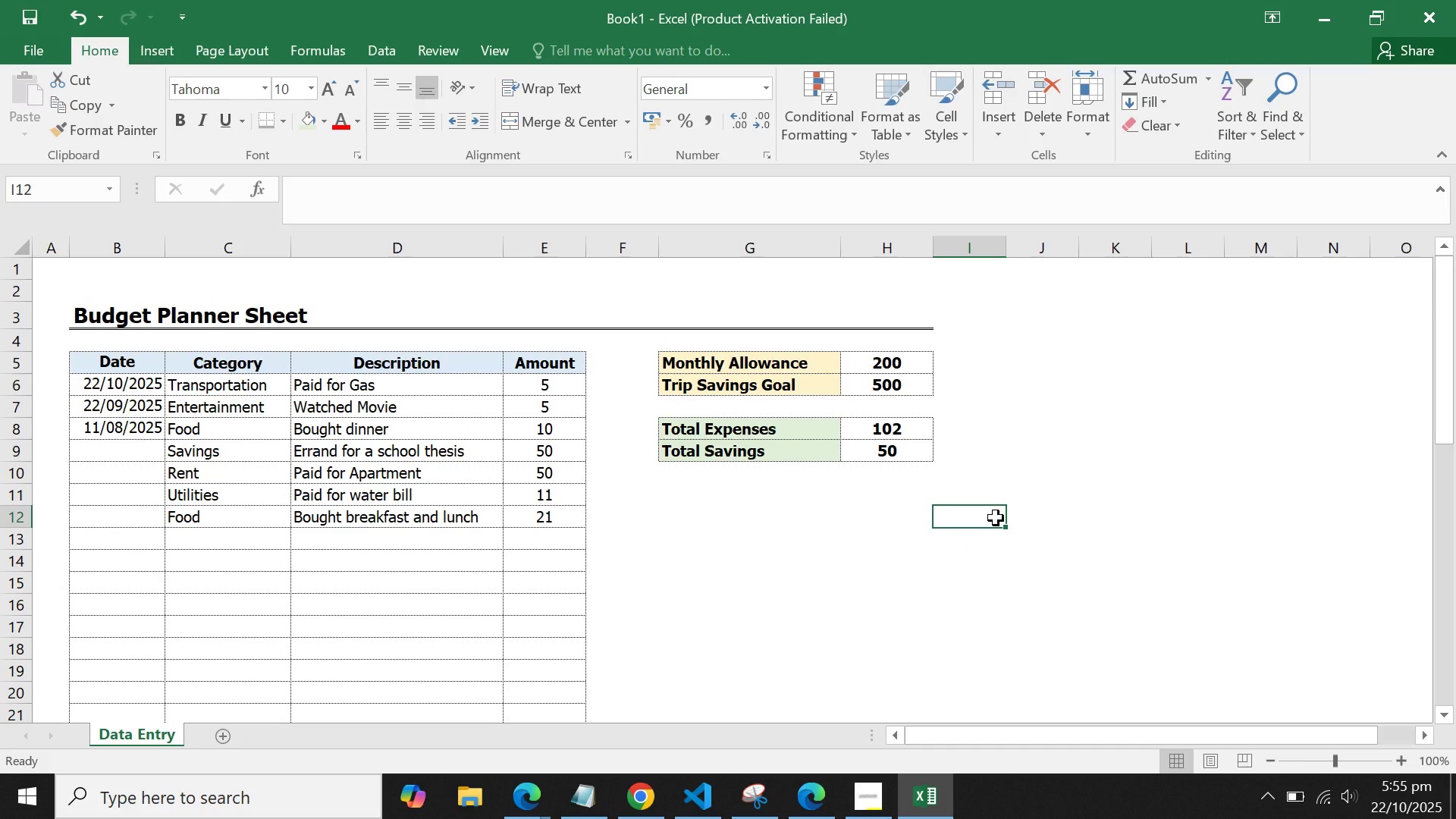 
left_click([755, 504])
 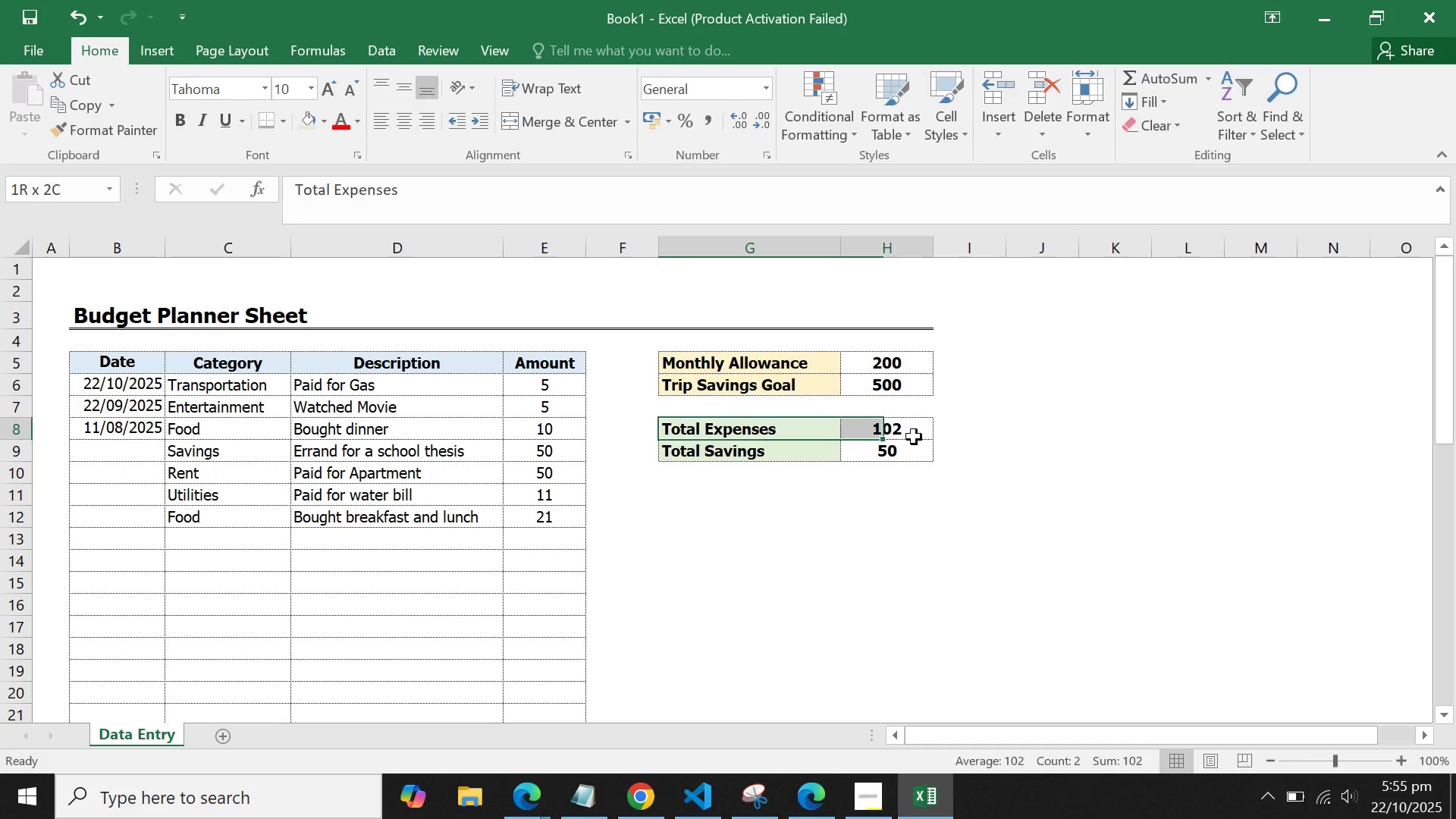 
wait(5.7)
 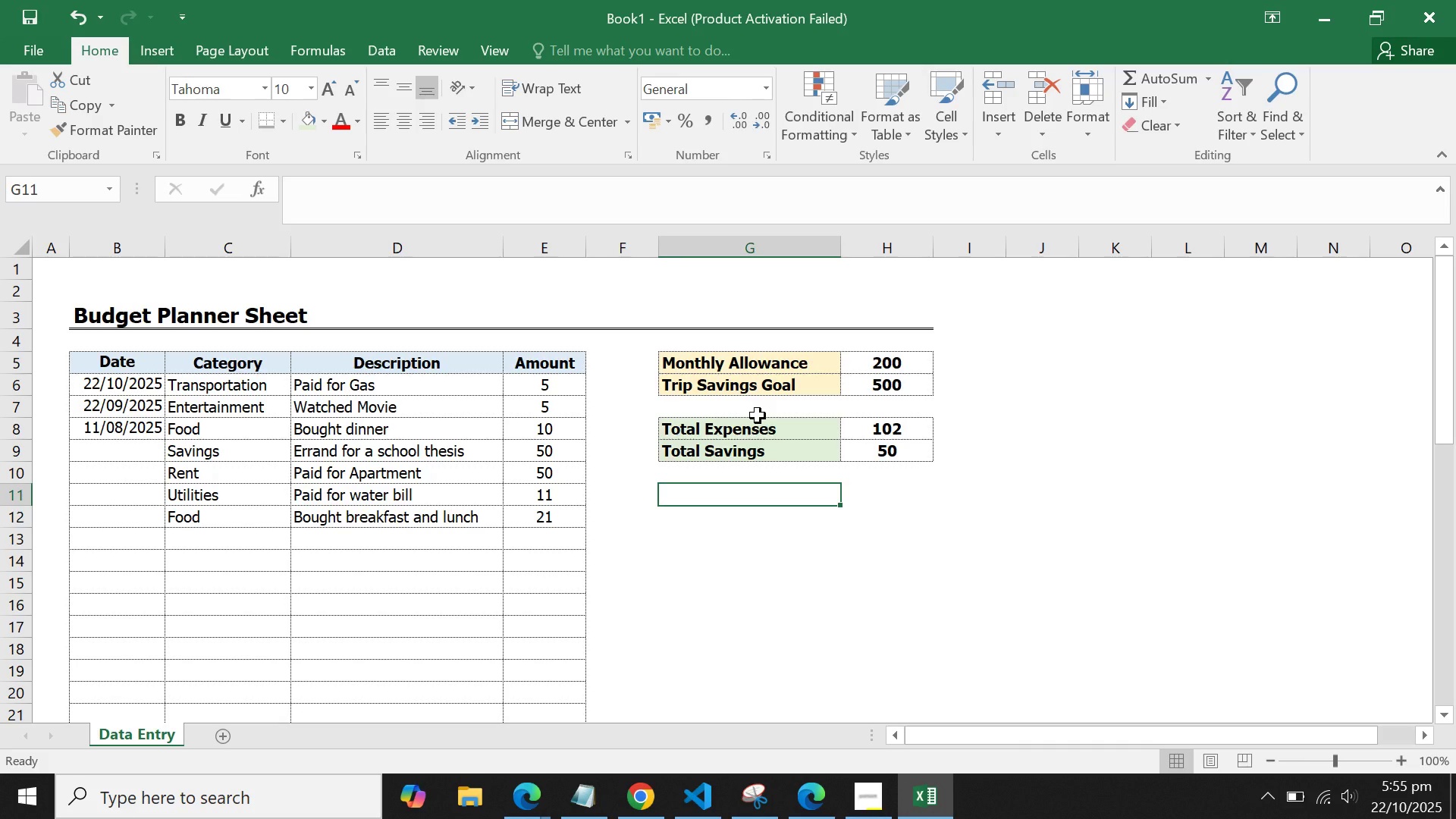 
key(Control+C)
 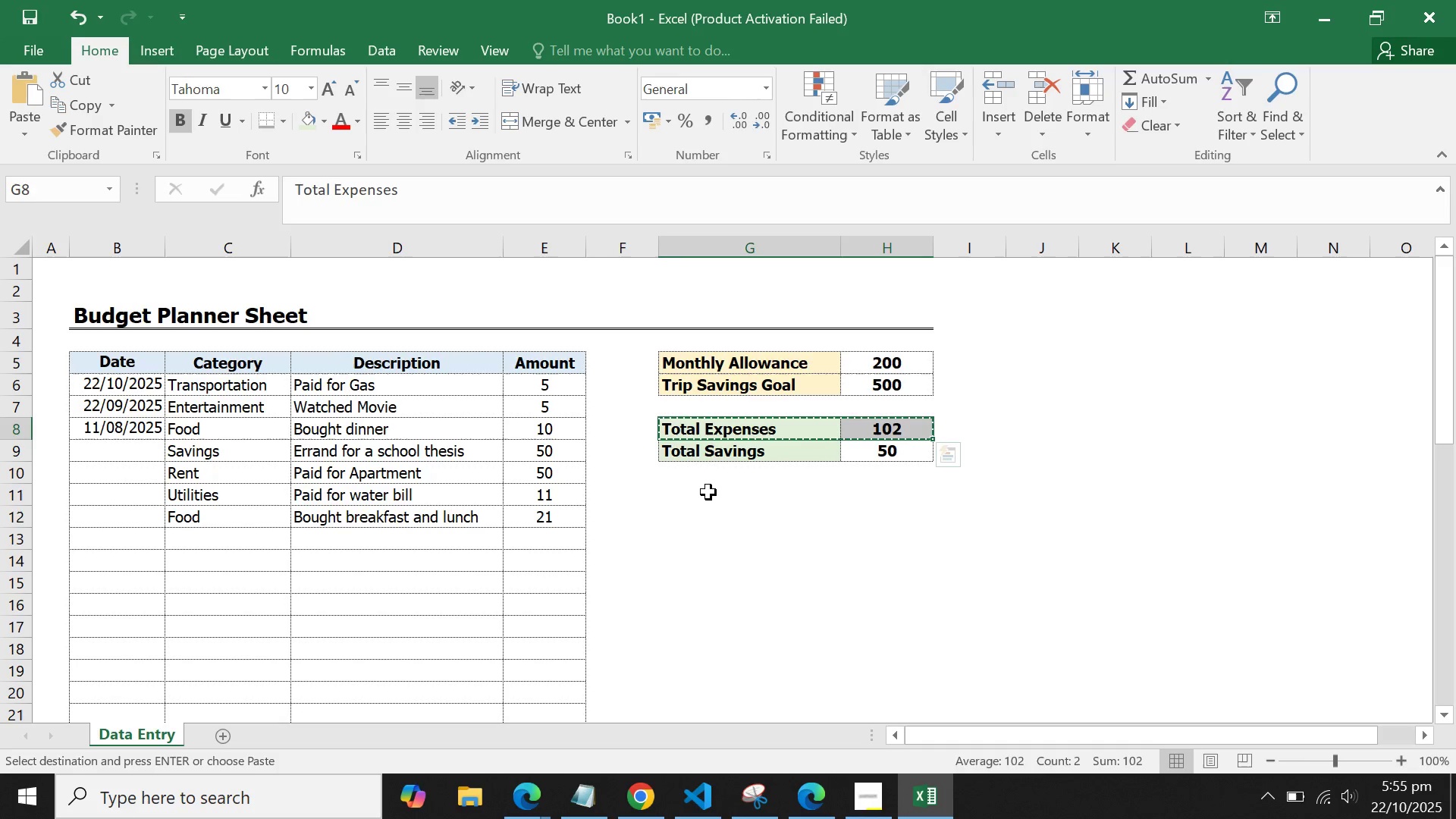 
left_click([714, 491])
 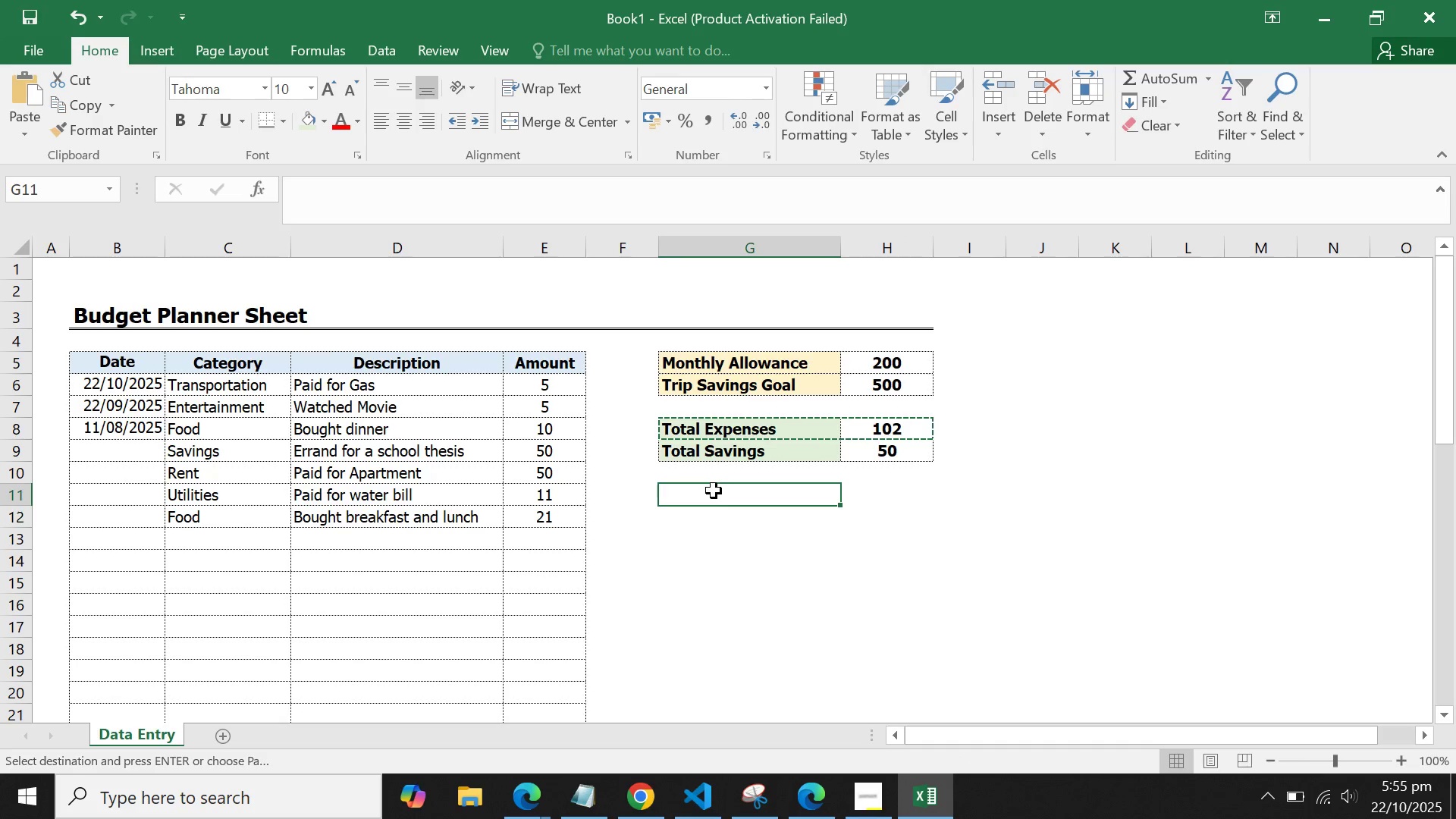 
key(Control+V)
 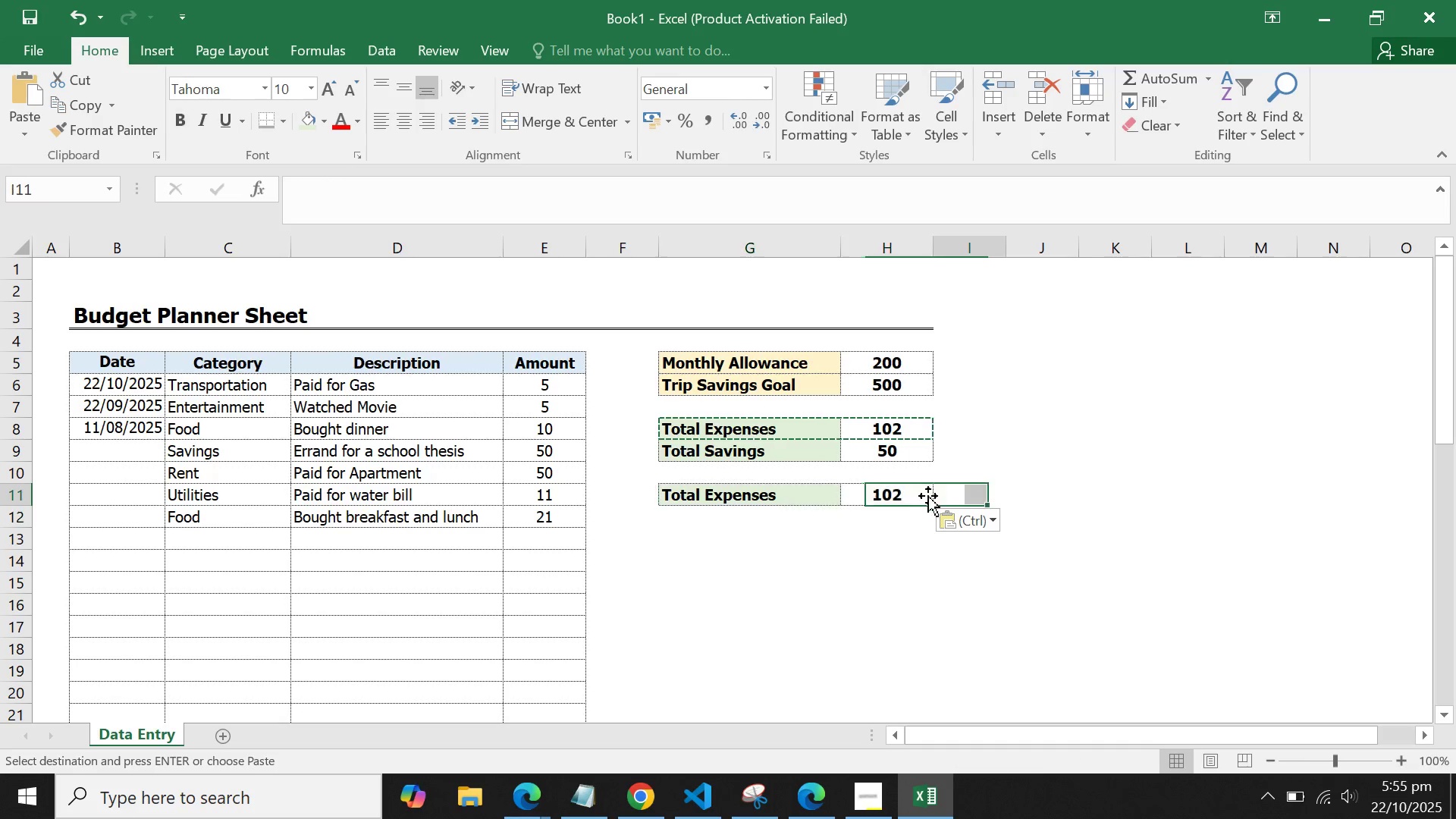 
double_click([906, 496])
 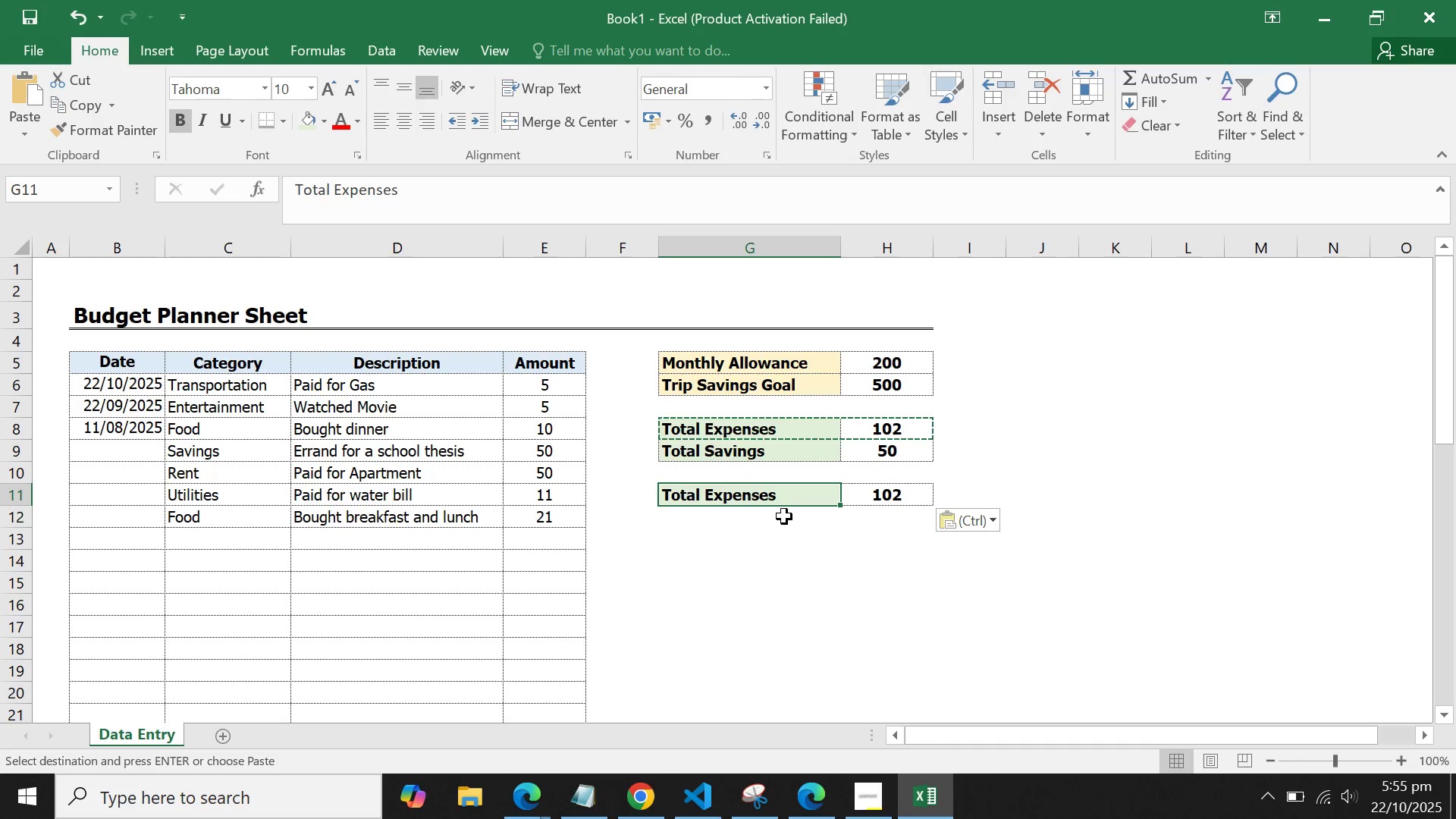 
type(Remaining Allowance)
key(Tab)
key(Backspace)
type(=)
 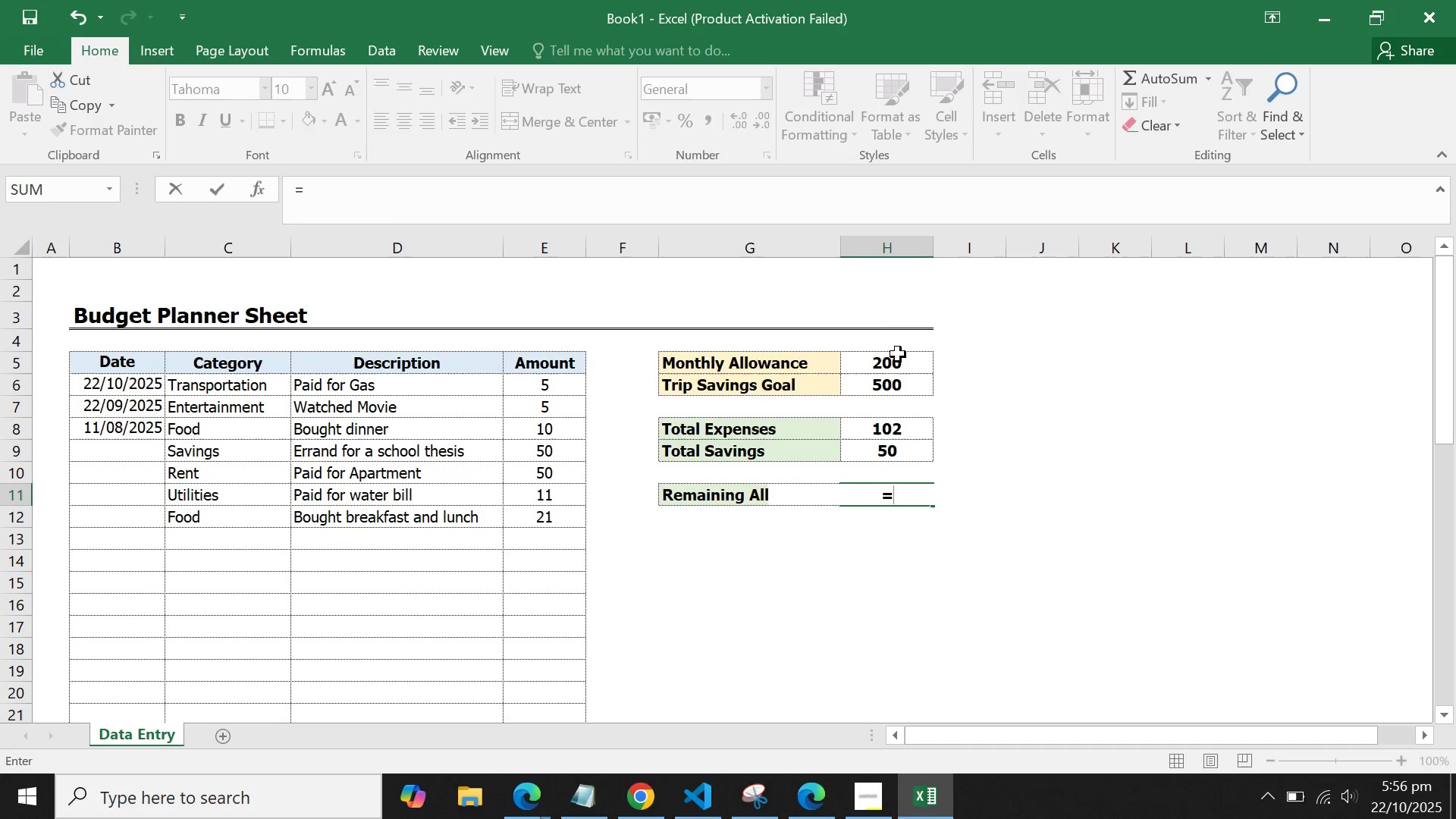 
left_click([890, 361])
 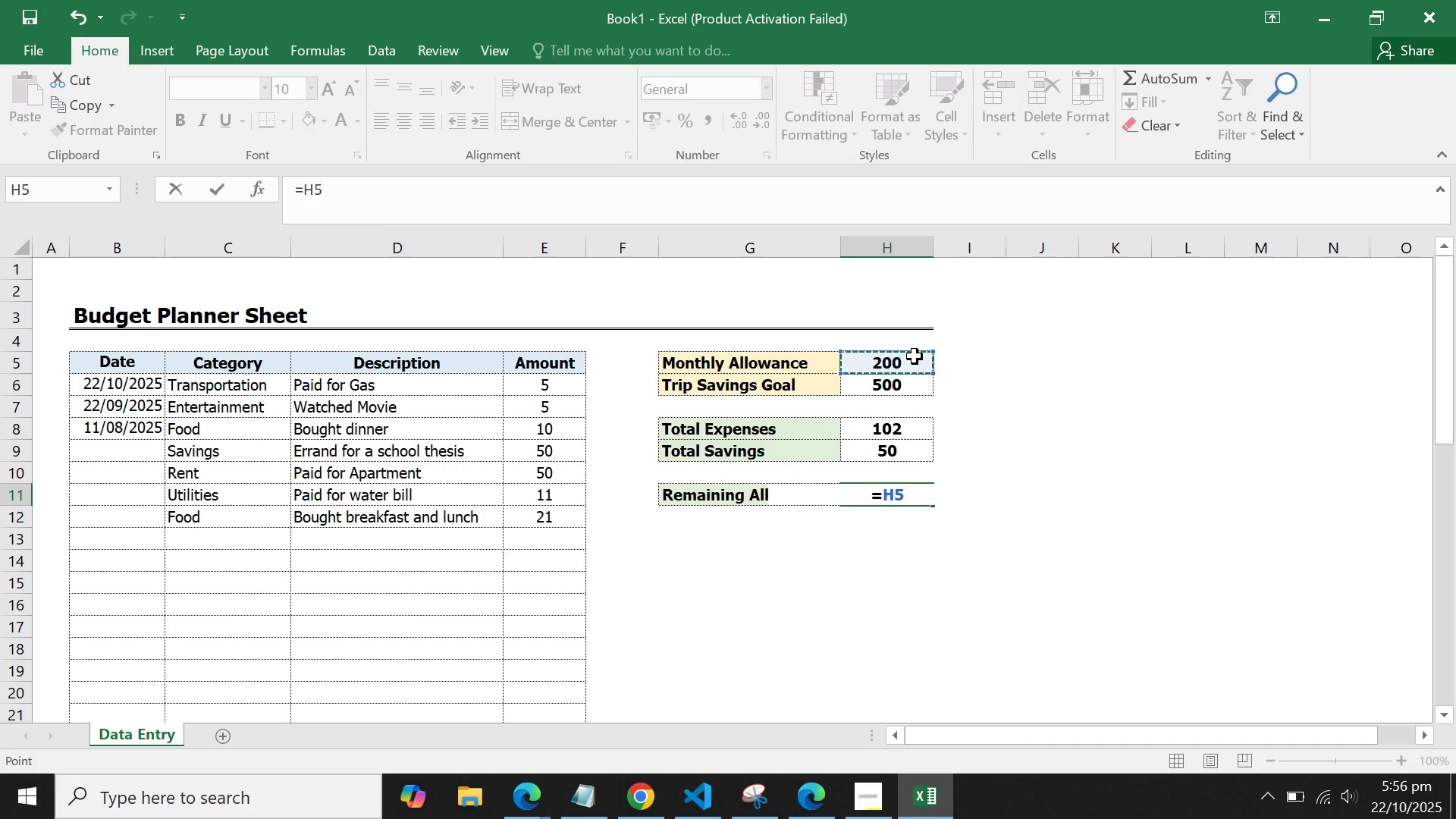 
key(Minus)
 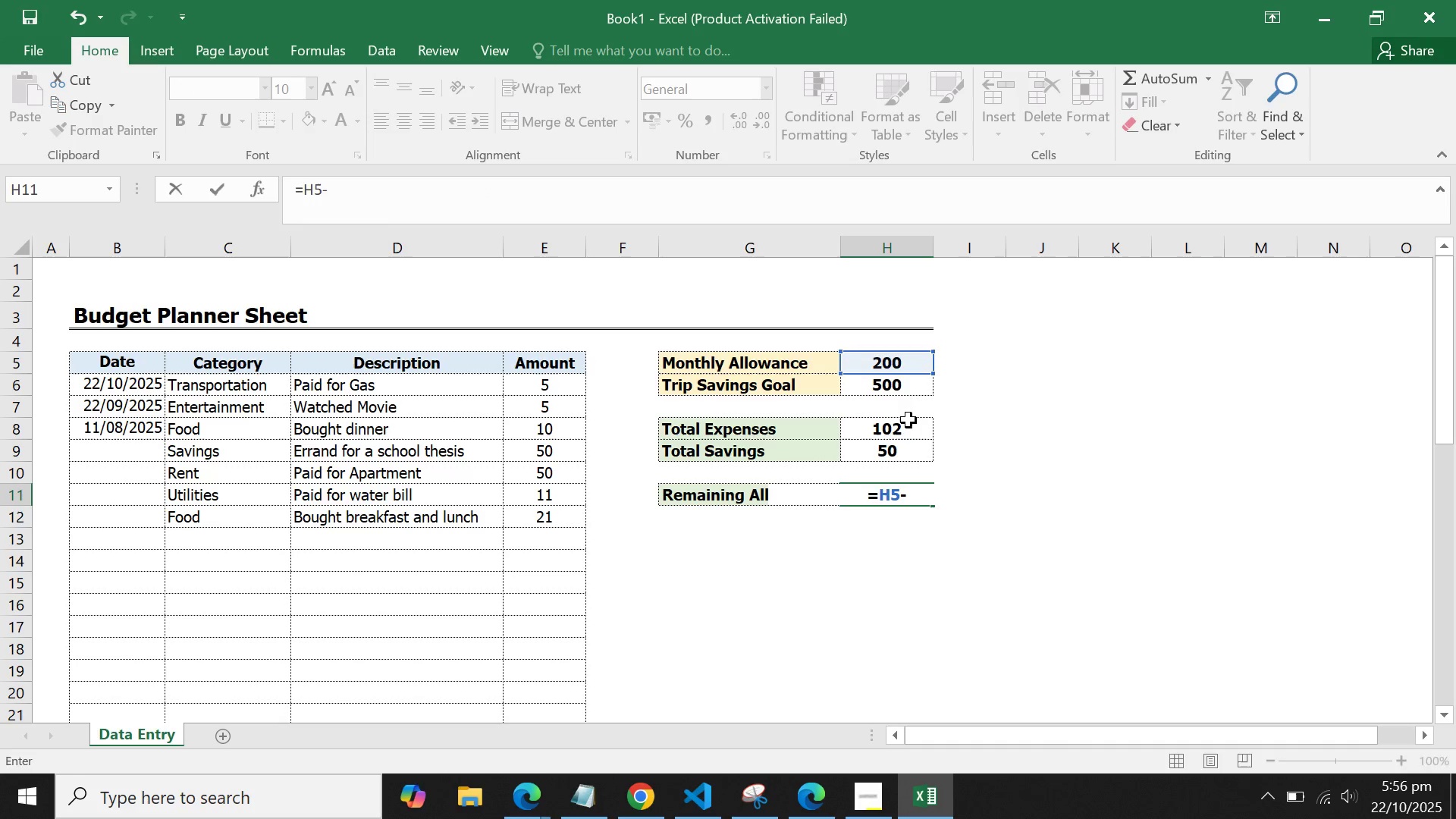 
left_click([902, 432])
 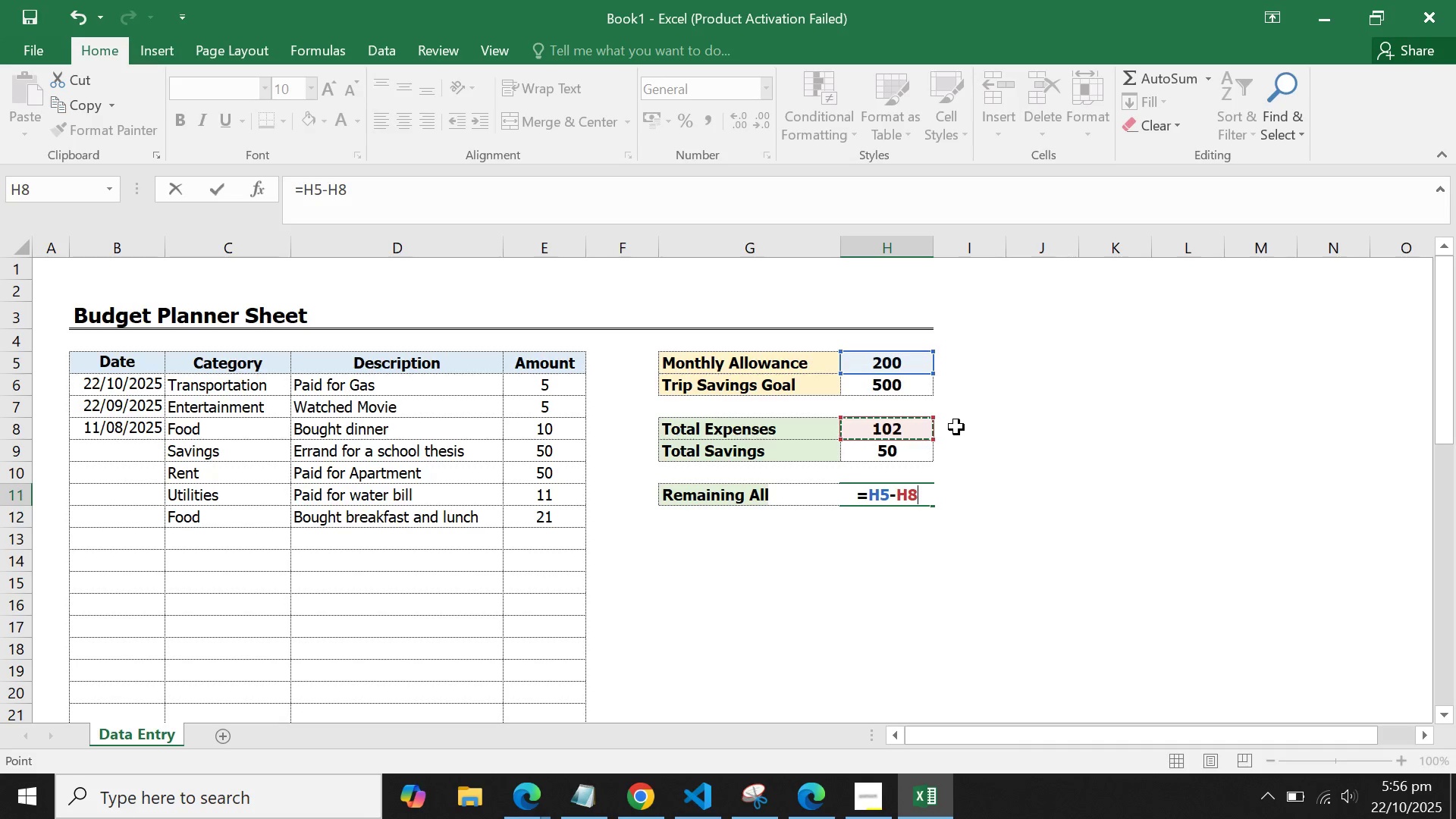 
wait(10.31)
 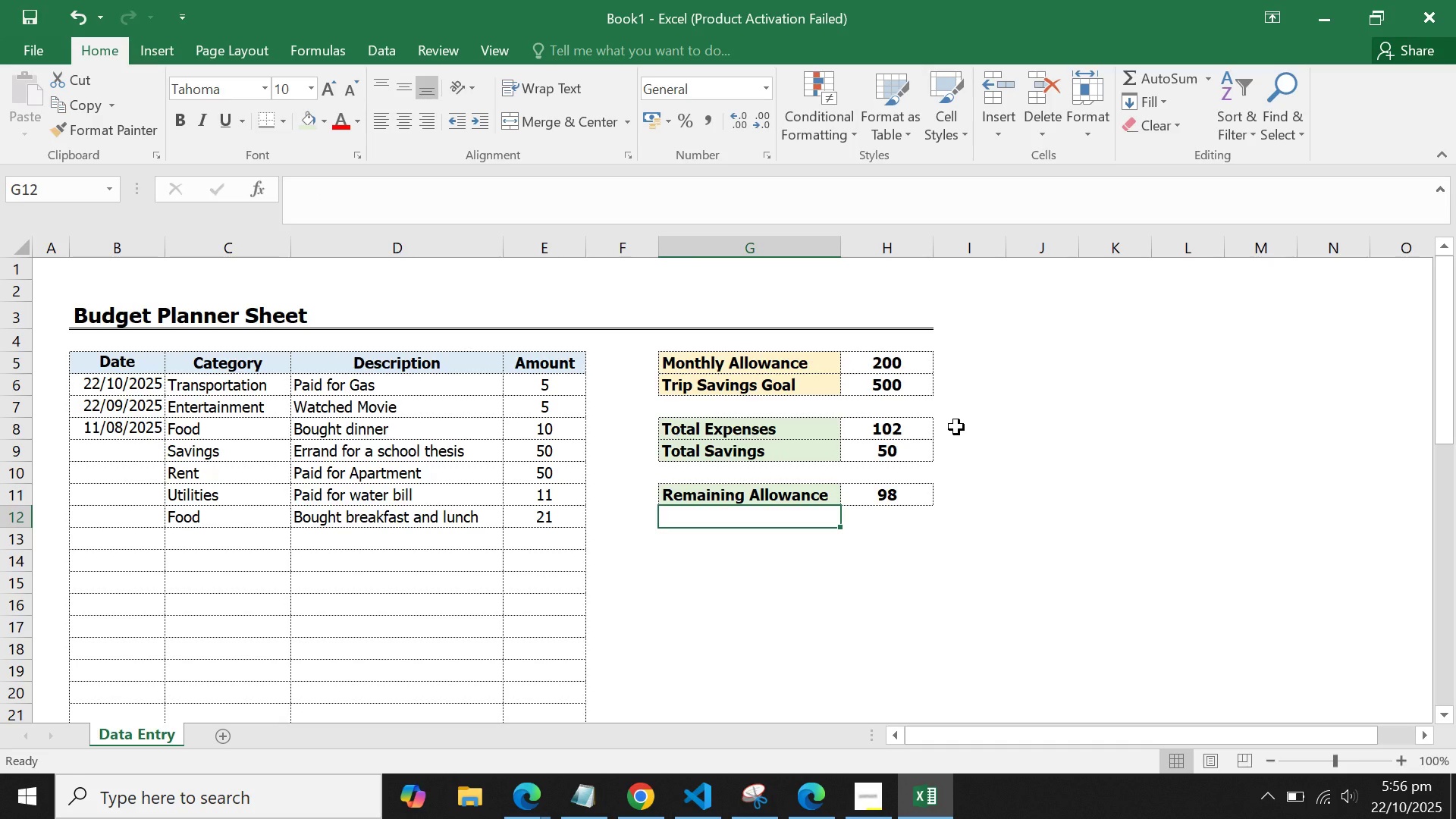 
left_click([755, 500])
 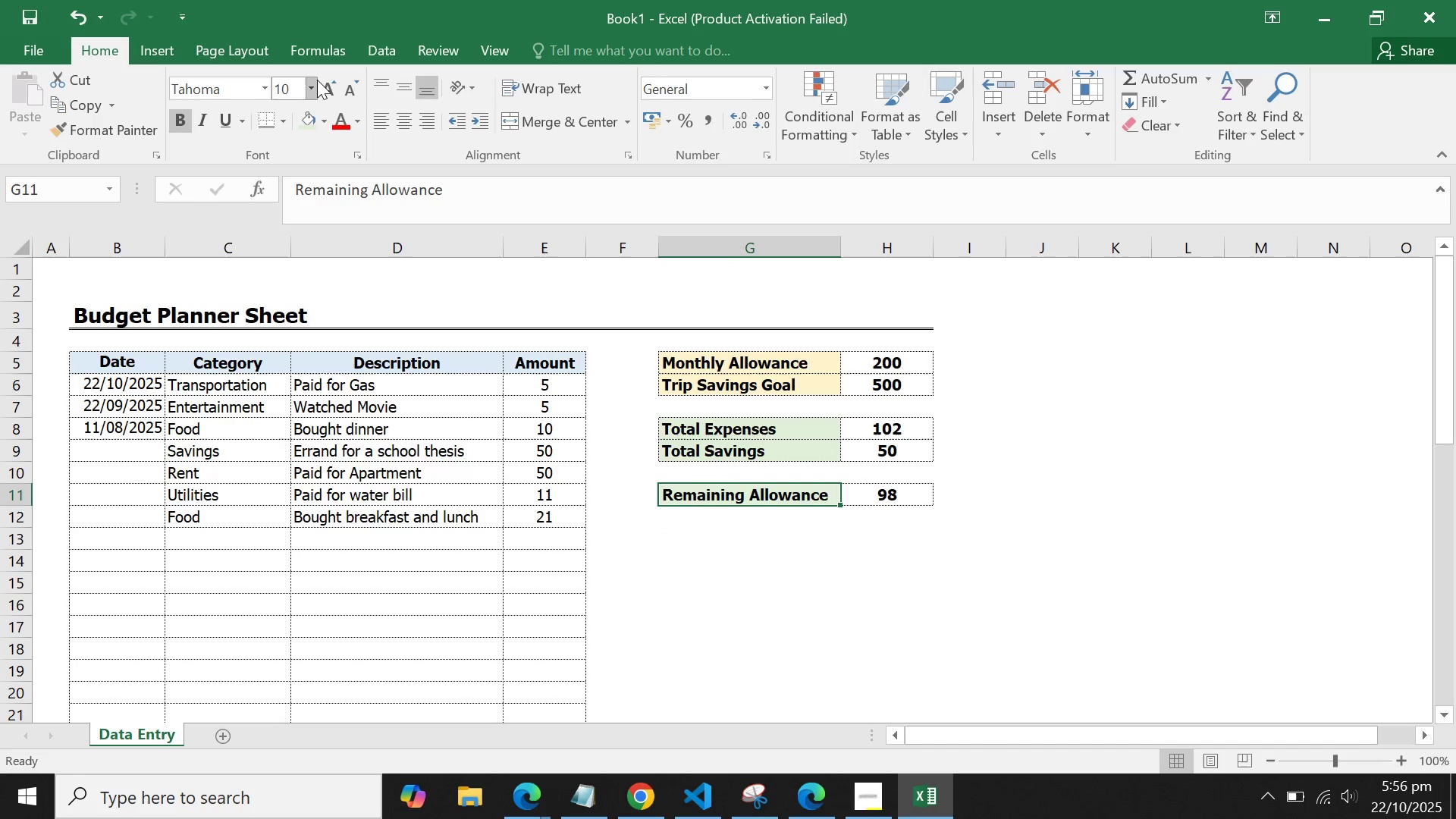 
left_click([318, 80])
 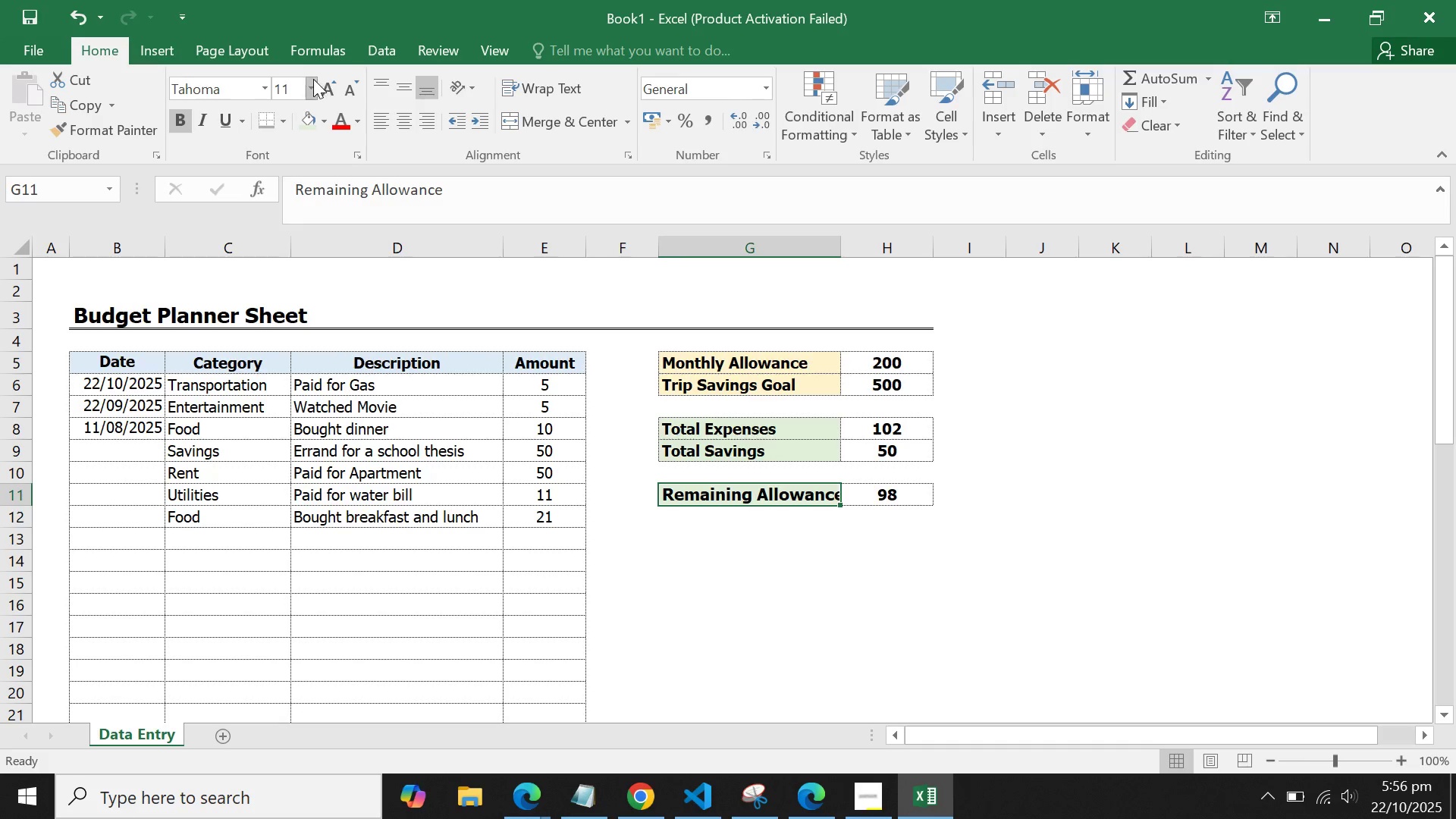 
left_click([306, 88])
 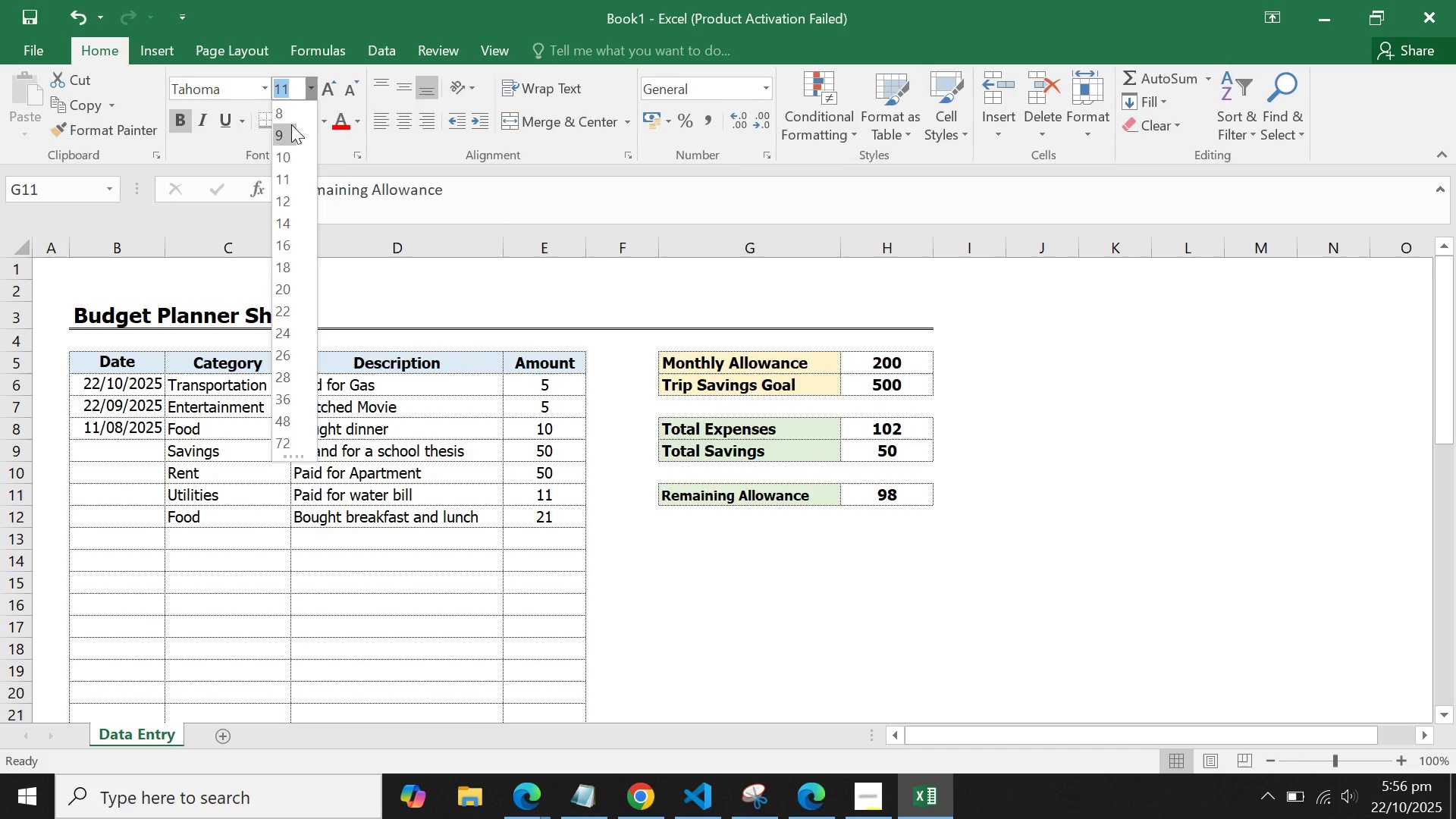 
left_click([291, 148])
 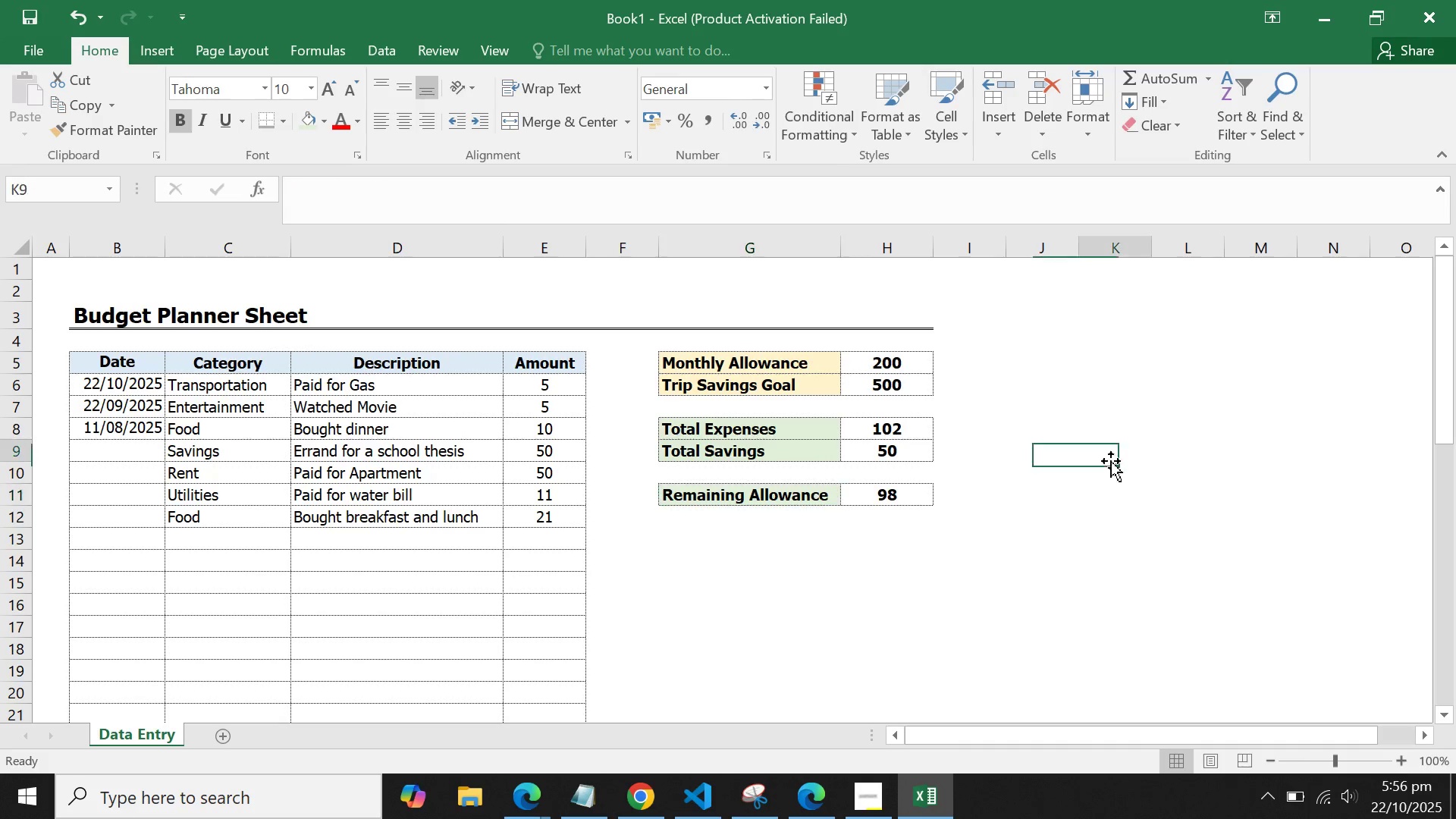 
left_click([1111, 461])
 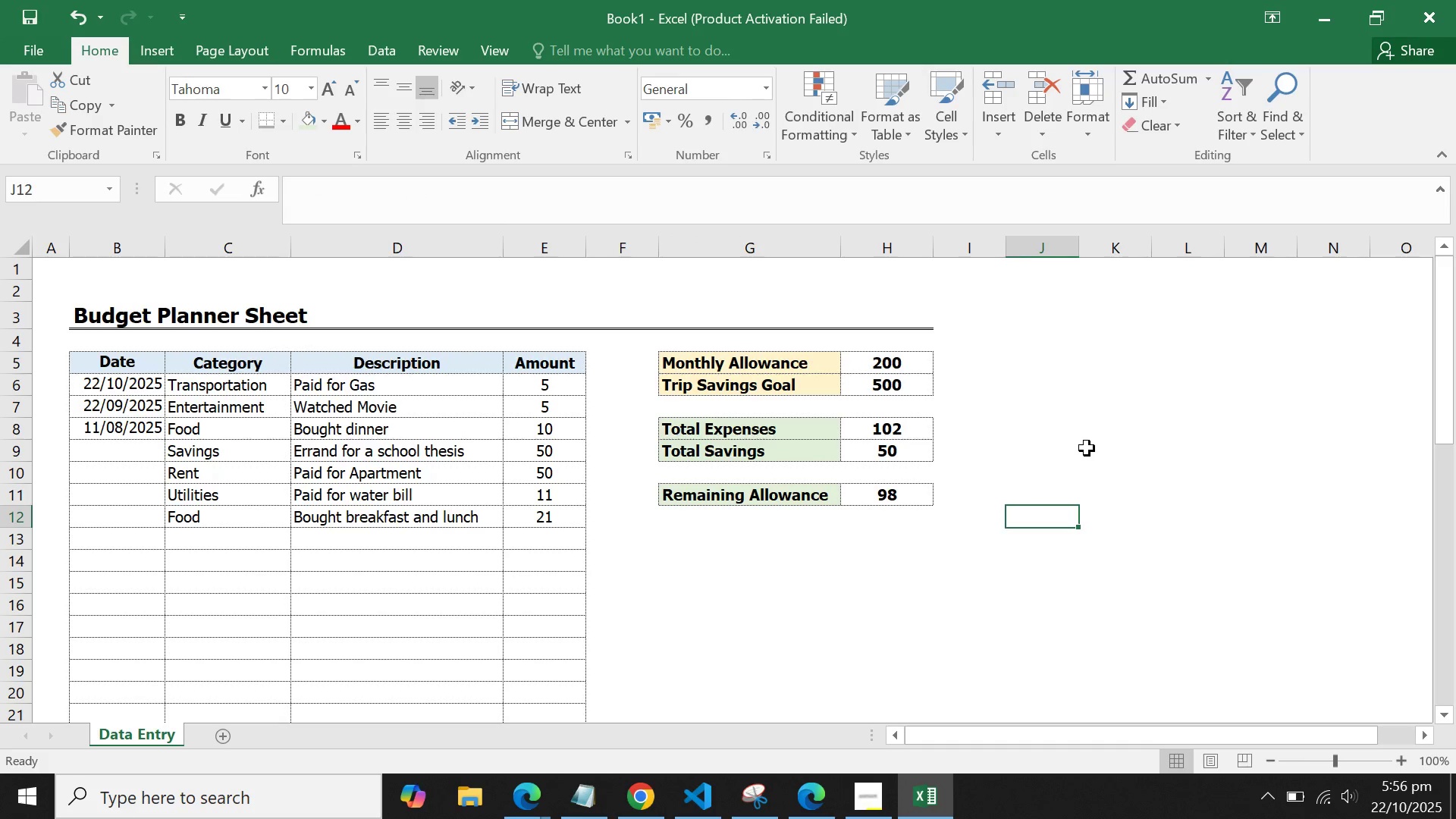 
left_click([1087, 448])
 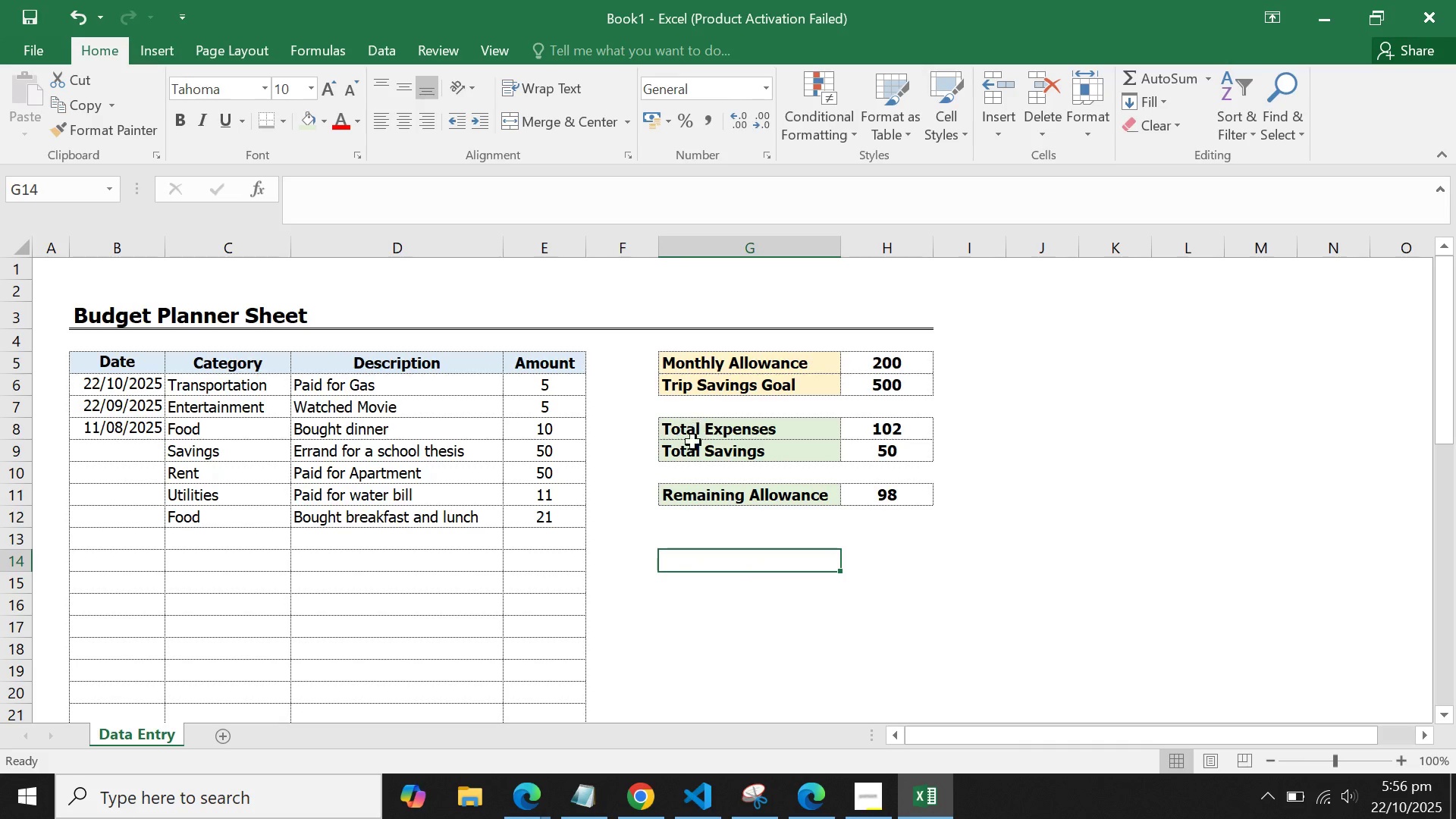 
wait(7.44)
 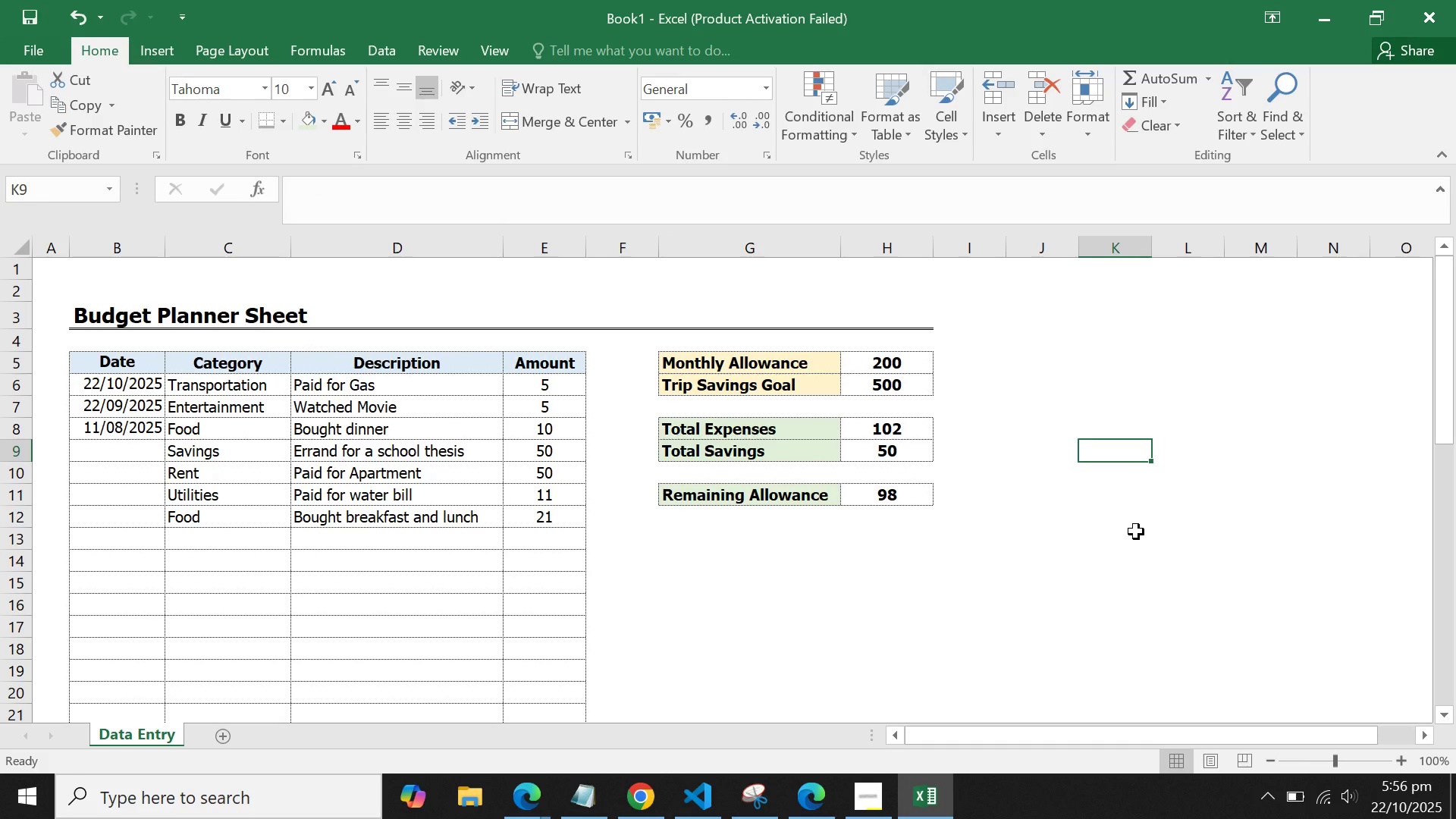 
double_click([163, 539])
 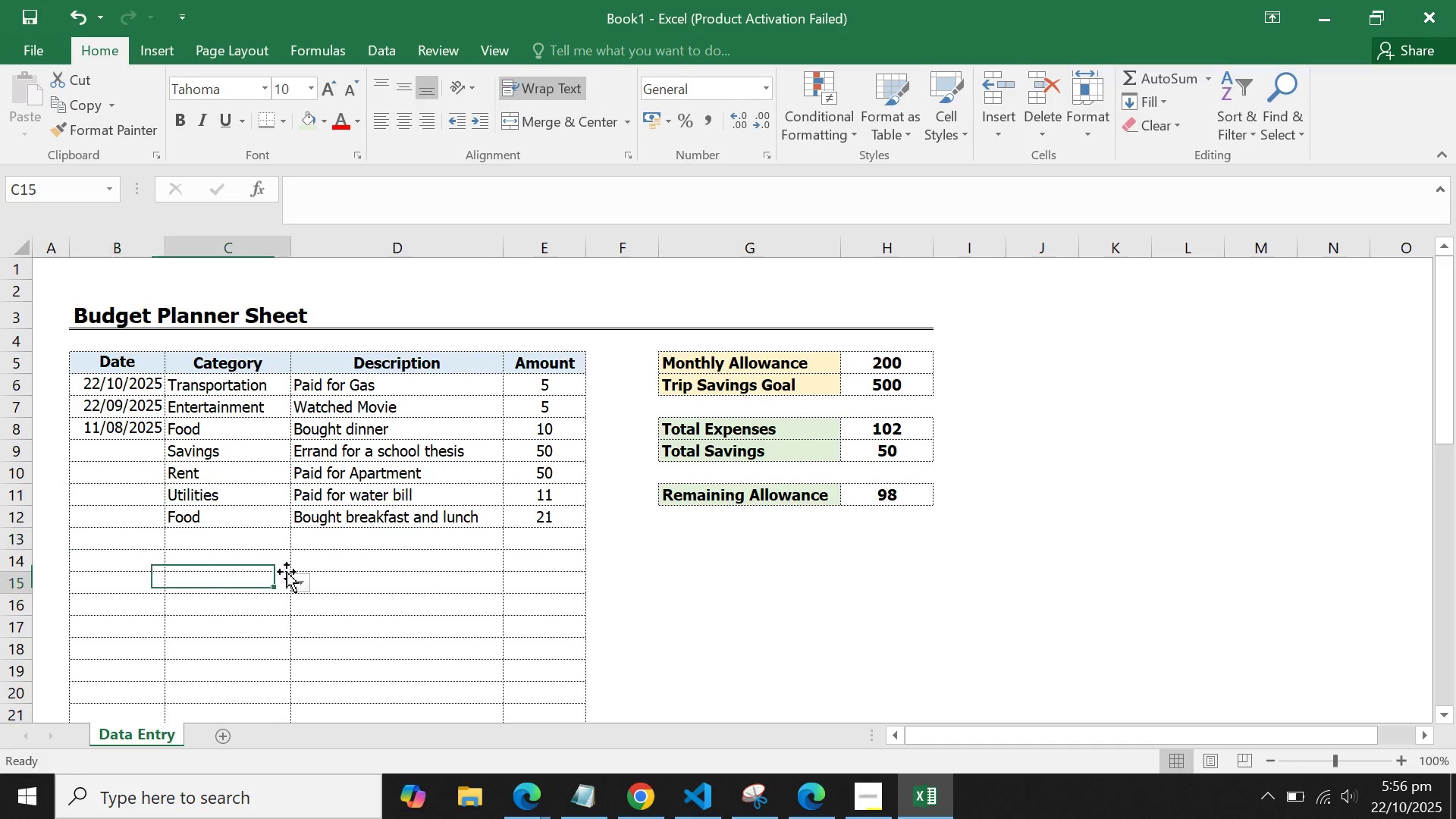 
triple_click([287, 572])
 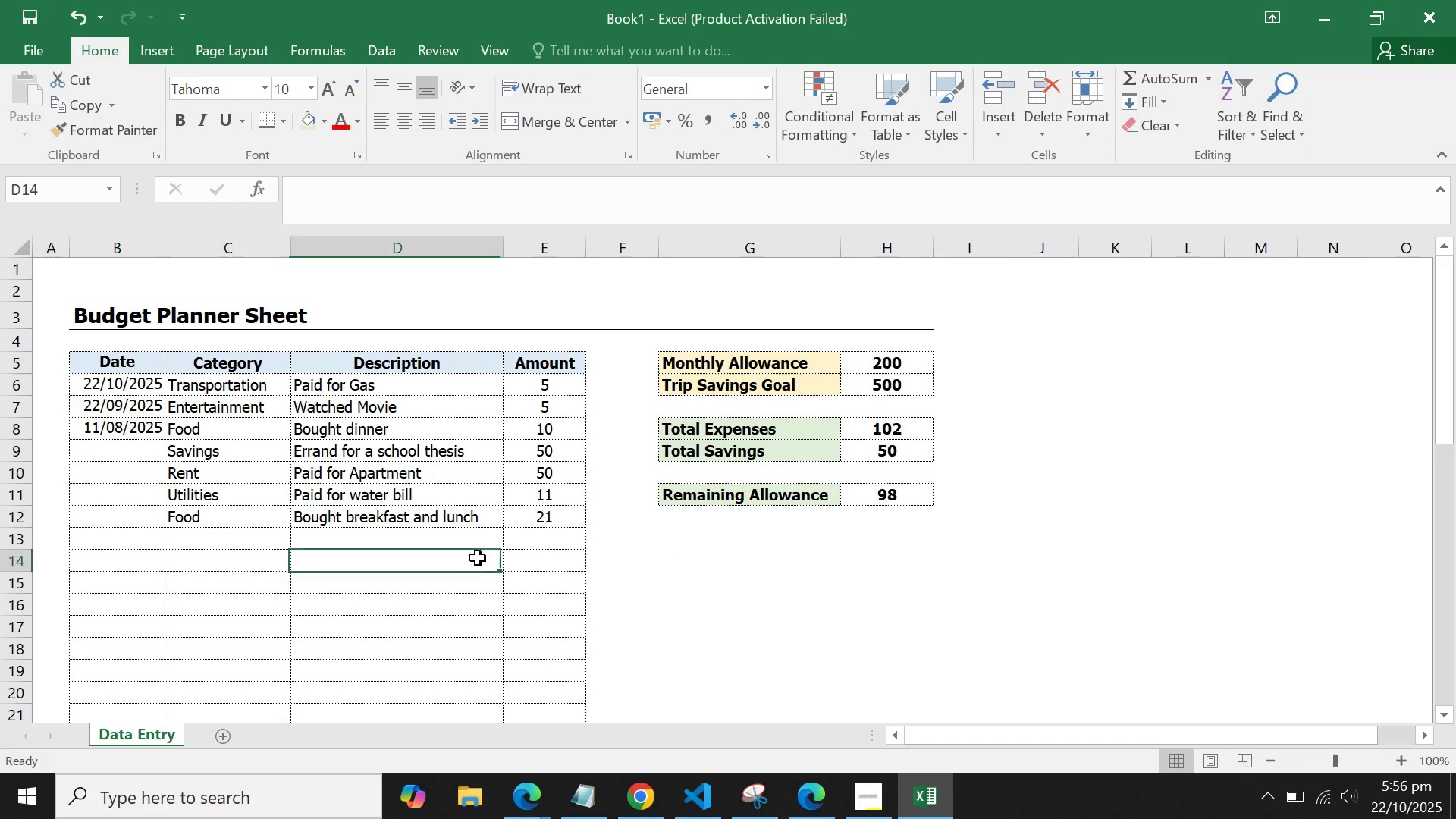 
triple_click([478, 558])
 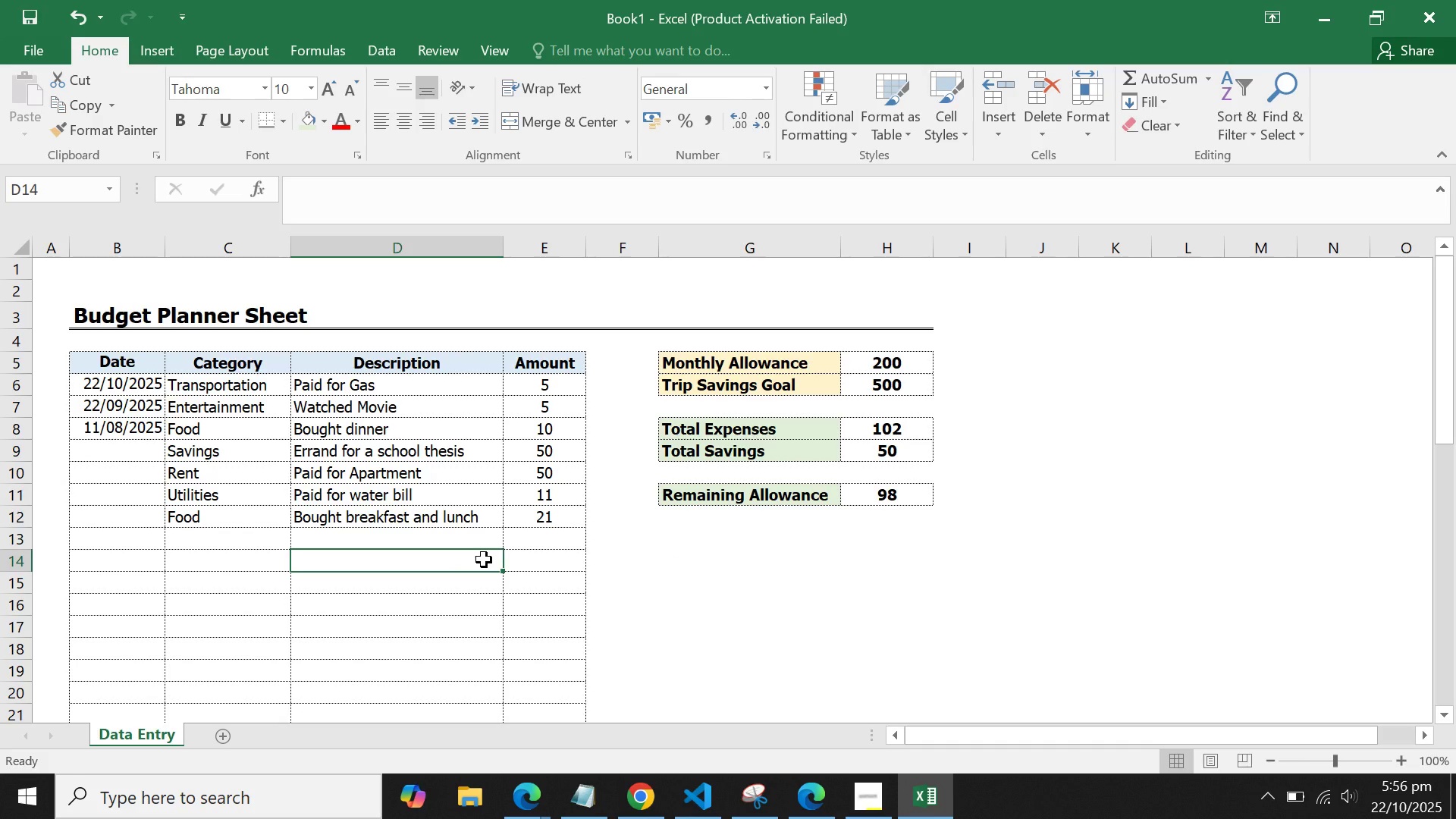 
wait(9.87)
 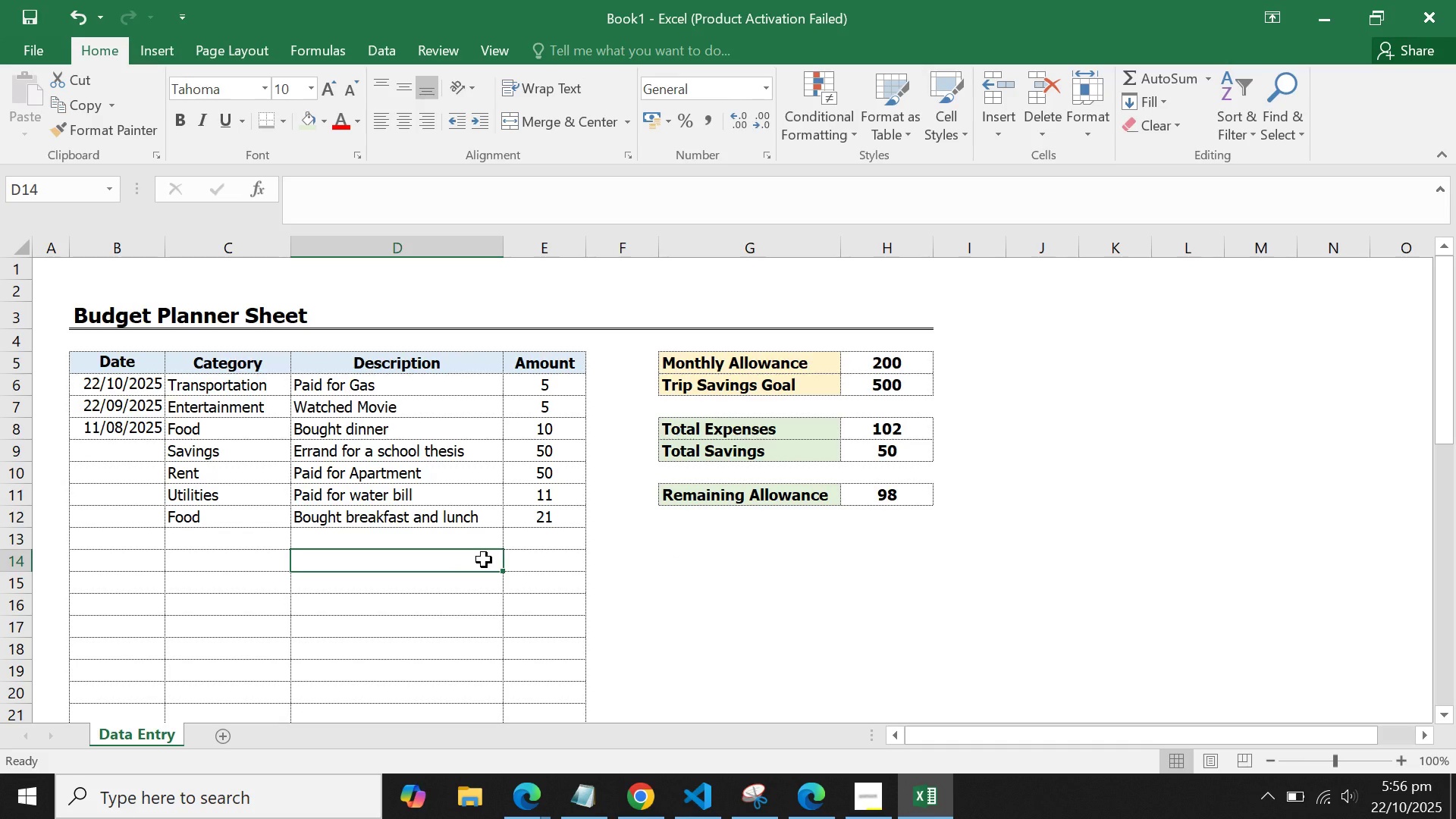 
left_click([251, 541])
 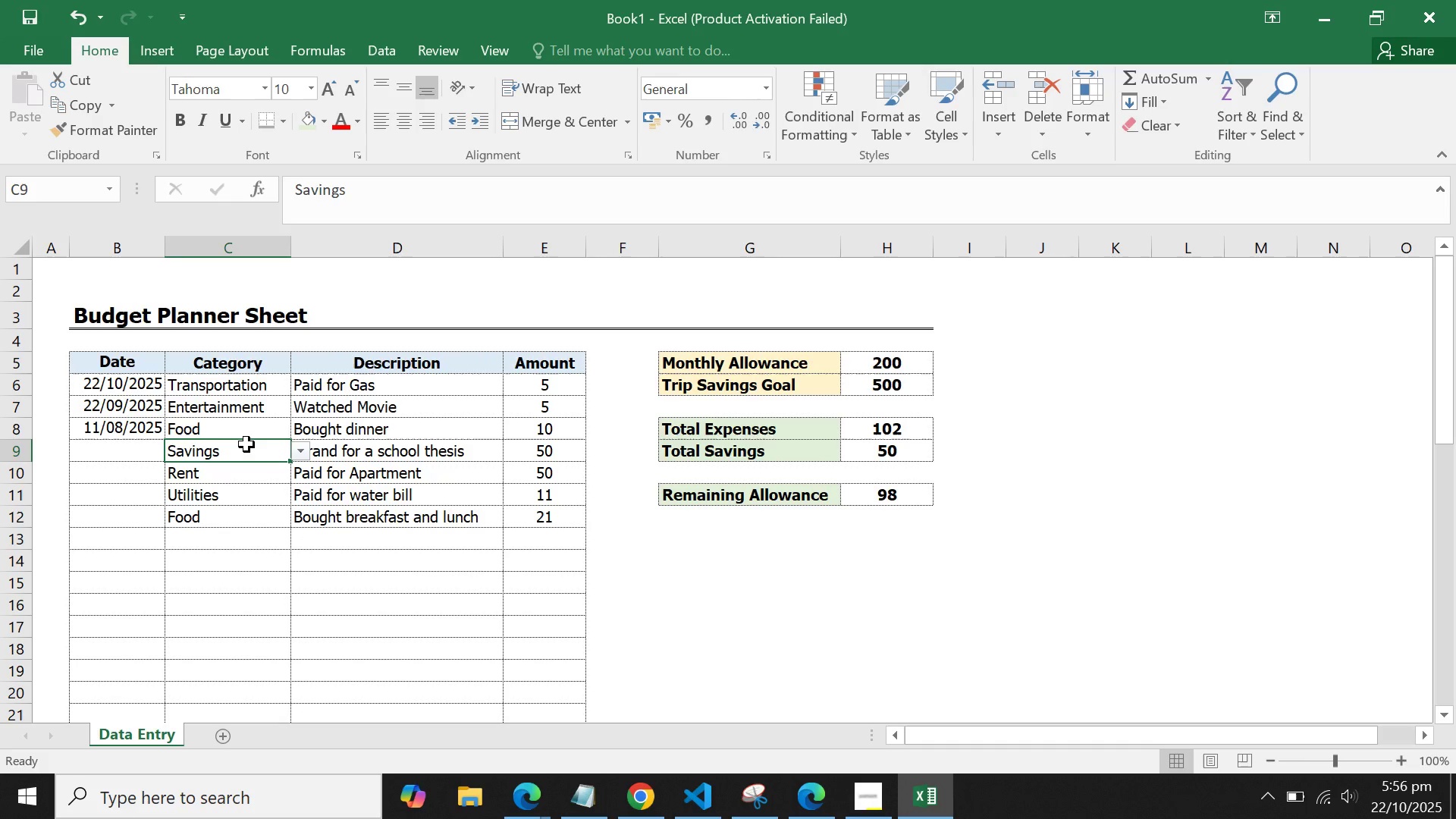 
left_click([246, 444])
 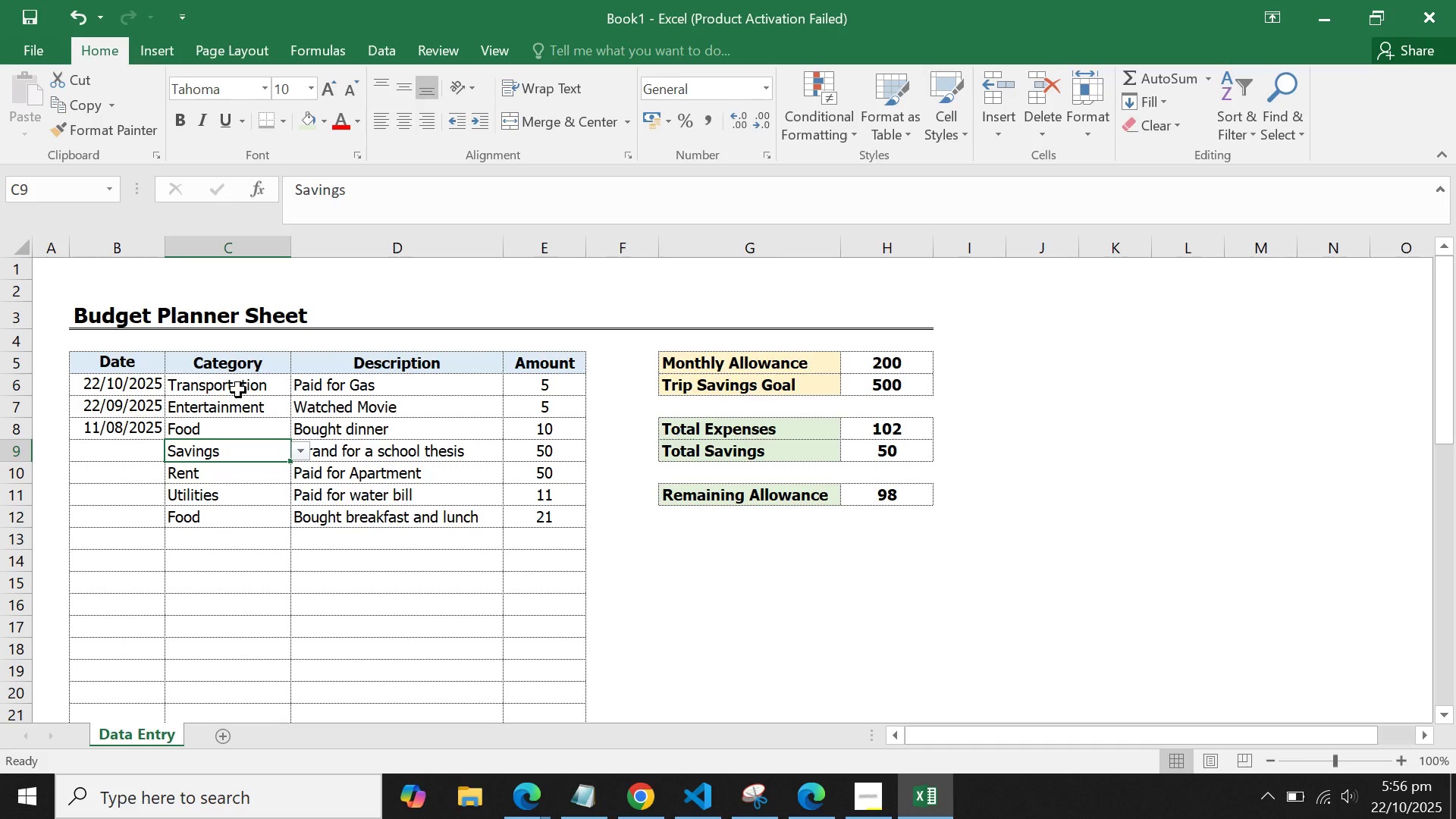 
mouse_move([239, 409])
 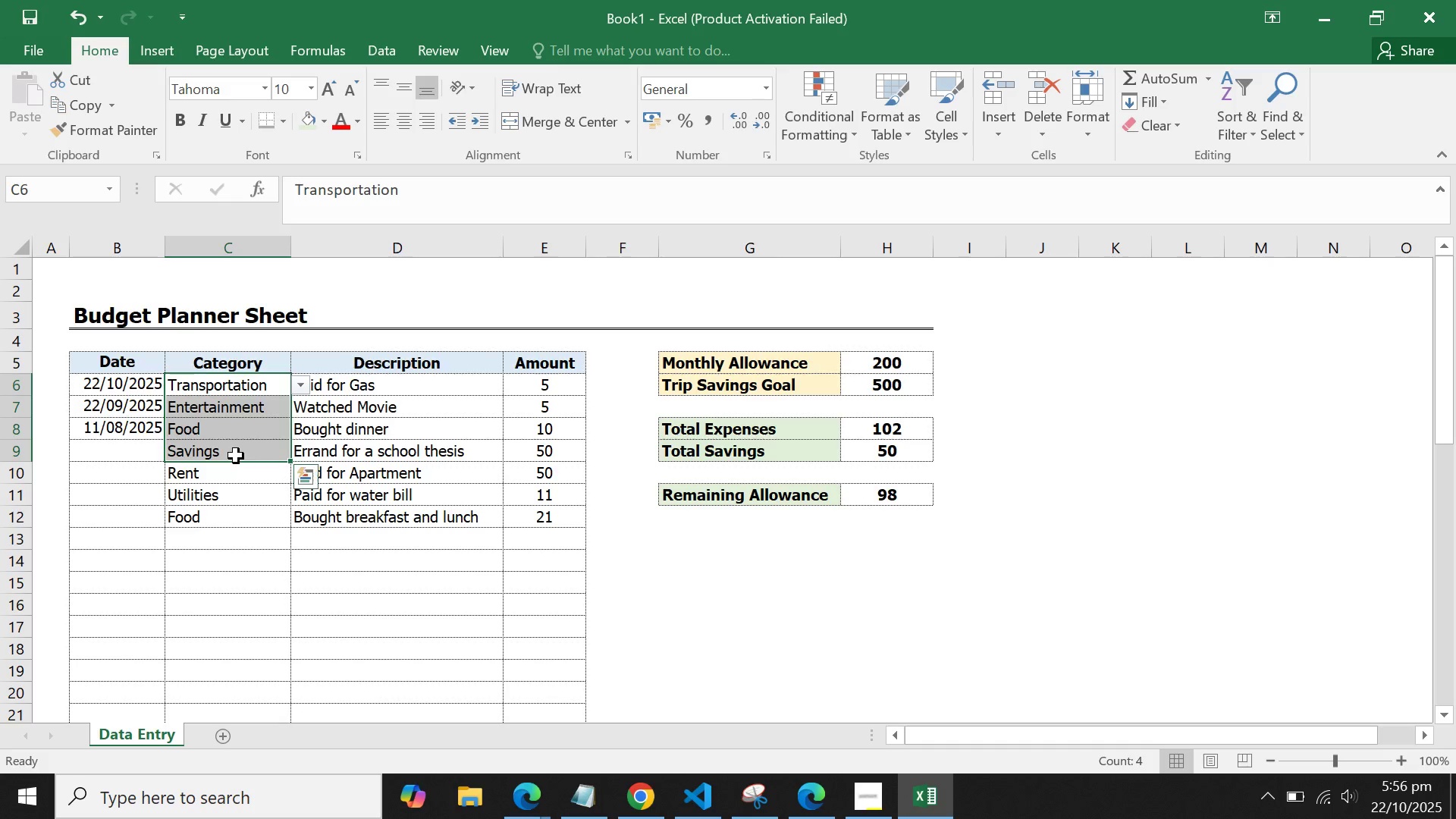 
right_click([236, 456])
 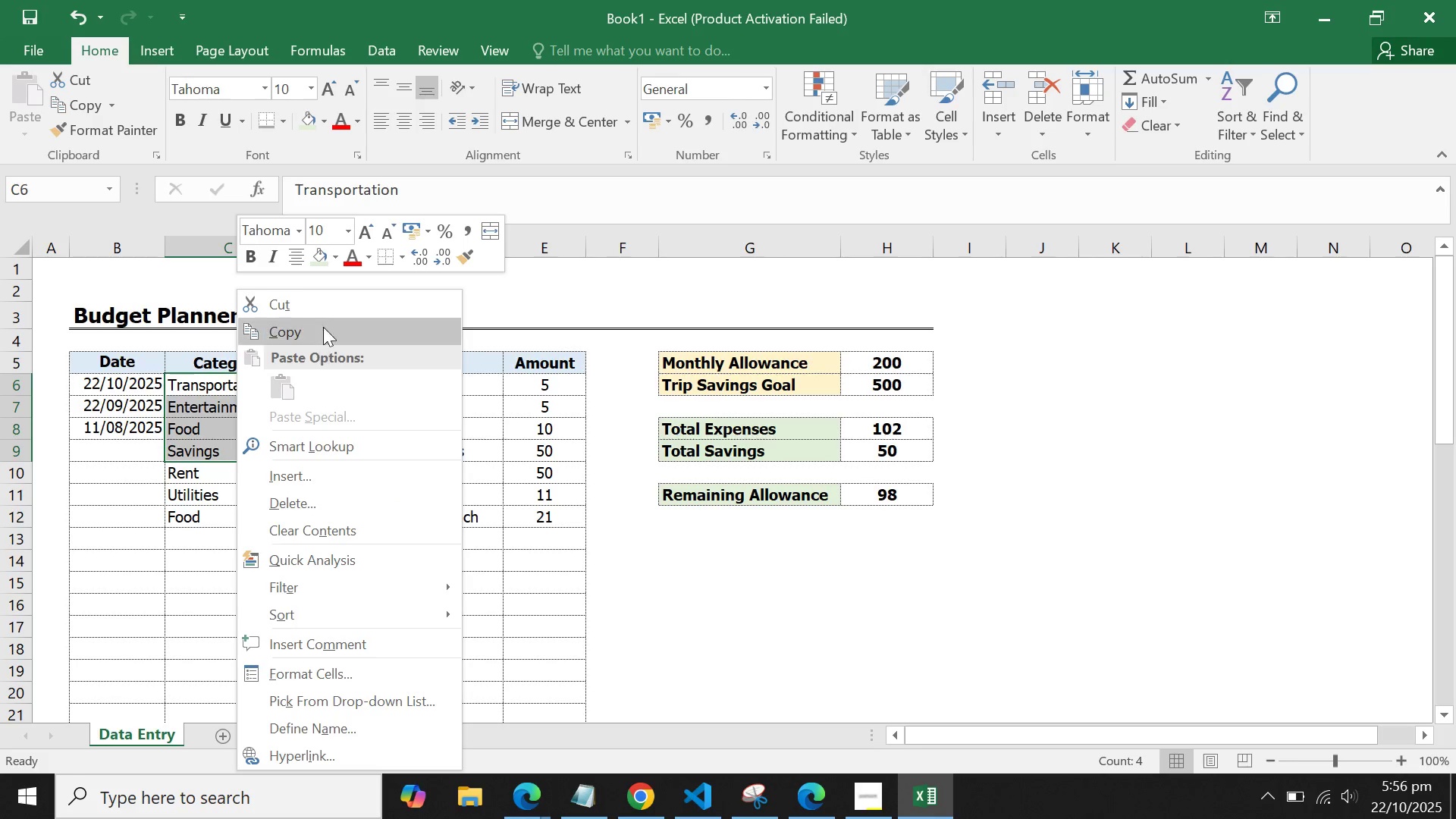 
left_click([324, 319])
 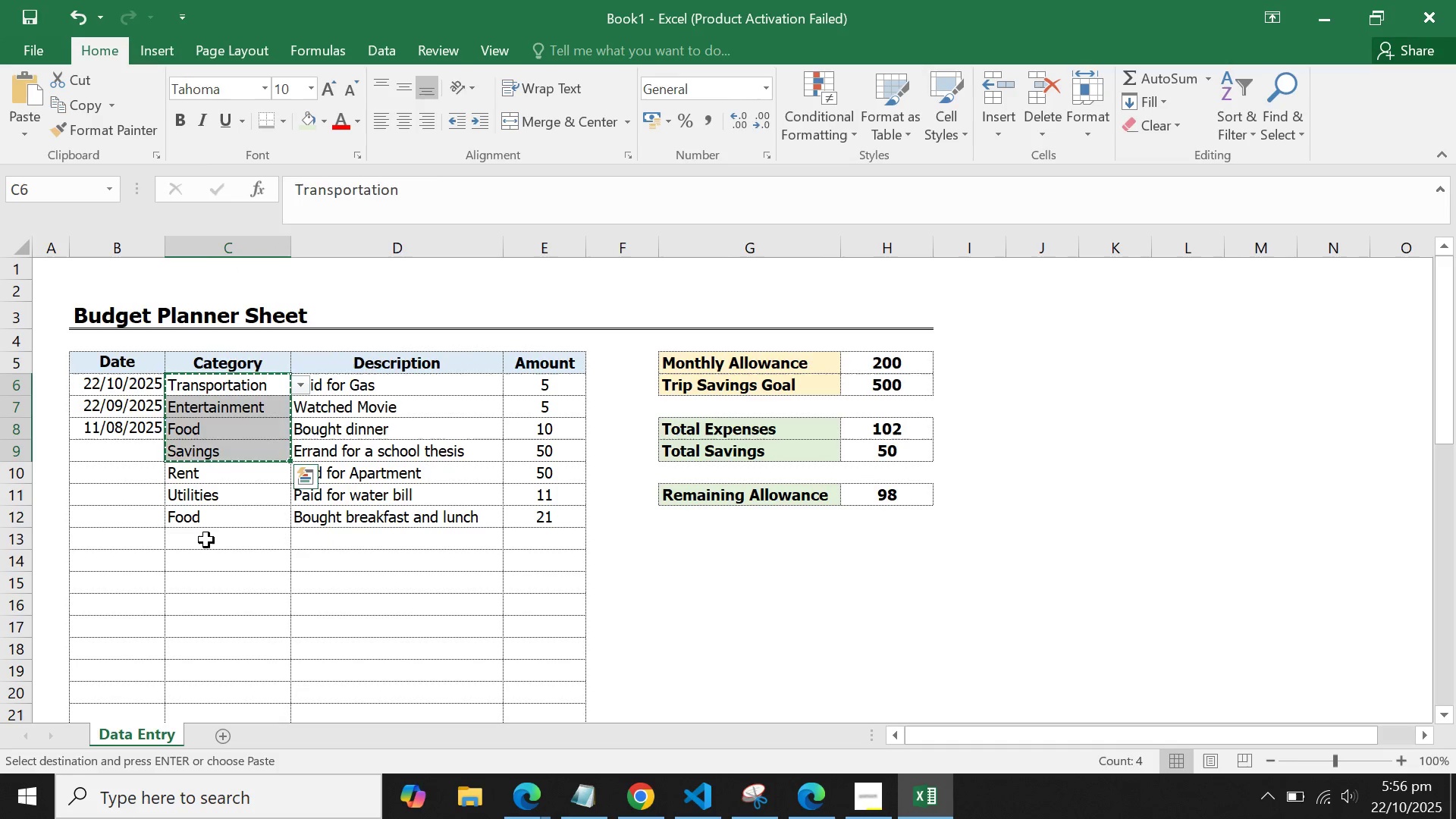 
right_click([206, 540])
 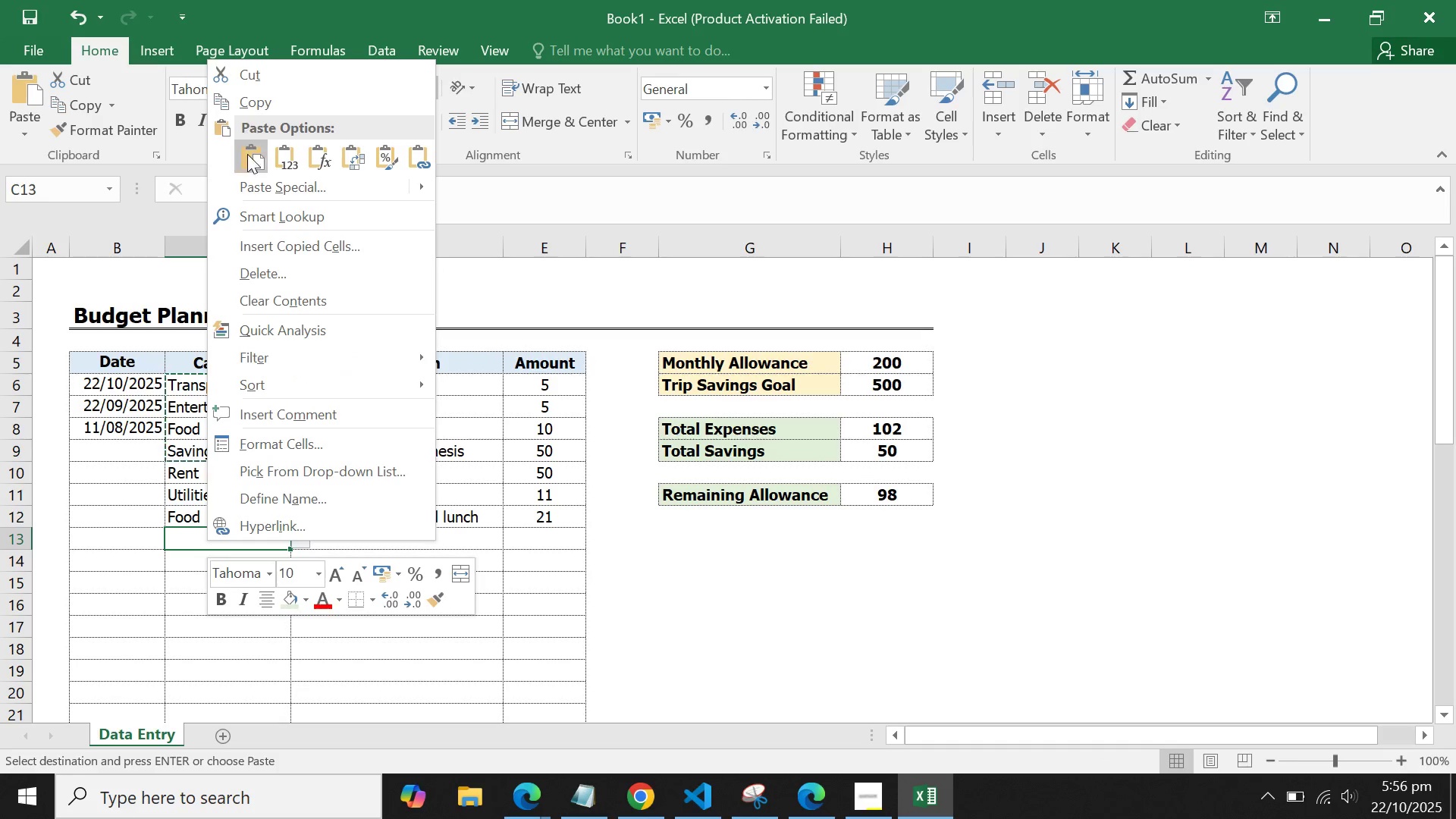 
left_click([248, 165])
 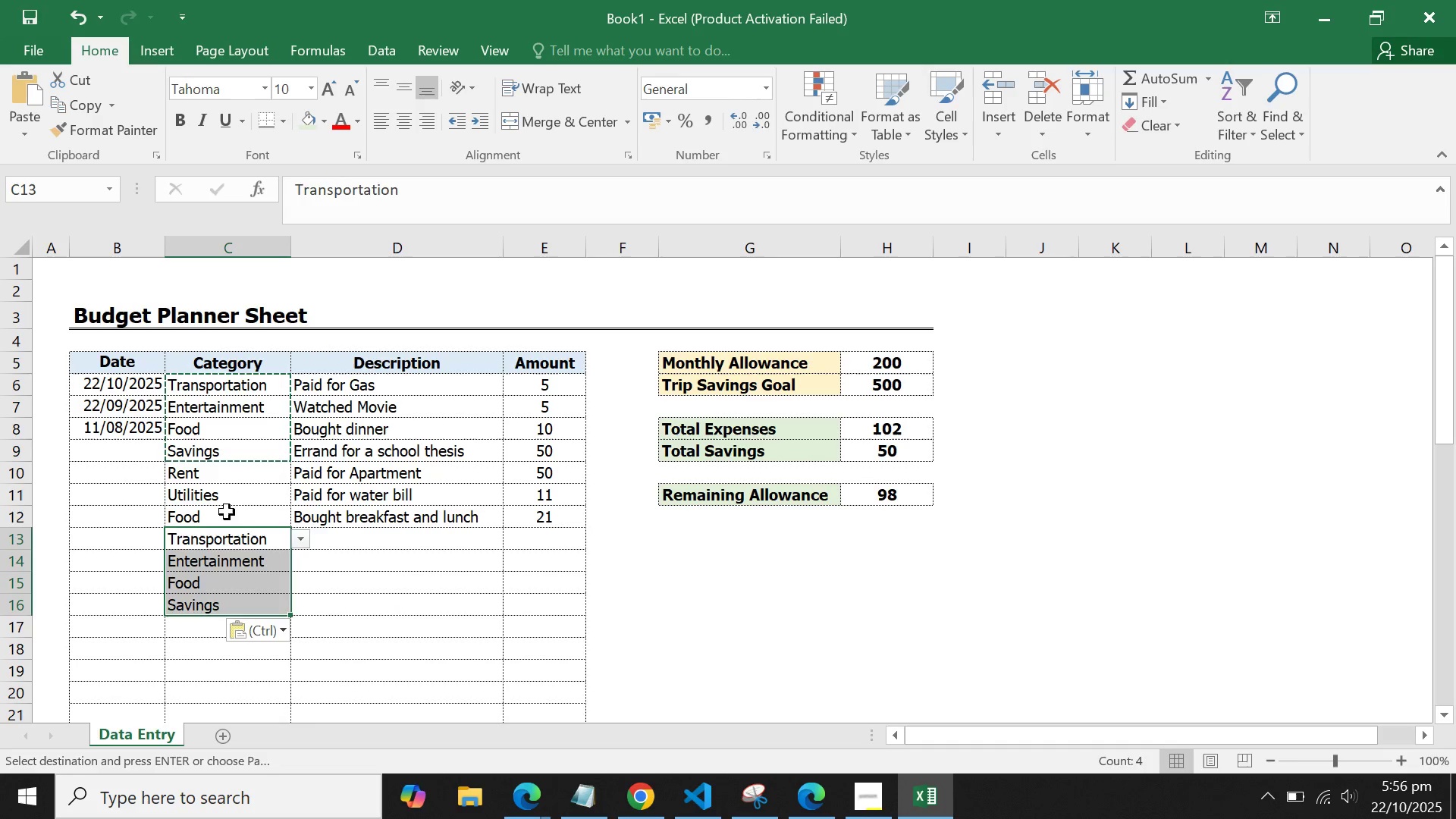 
left_click([227, 512])
 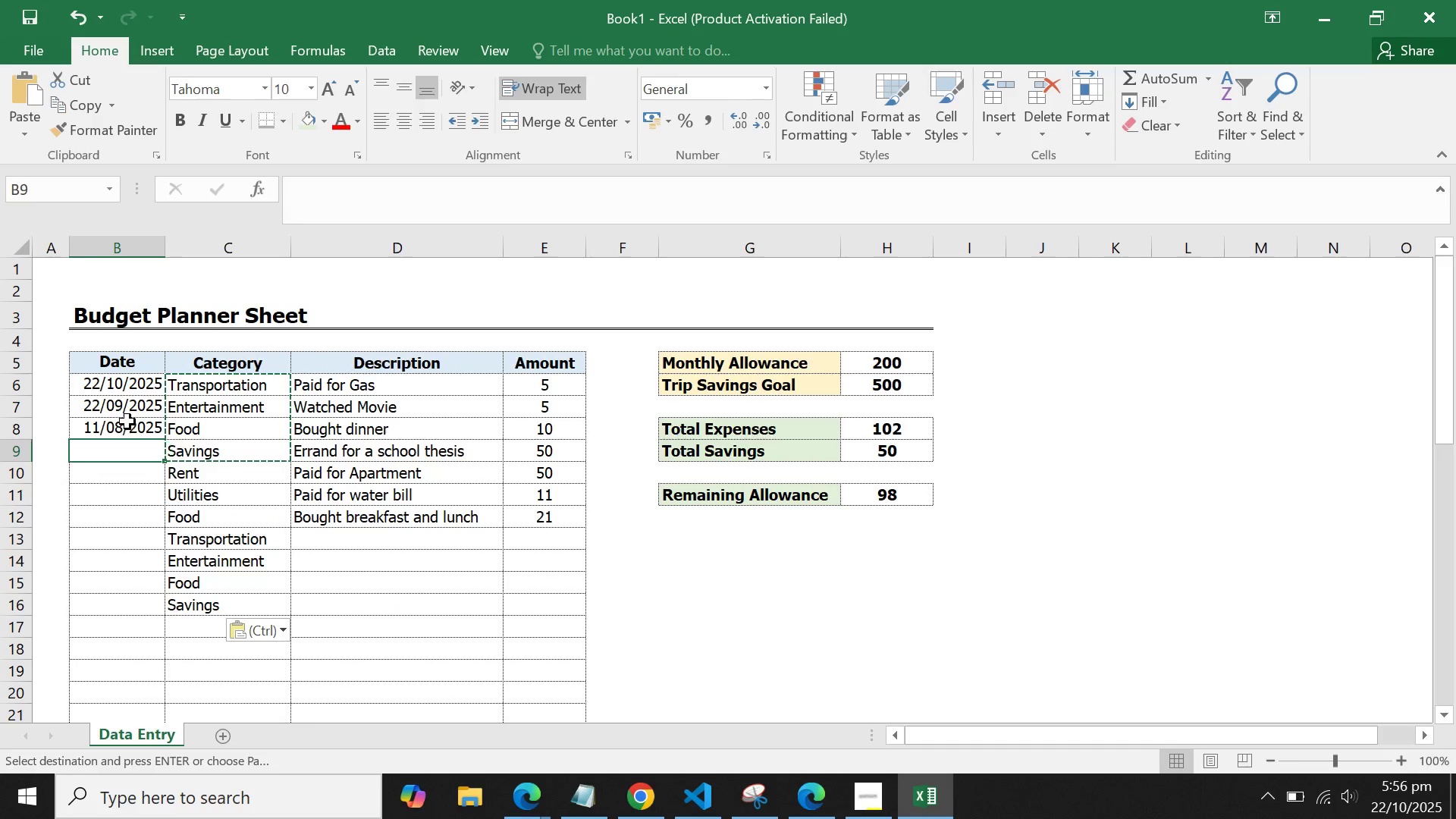 
double_click([125, 409])
 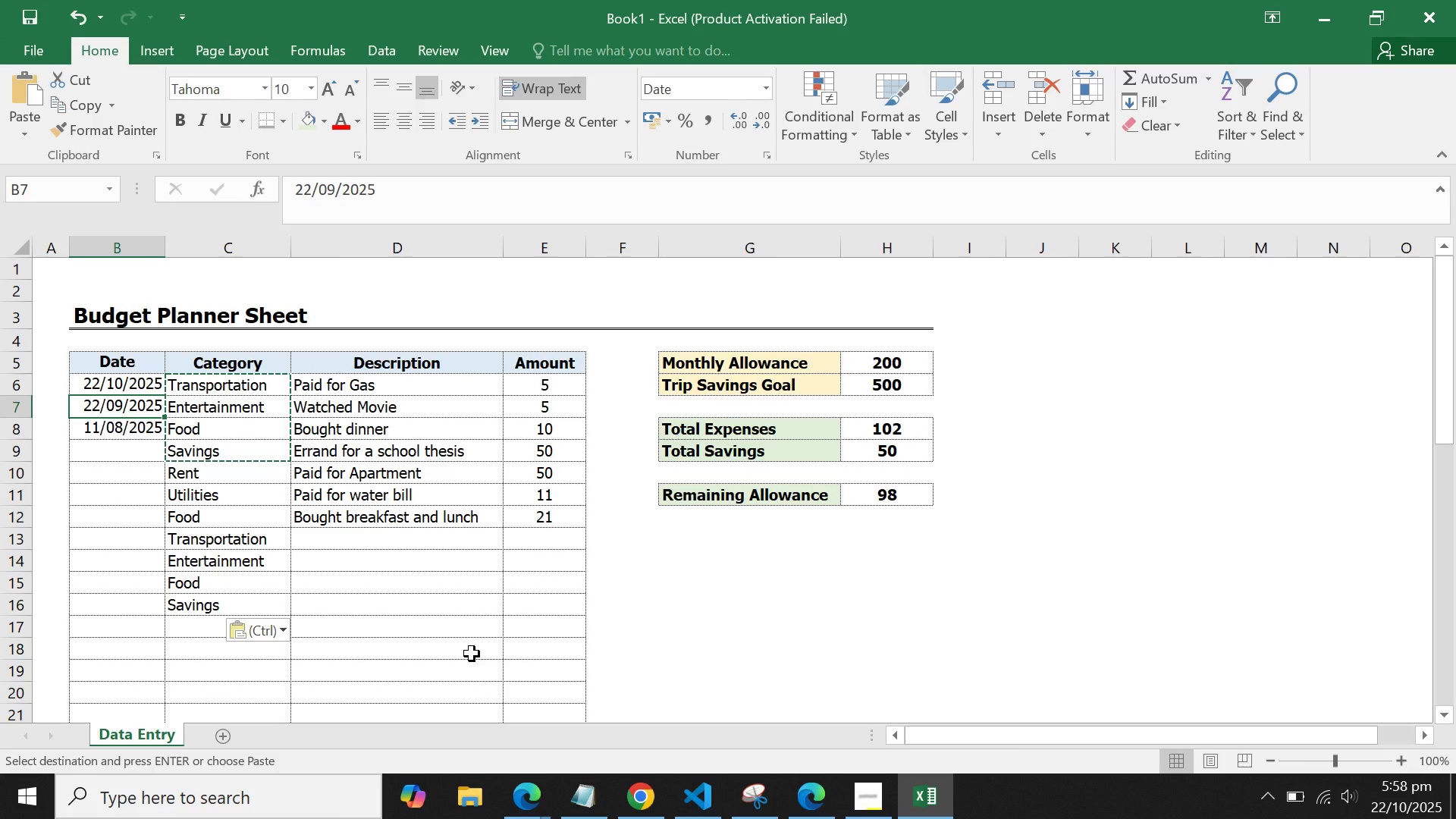 
wait(86.94)
 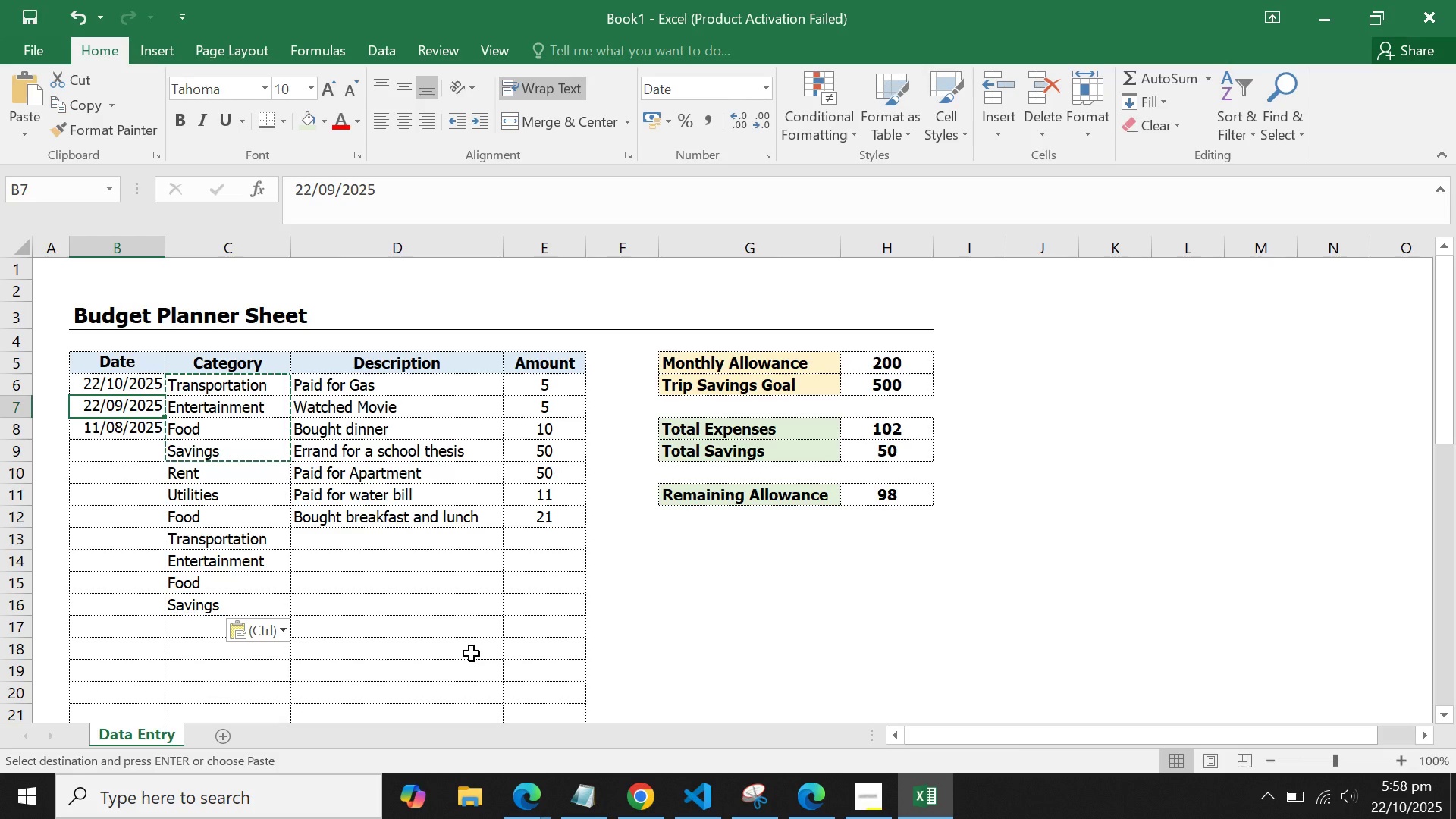 
left_click([405, 494])
 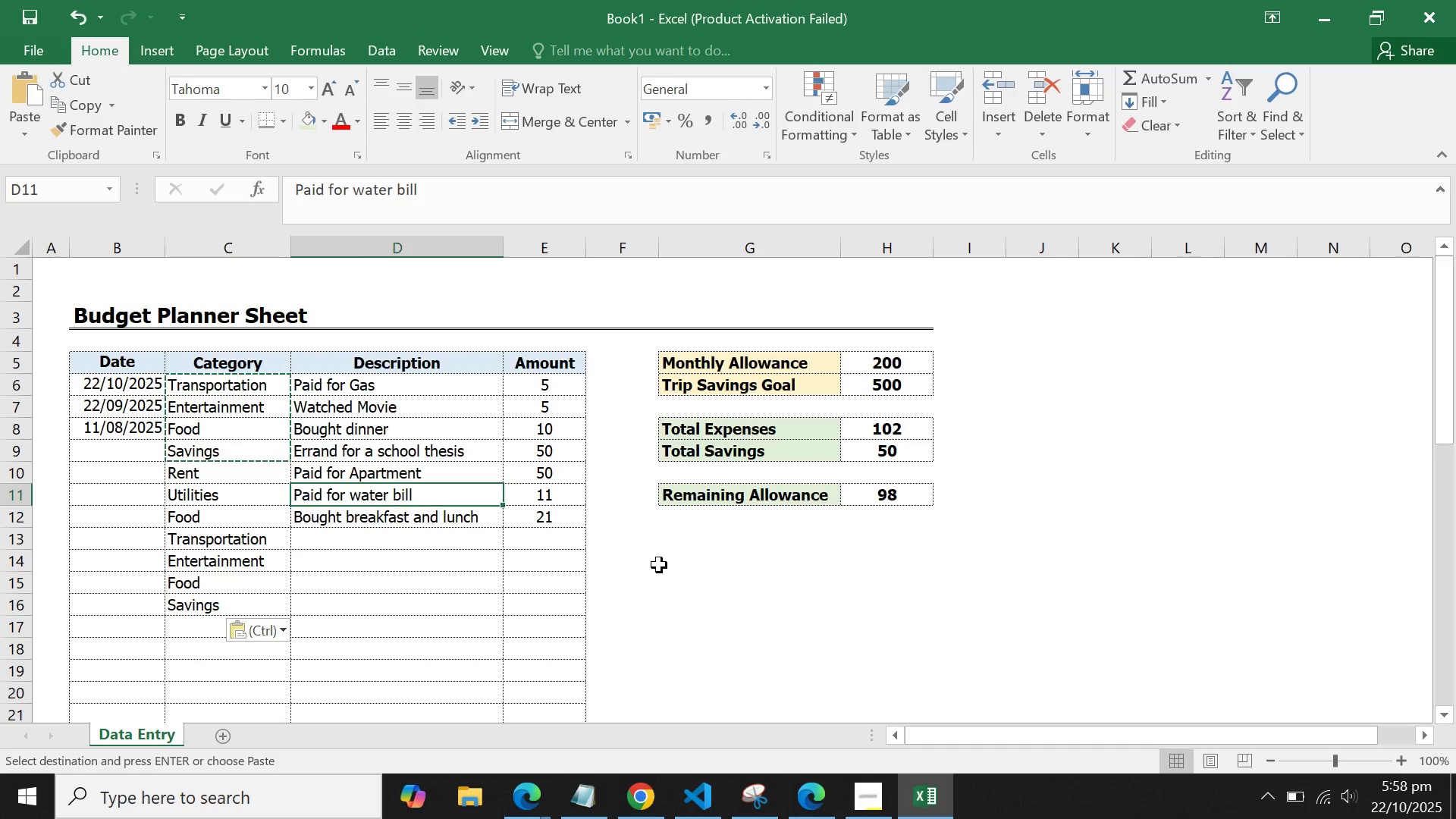 
left_click([659, 565])
 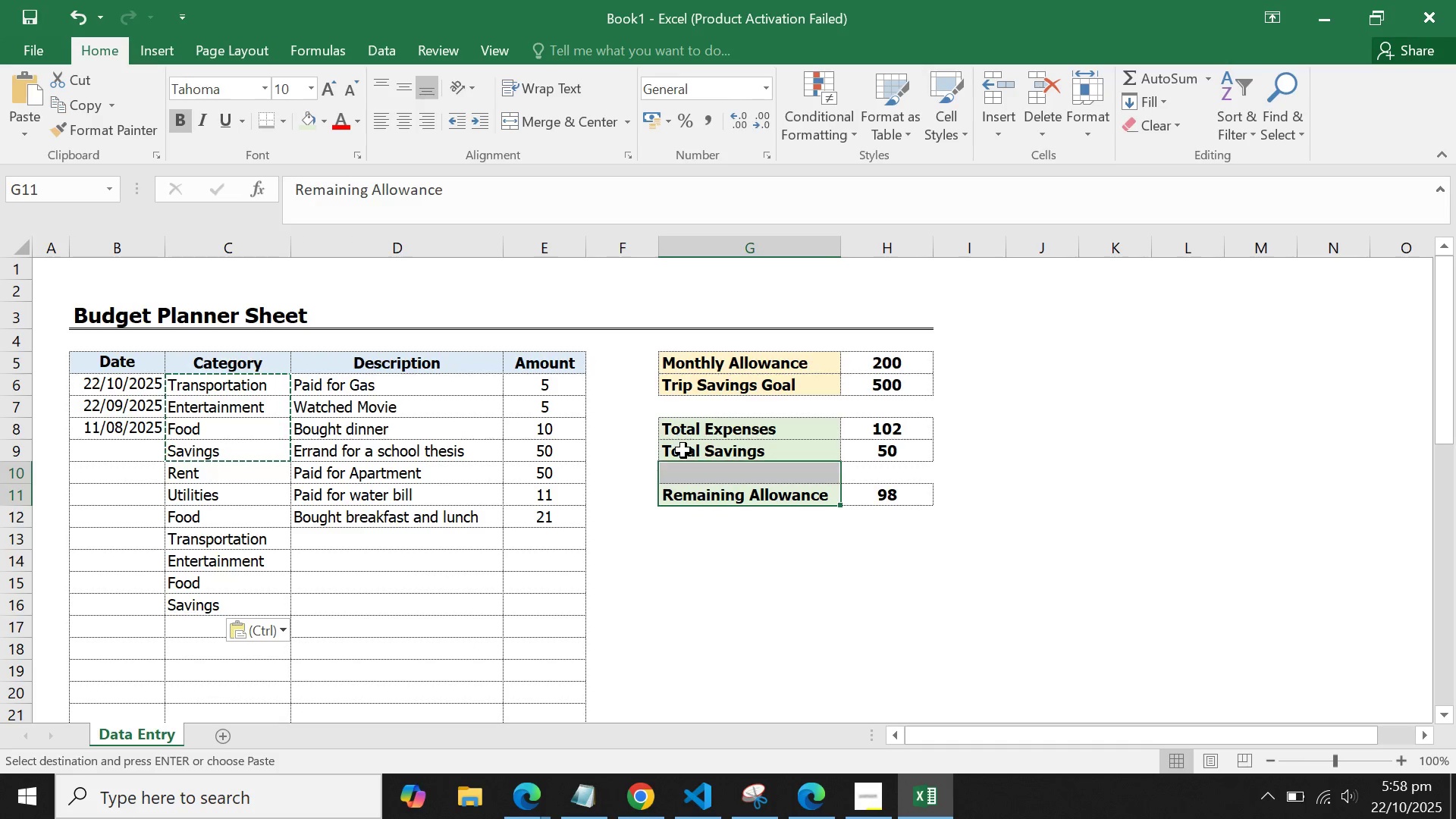 
left_click([680, 488])
 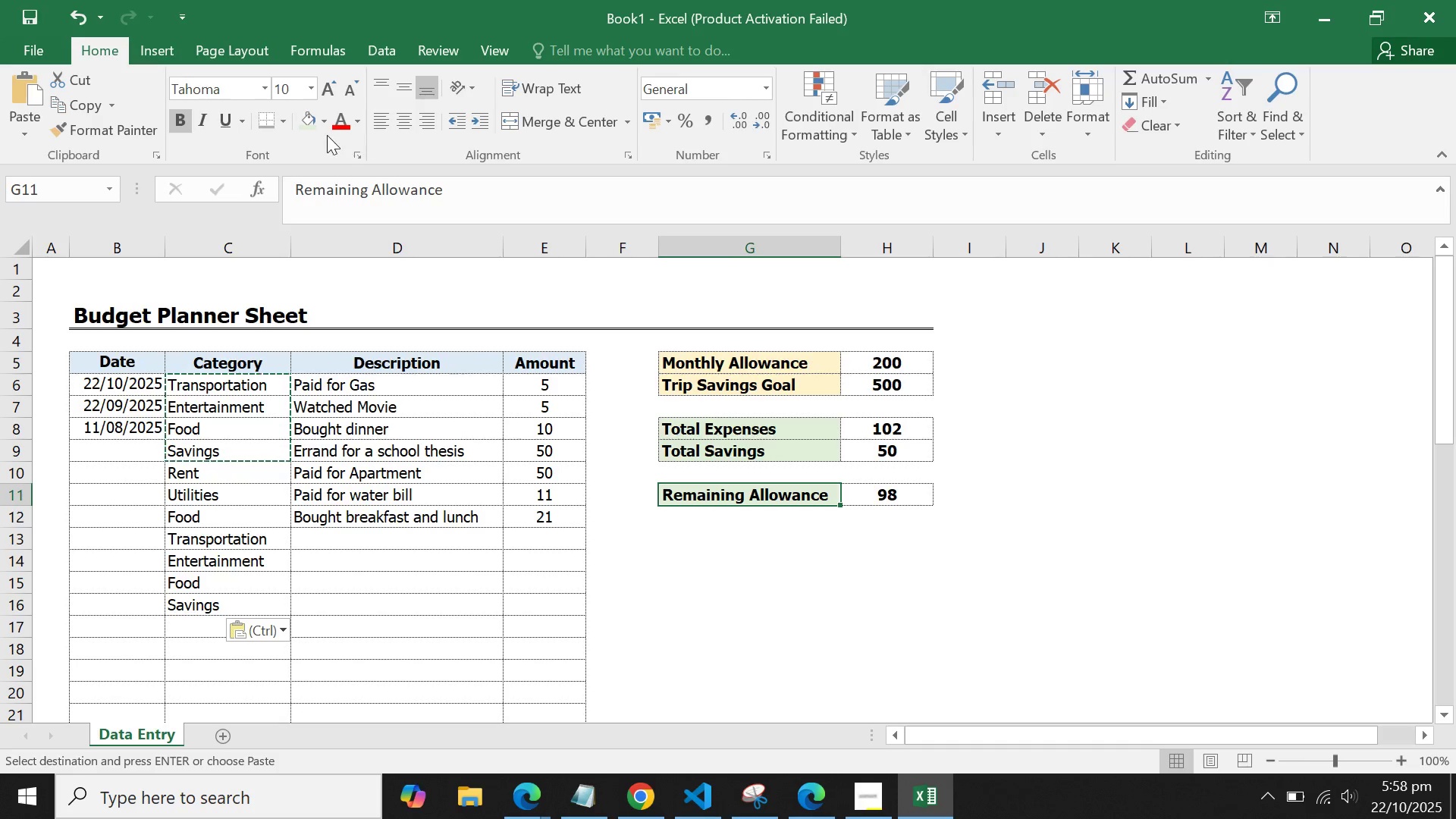 
left_click([318, 126])
 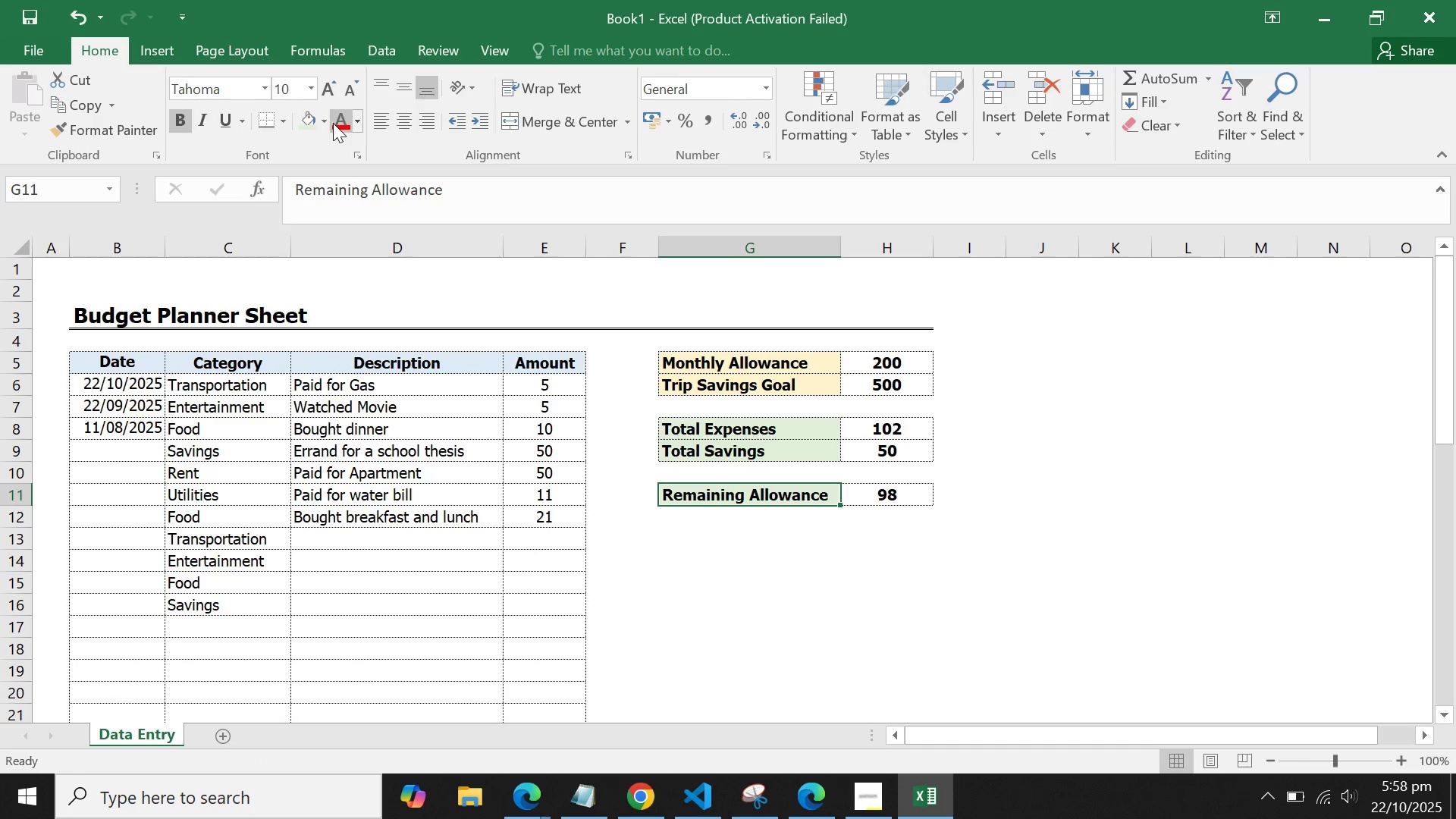 
left_click([333, 123])
 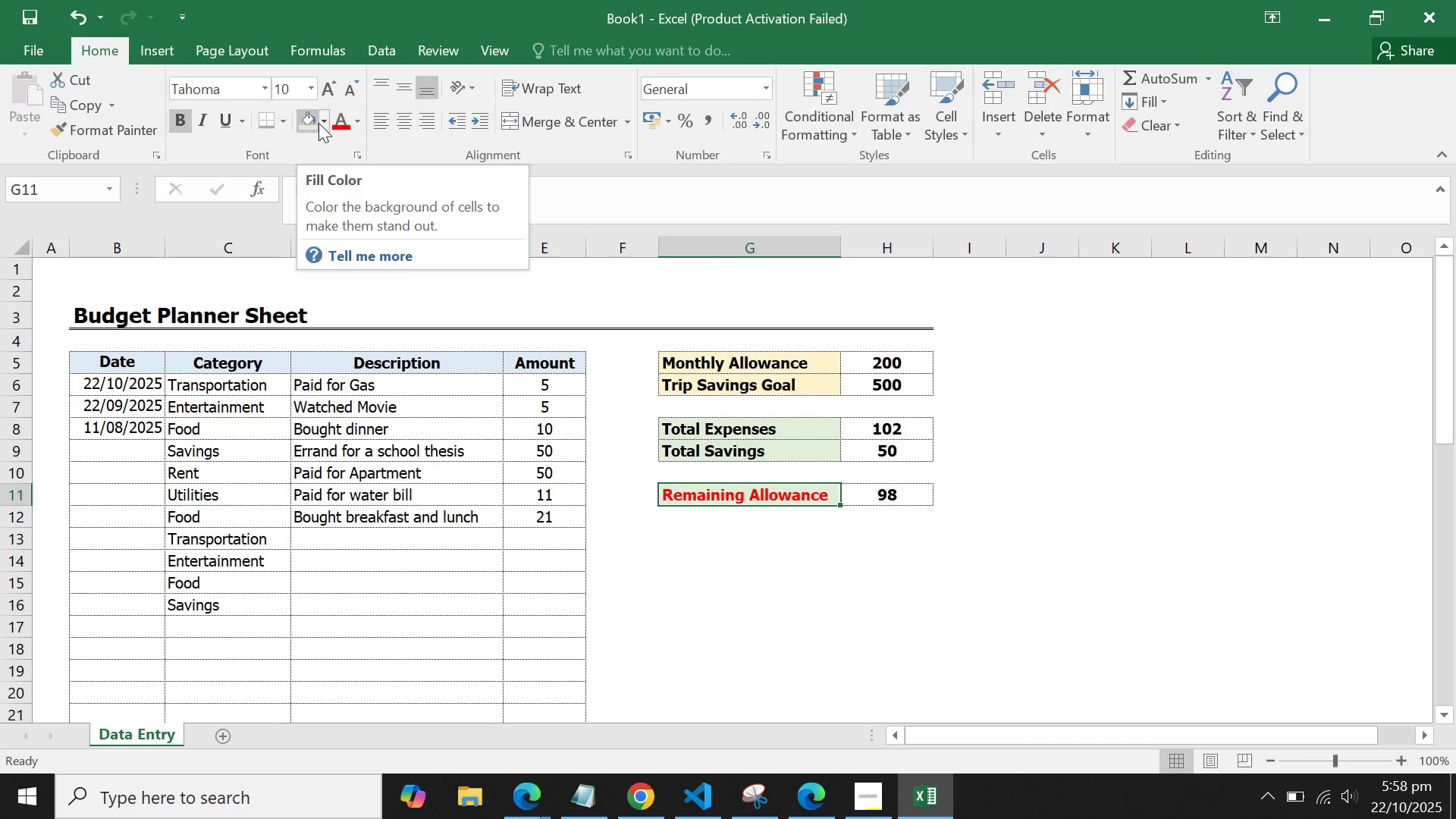 
hold_key(key=ControlLeft, duration=0.96)
 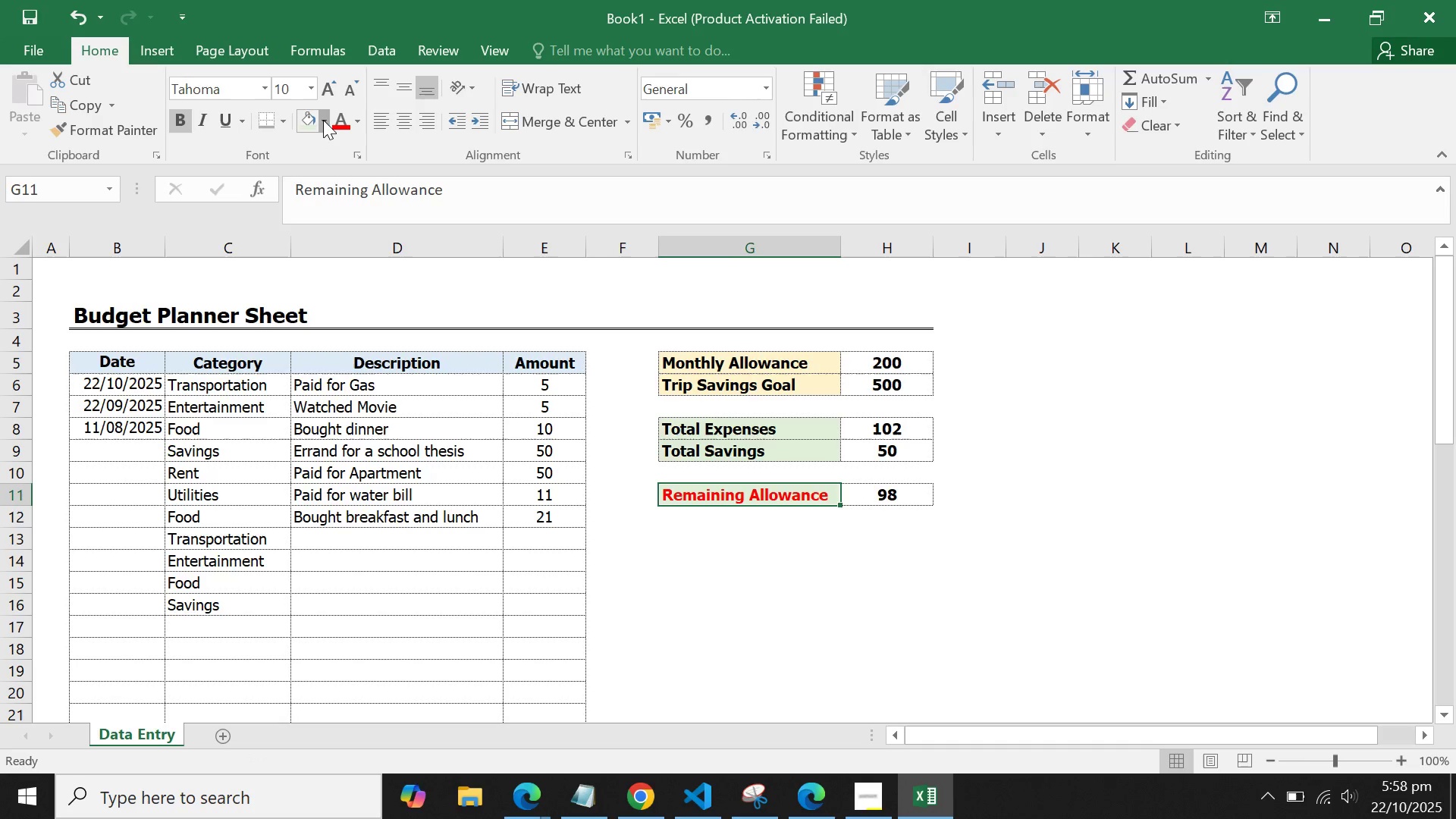 
left_click([323, 120])
 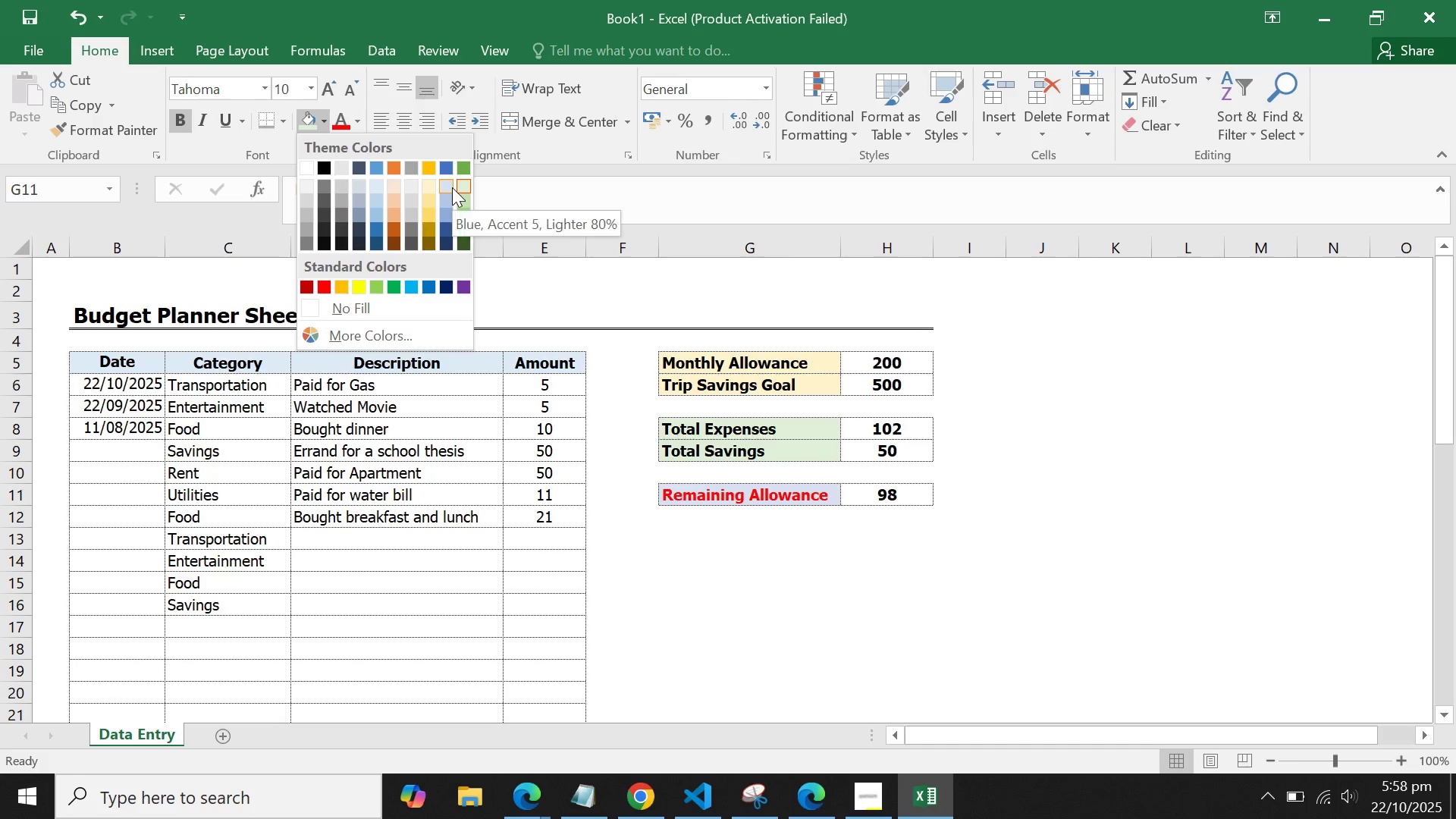 
wait(8.81)
 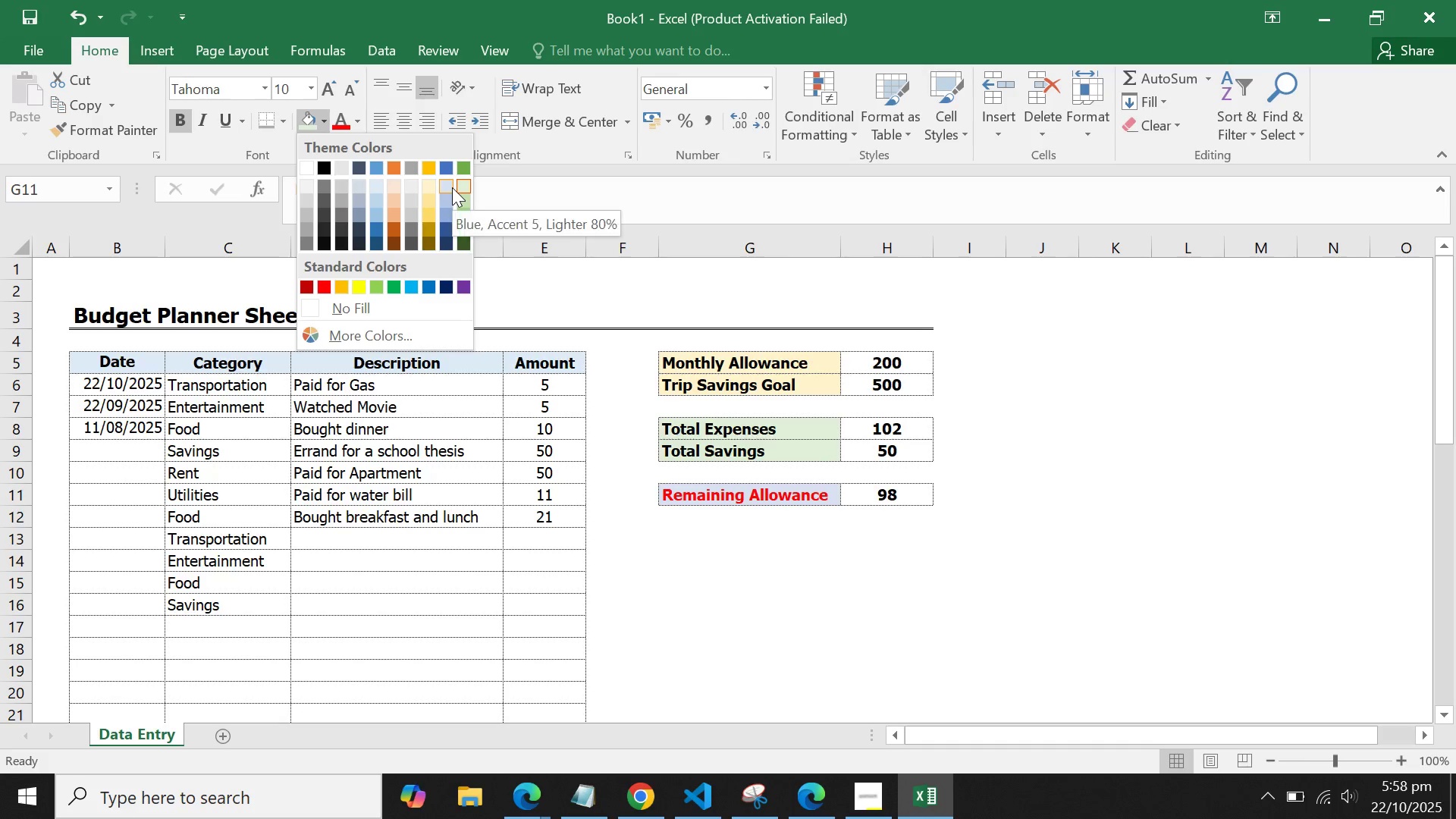 
left_click([360, 186])
 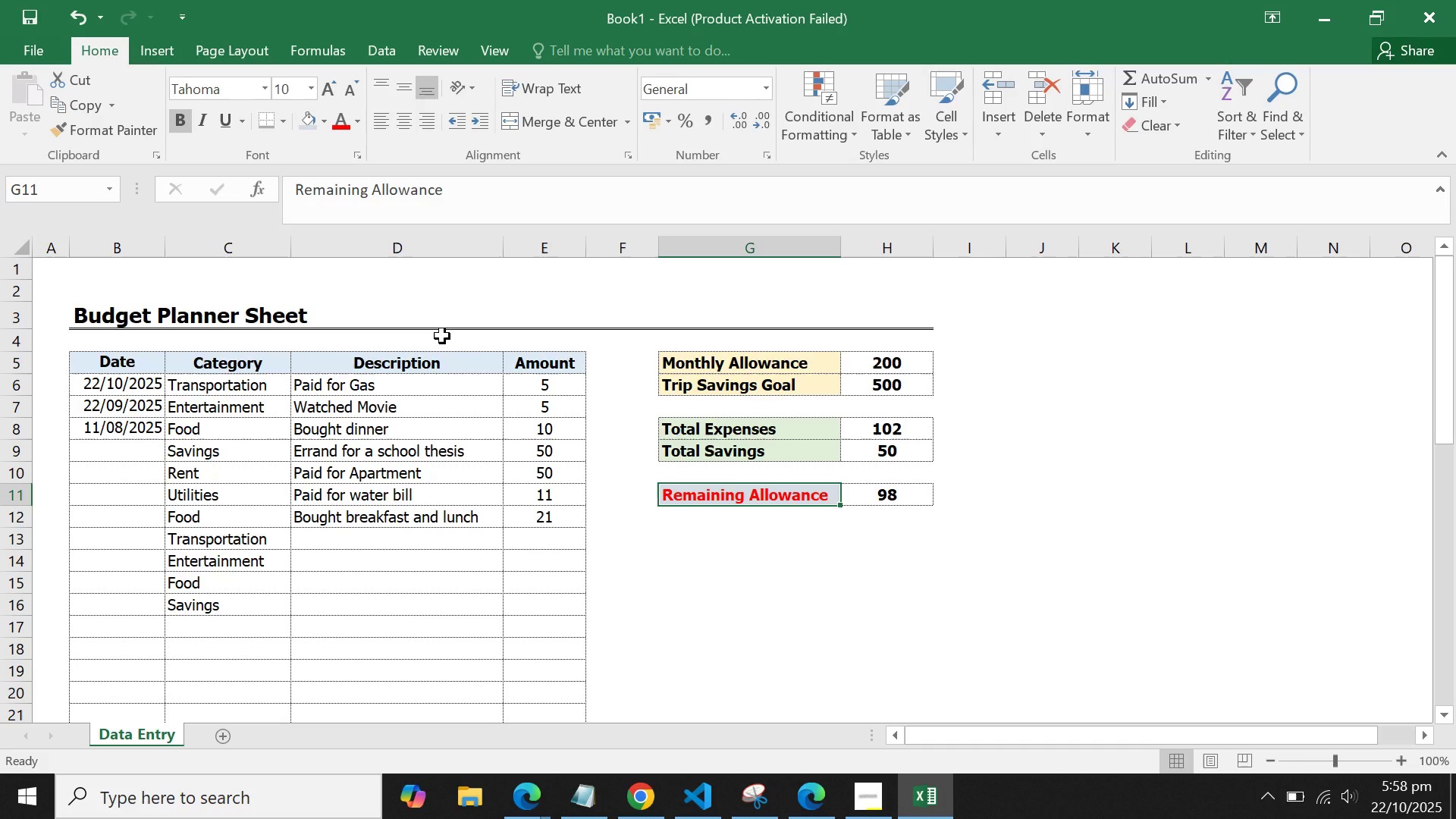 
left_click([785, 544])
 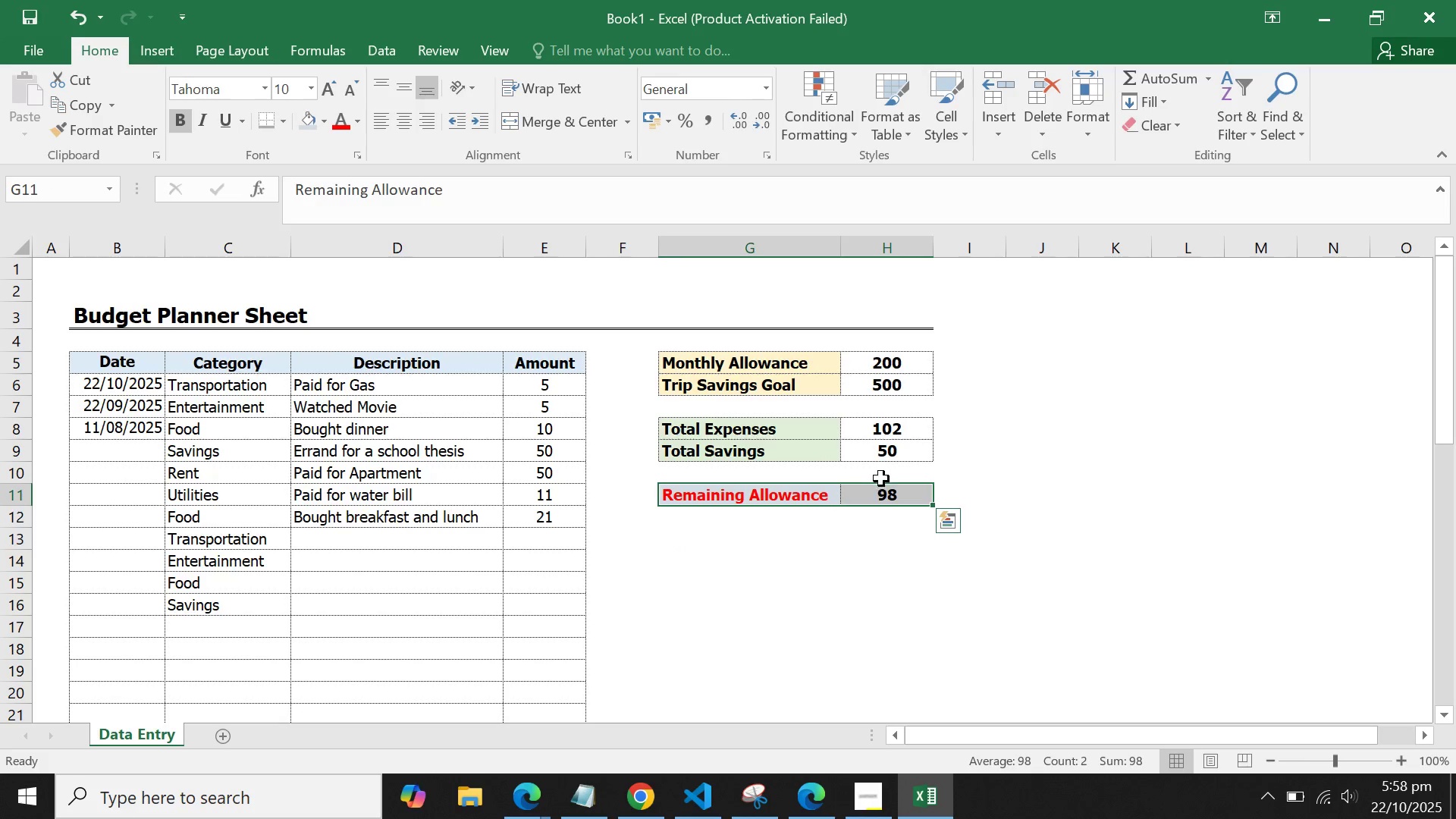 
wait(5.06)
 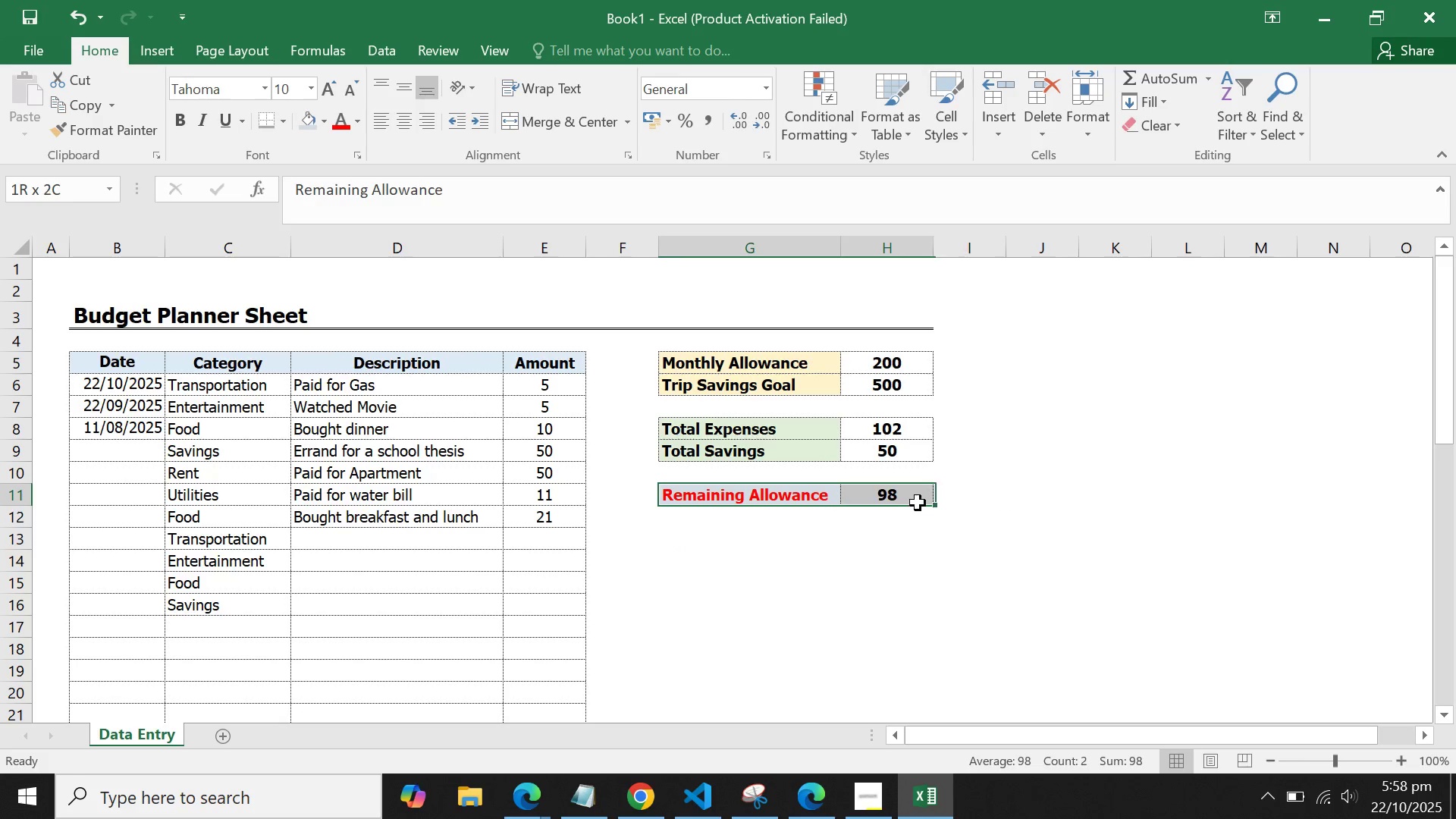 
left_click([802, 495])
 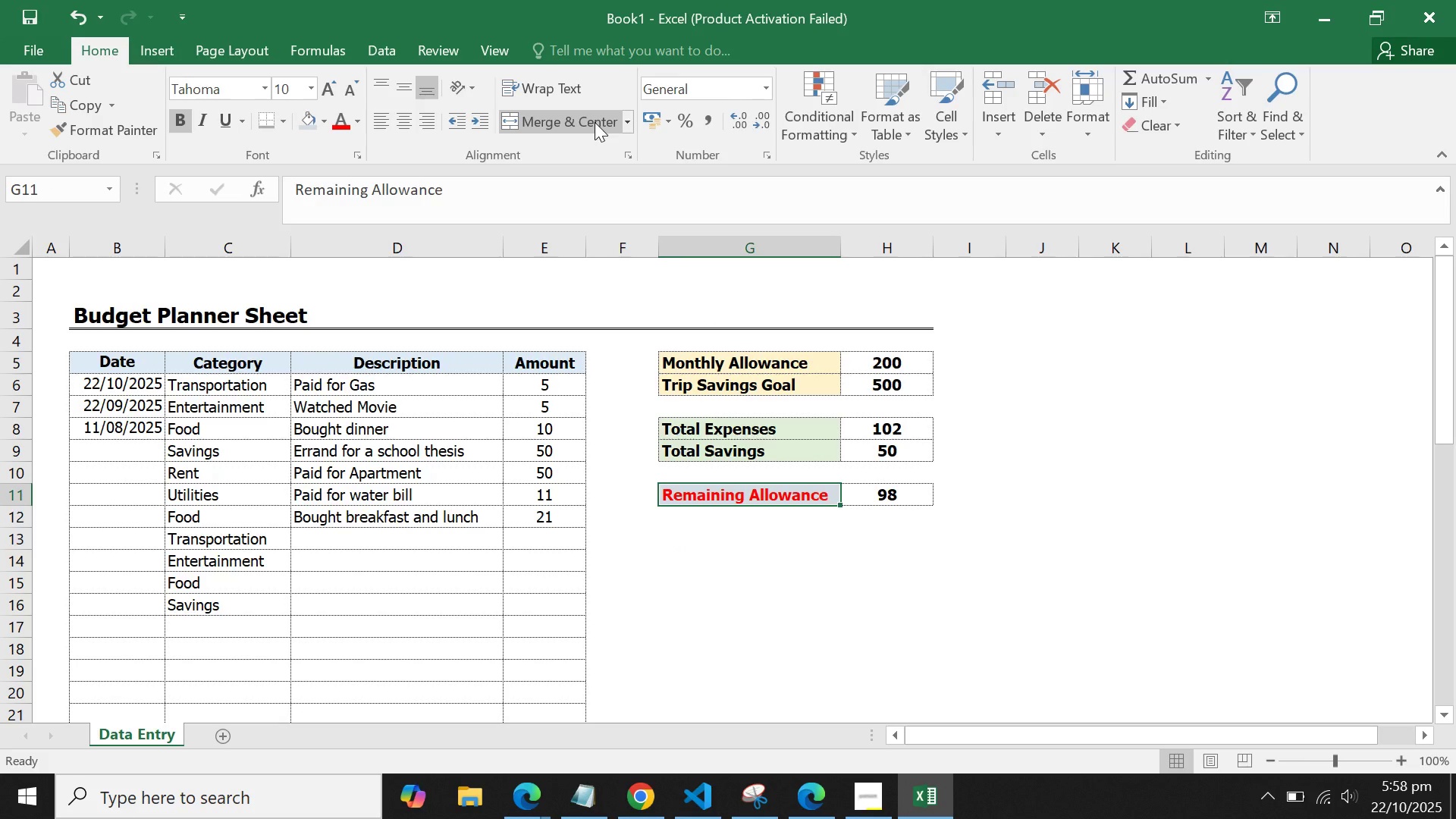 
left_click([839, 118])
 